 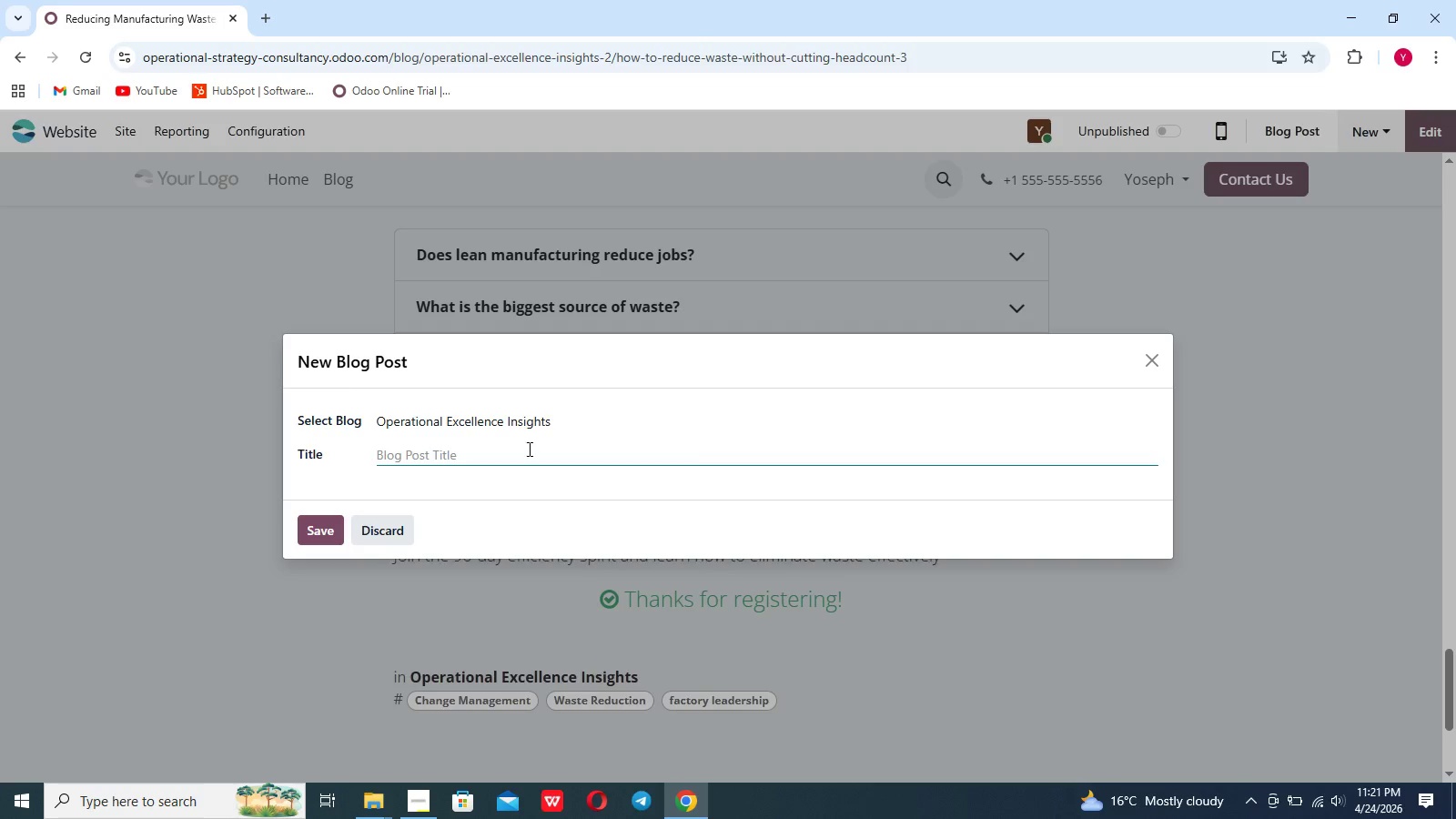 
type(Inside)
key(Backspace)
key(Backspace)
key(Backspace)
key(Backspace)
key(Backspace)
key(Backspace)
type(iNSIDE THE 90-DAY EFFICIENCY SPIRIT)
 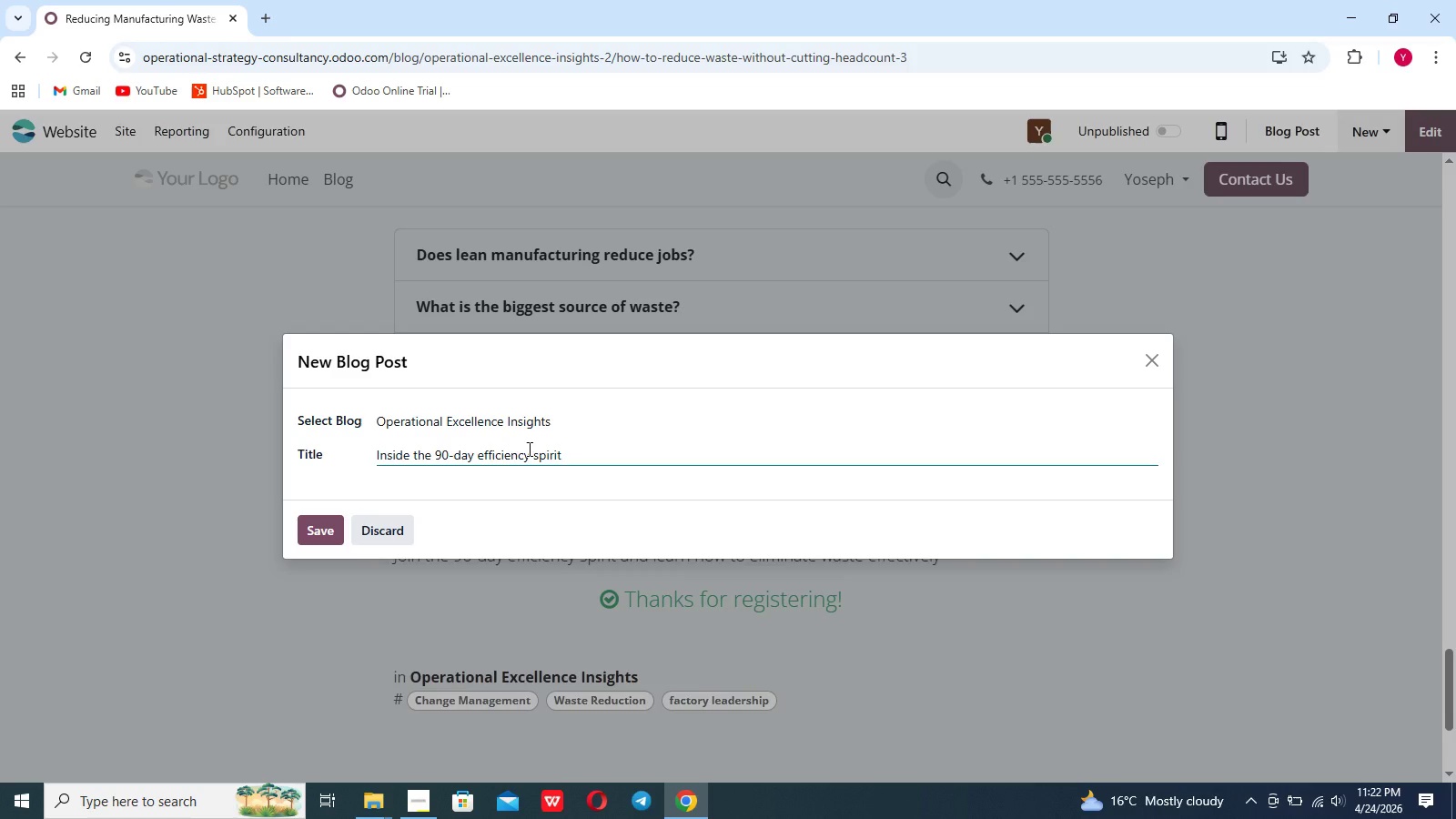 
wait(6.03)
 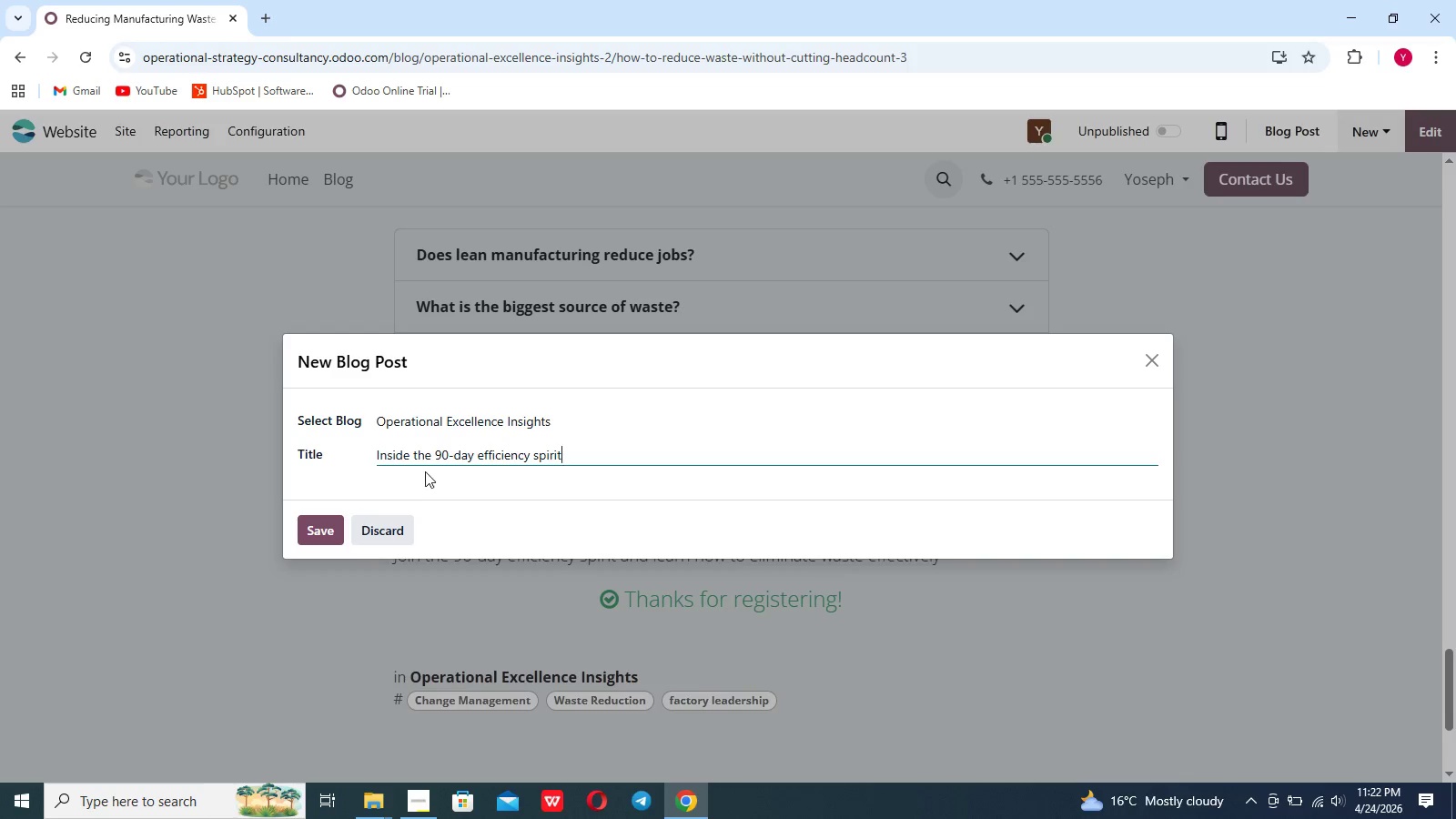 
left_click([481, 450])
 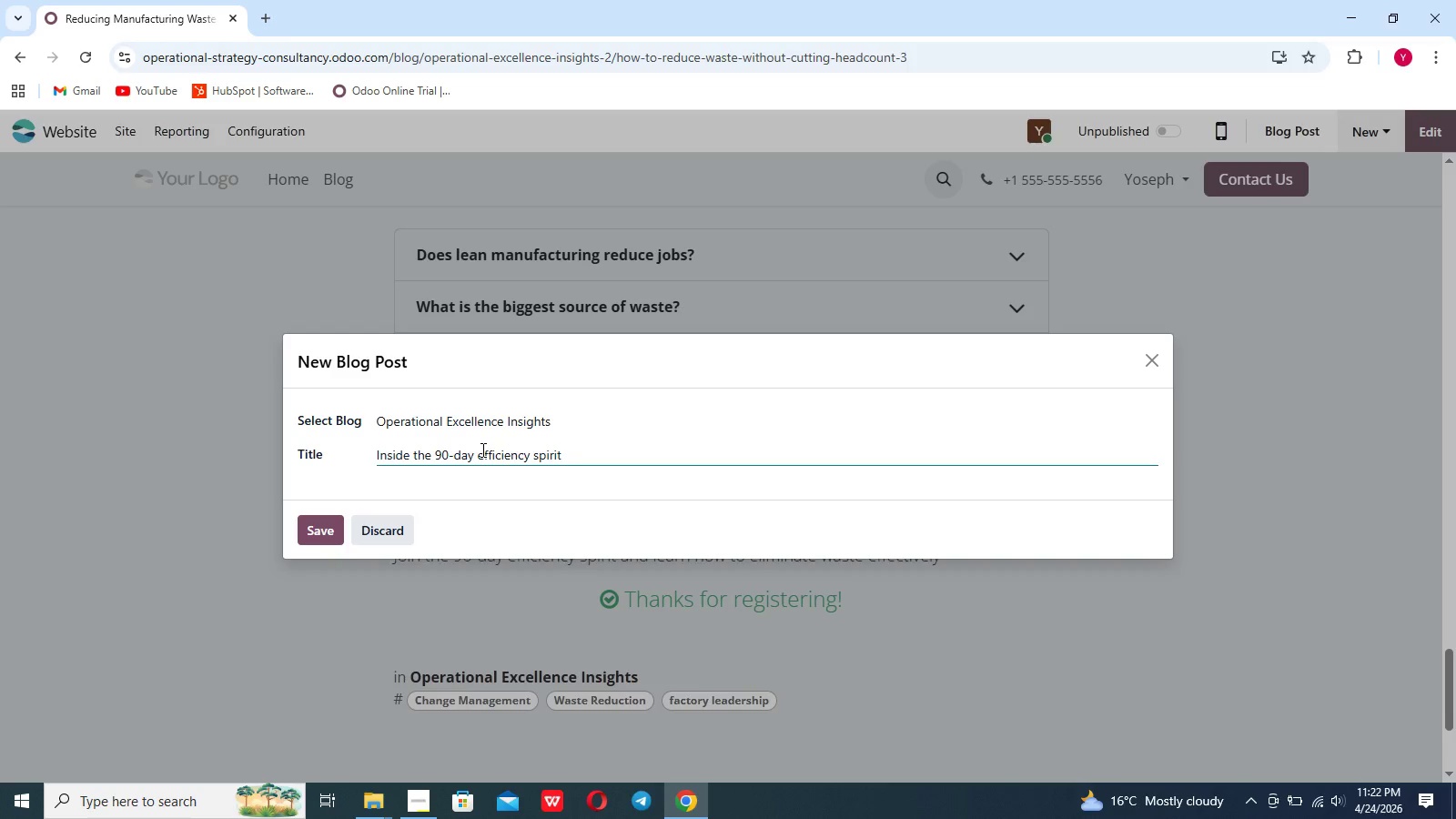 
key(Backspace)
 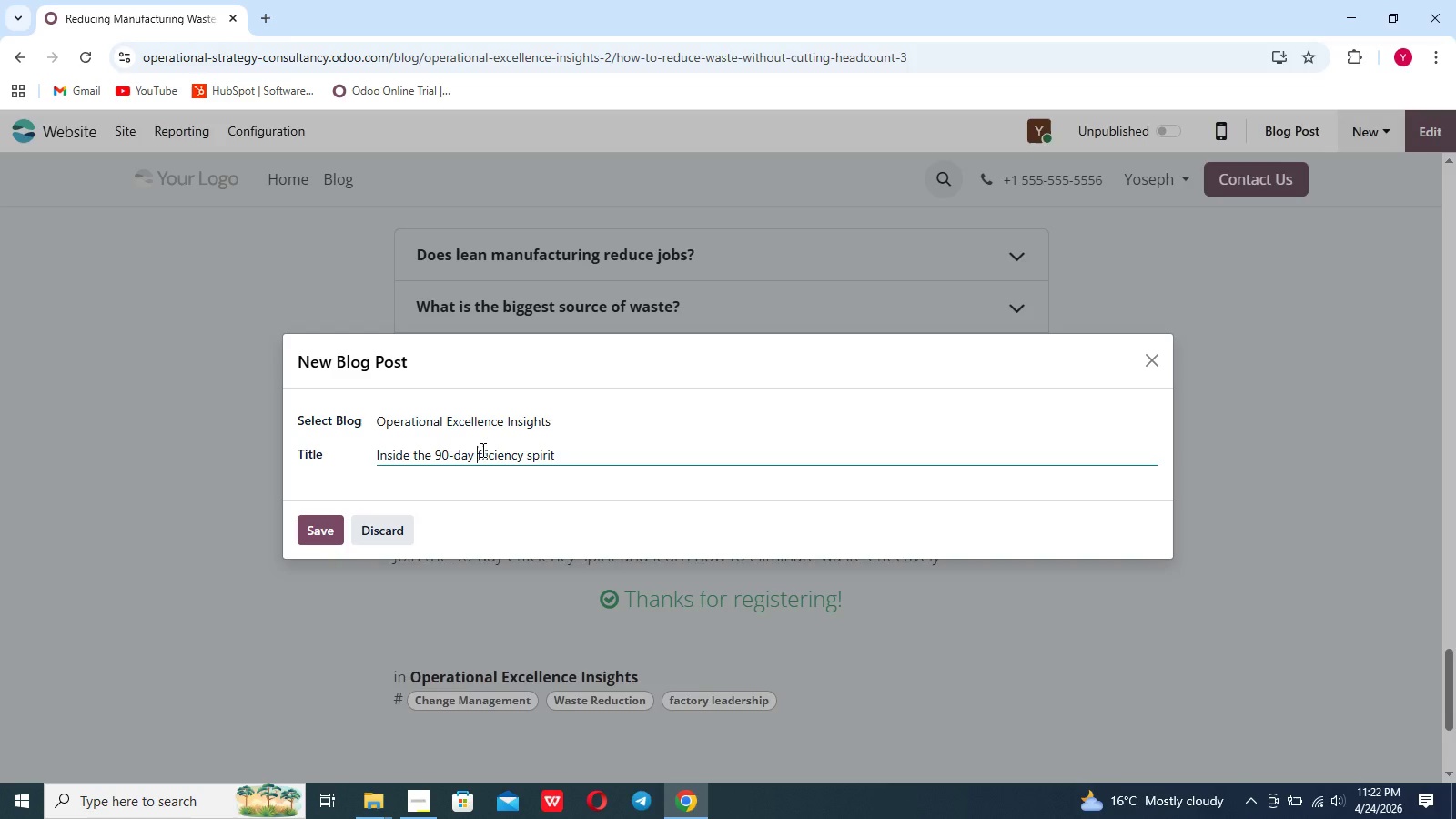 
hold_key(key=ShiftLeft, duration=0.58)
 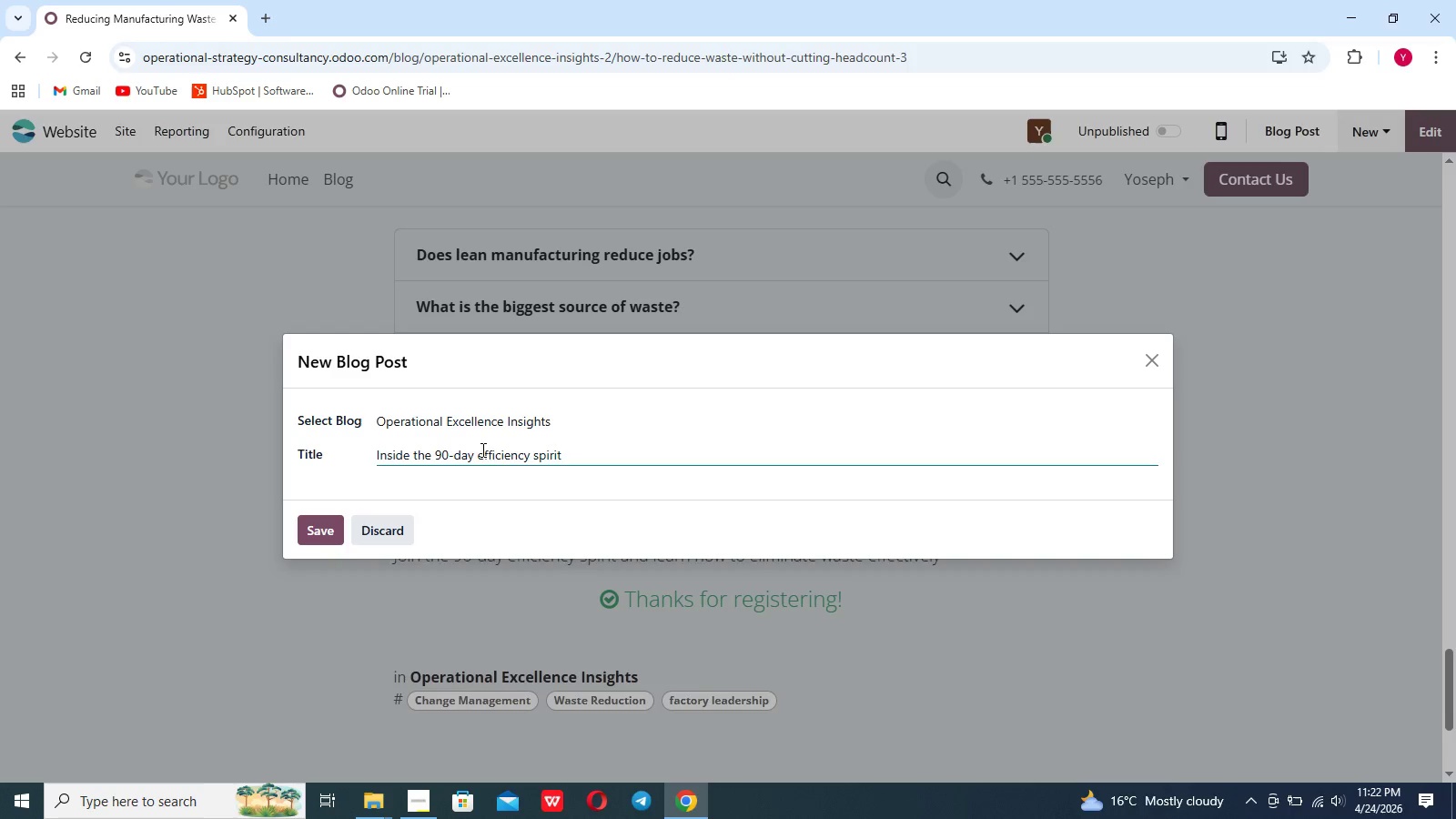 
key(E)
 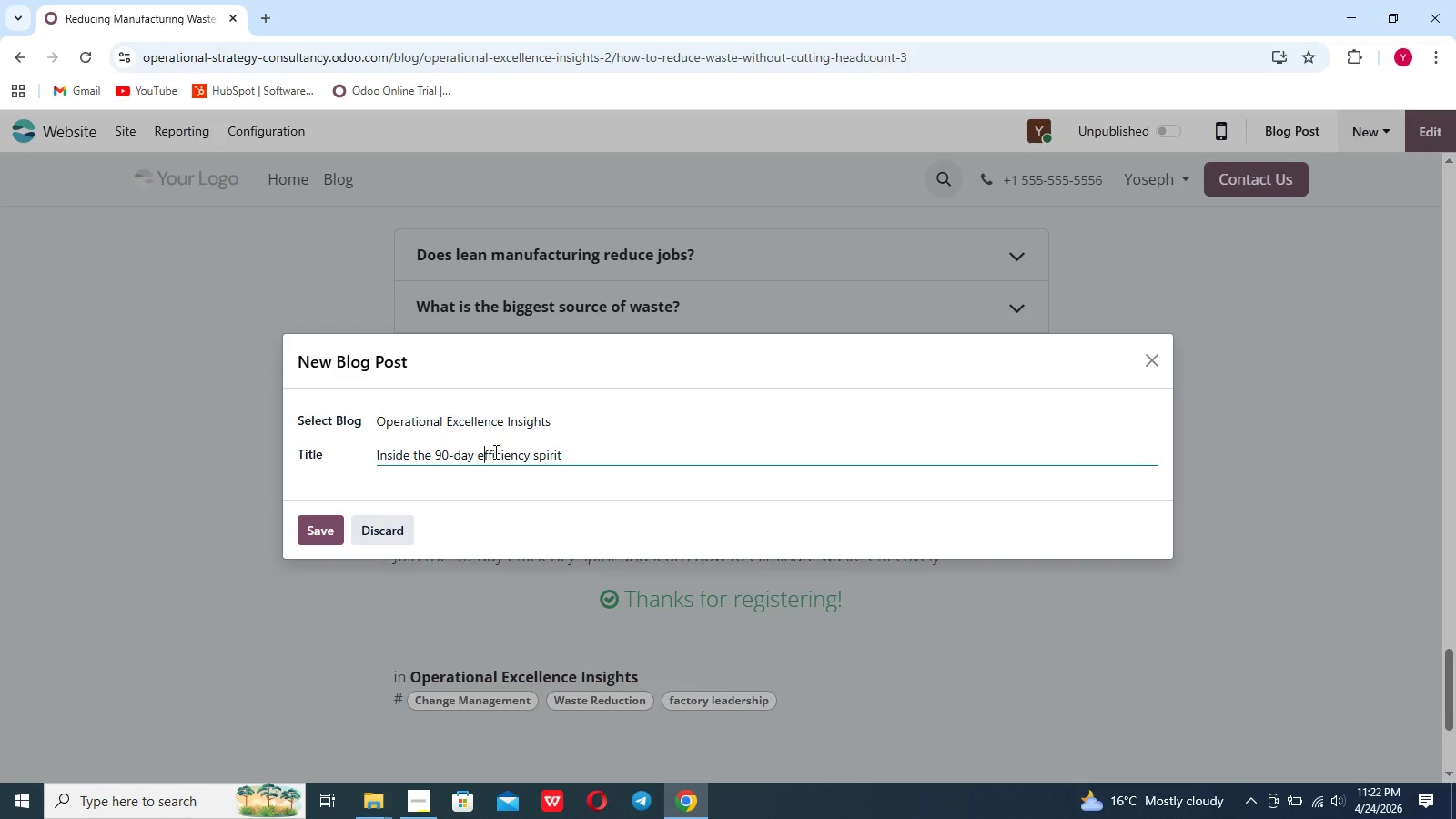 
key(Backspace)
 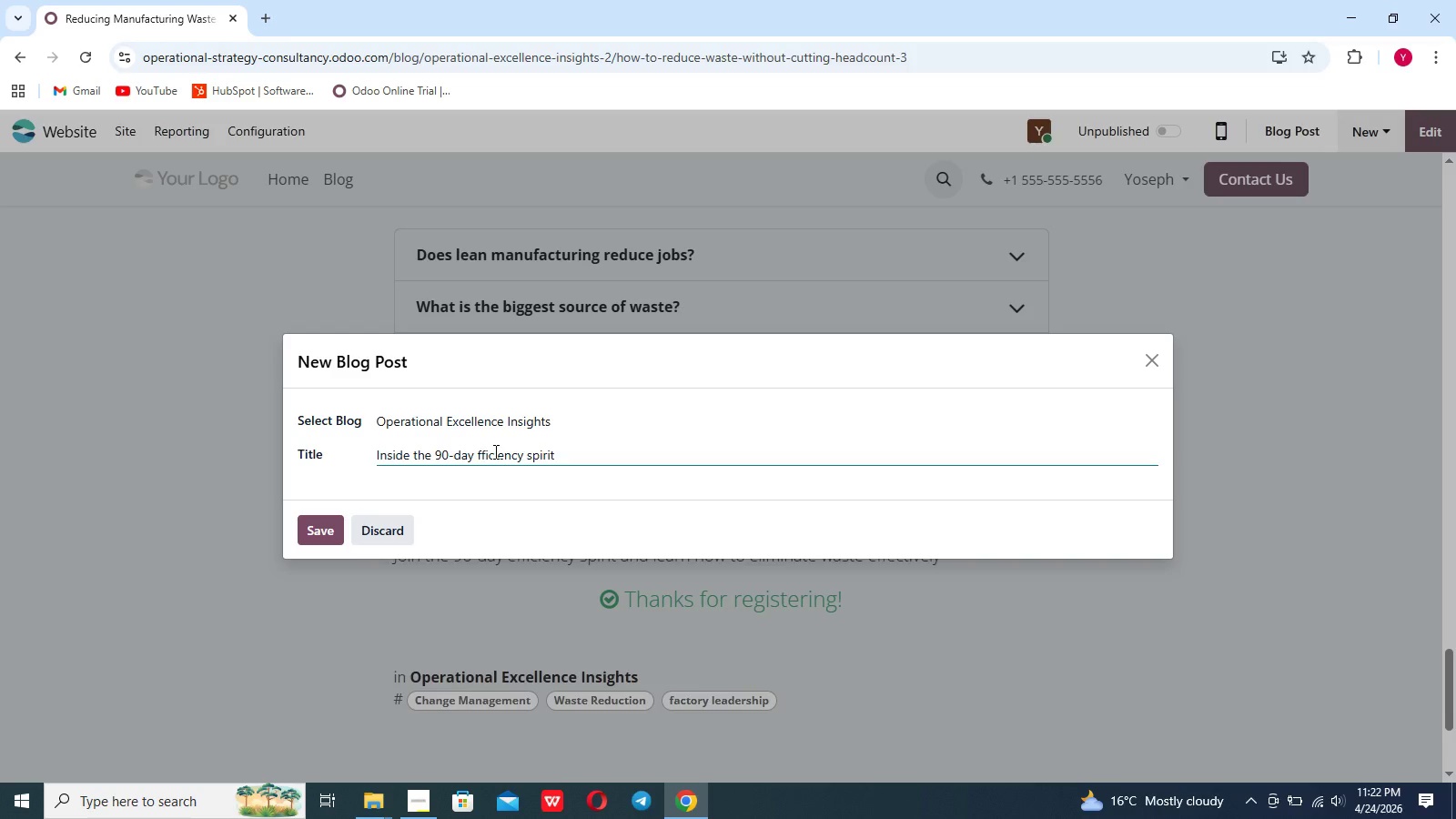 
key(Shift+E)
 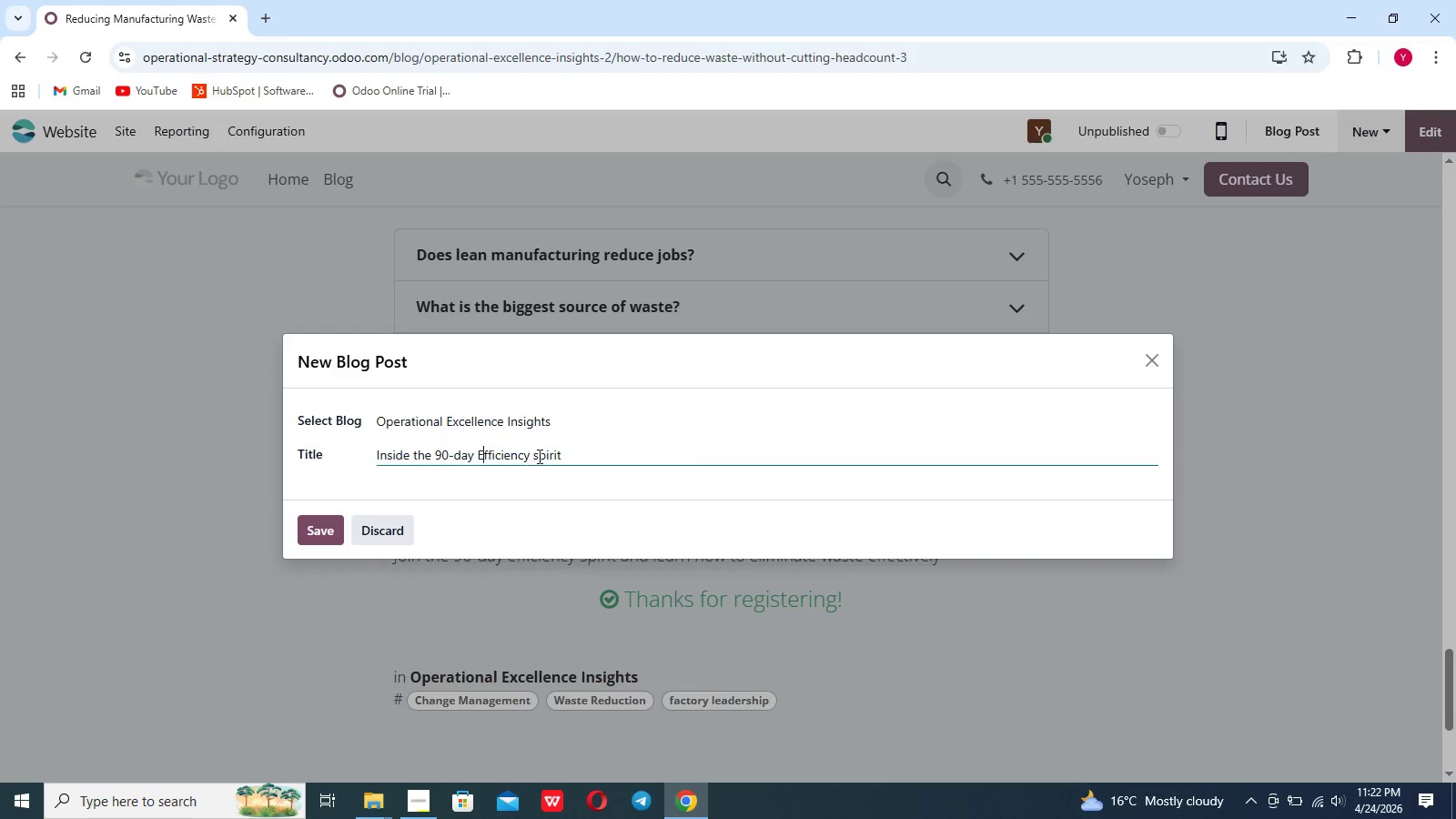 
left_click([541, 456])
 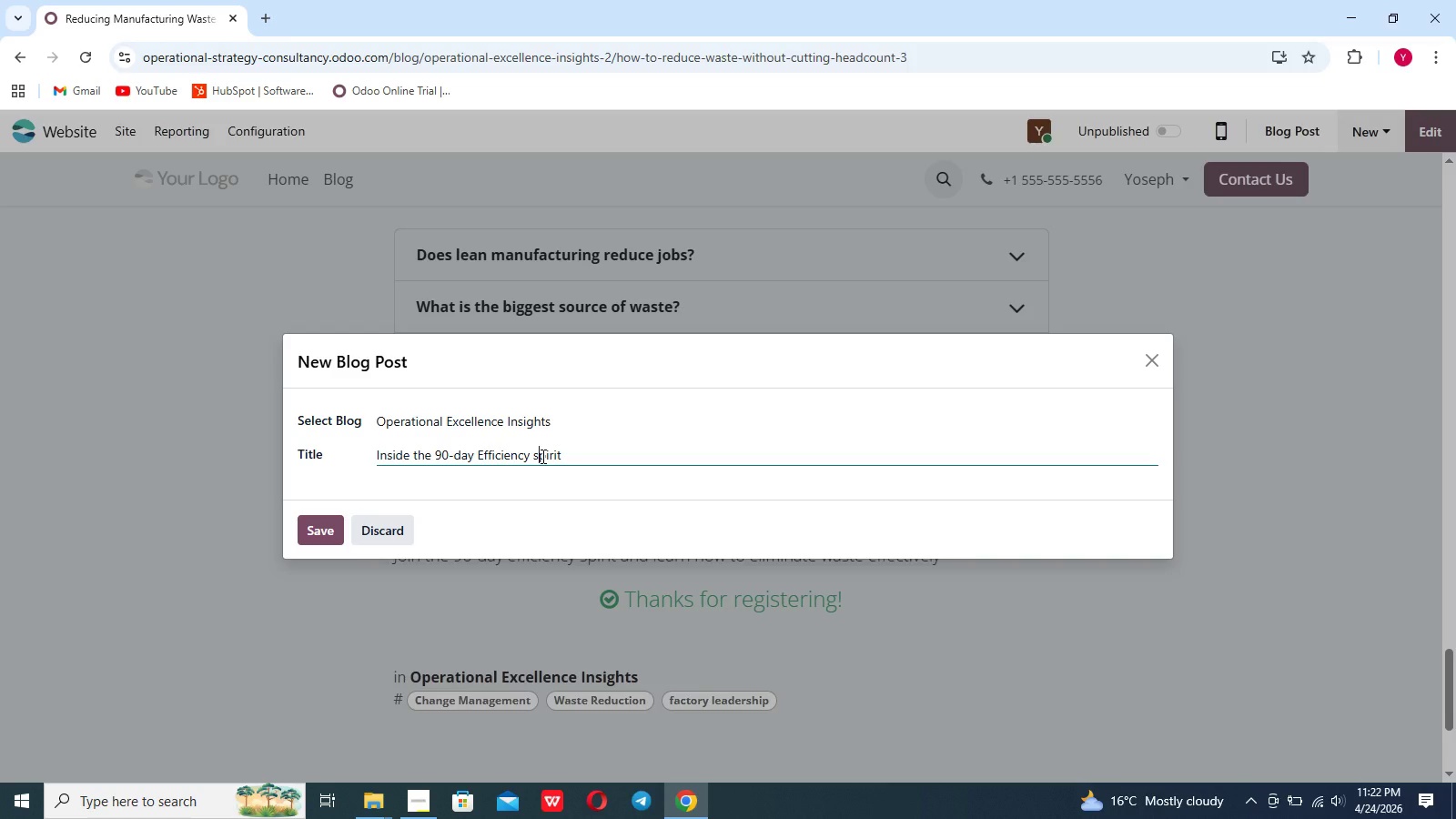 
key(Backspace)
 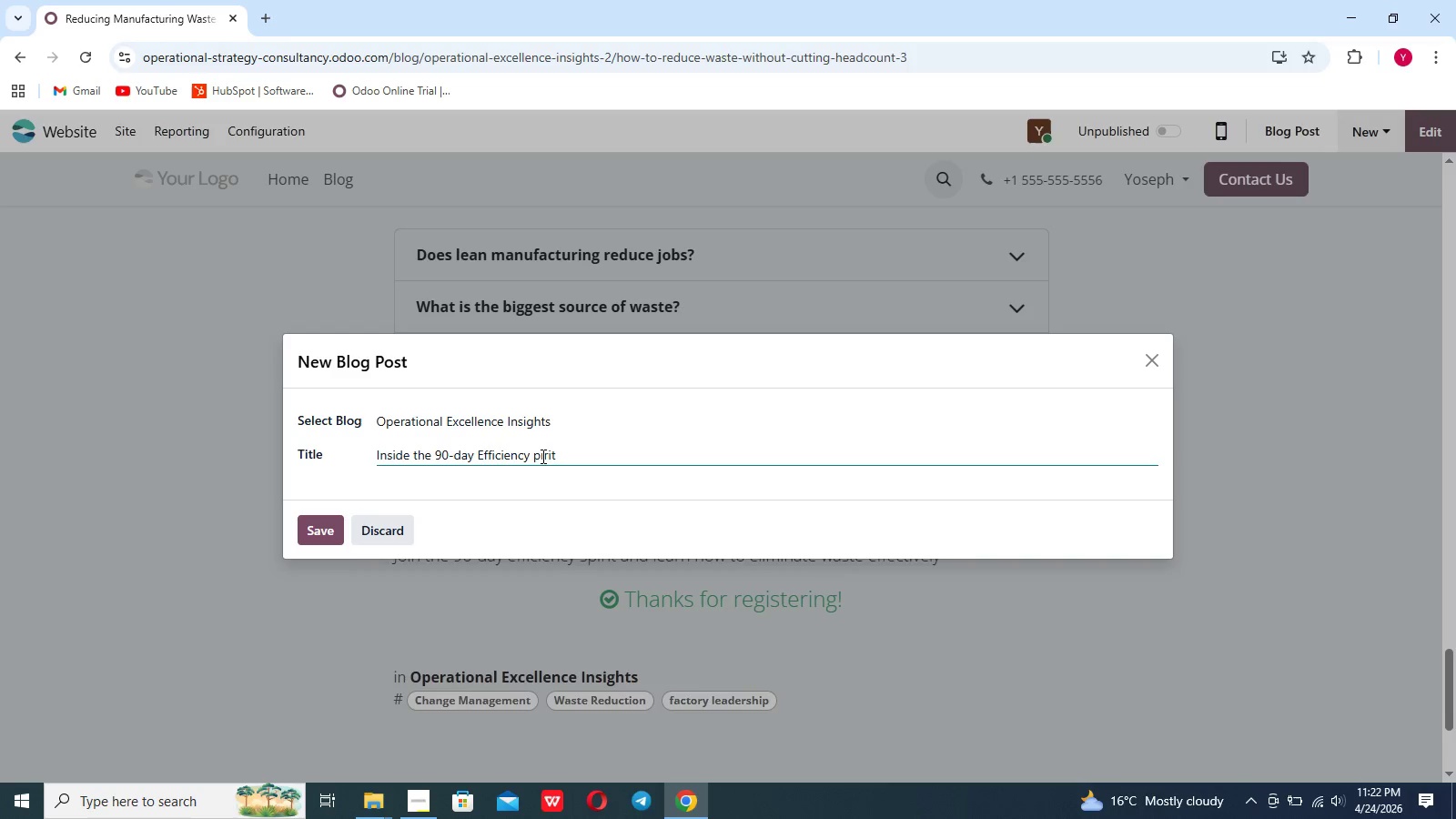 
key(Shift+ShiftLeft)
 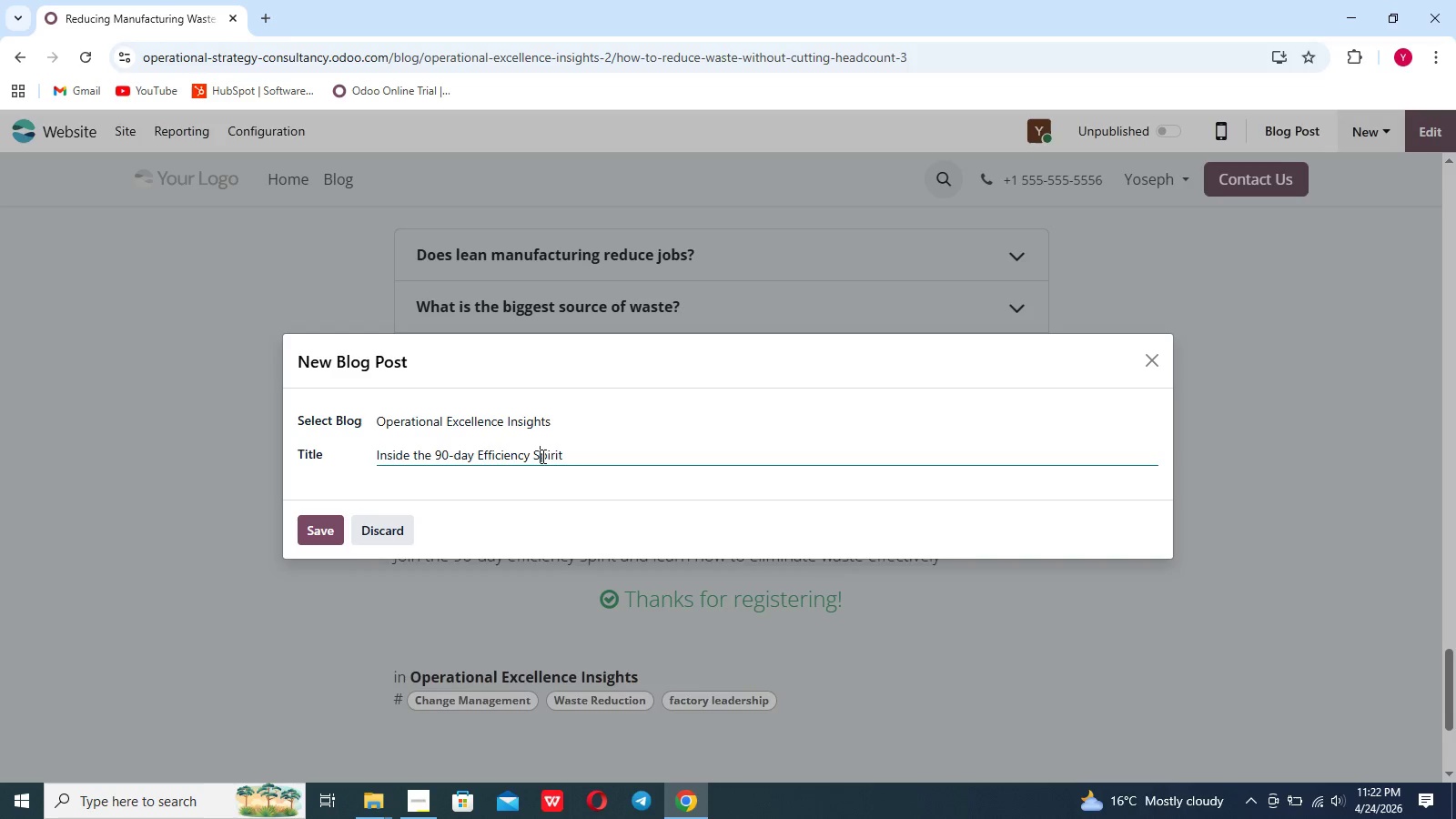 
key(Shift+S)
 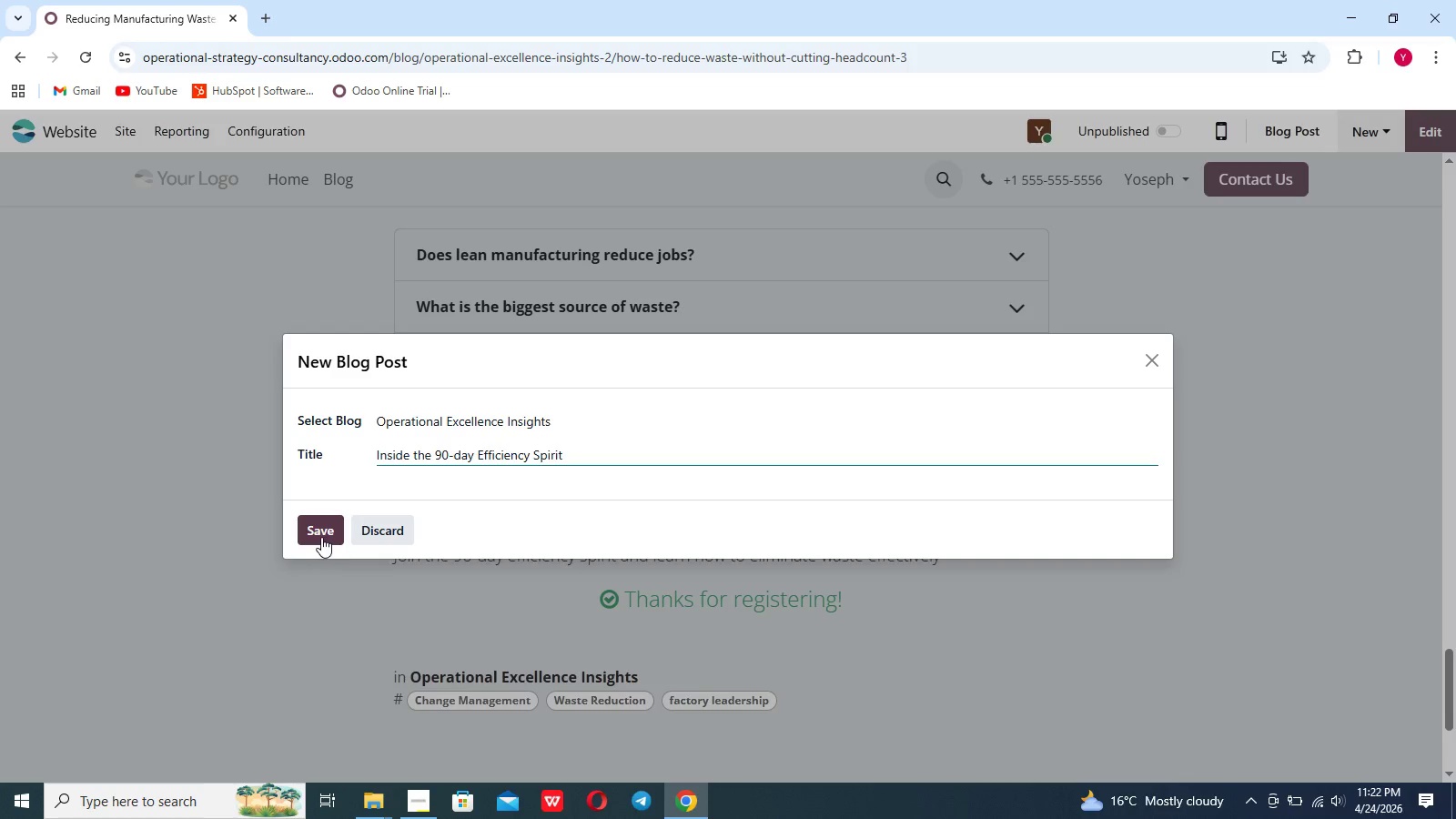 
left_click([320, 535])
 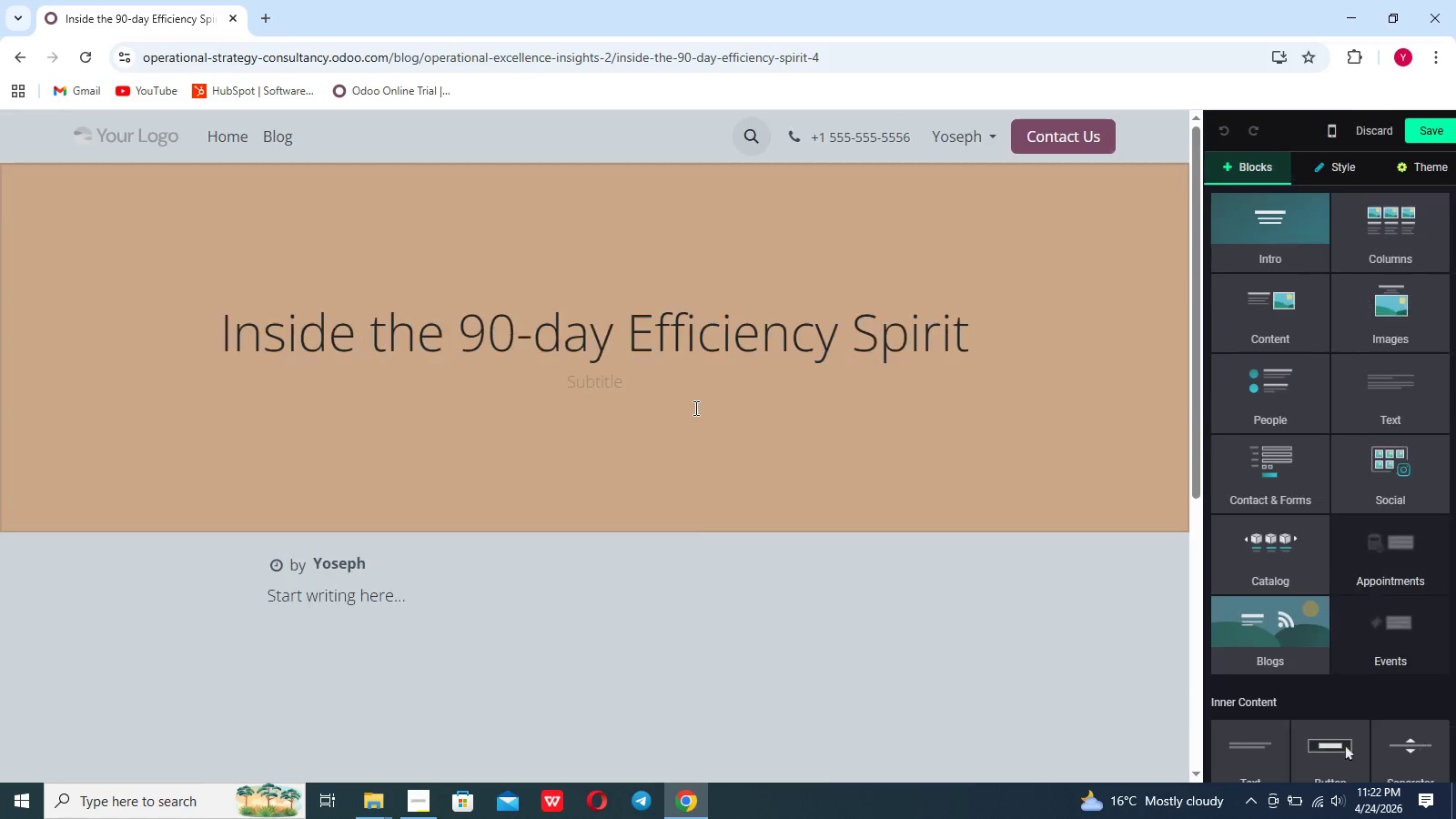 
left_click([609, 390])
 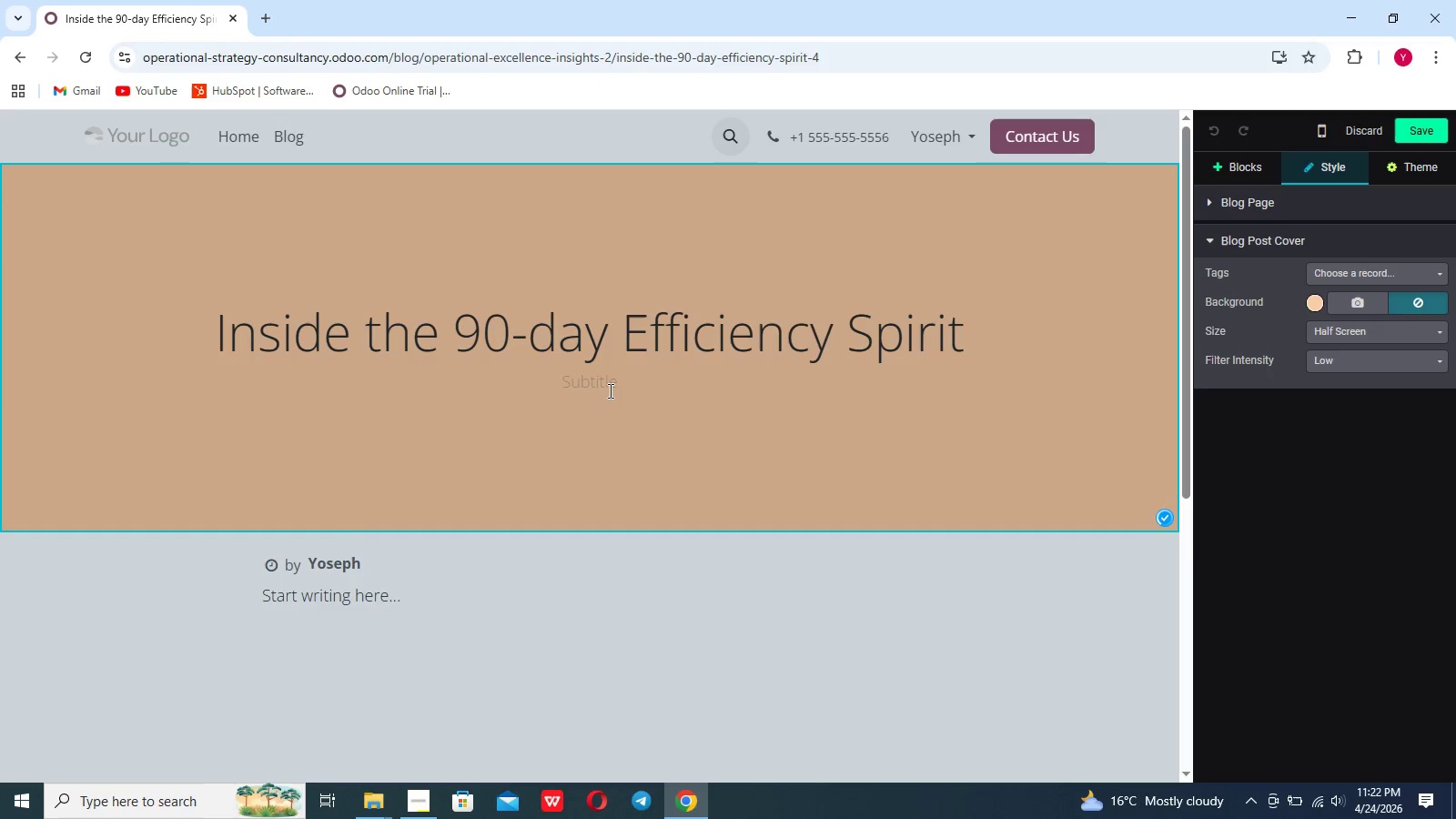 
type(As )
key(Backspace)
key(Backspace)
type( structured appreach to arch)
key(Backspace)
key(Backspace)
key(Backspace)
type(chieving measurable operational improvement in just 90 days.)
 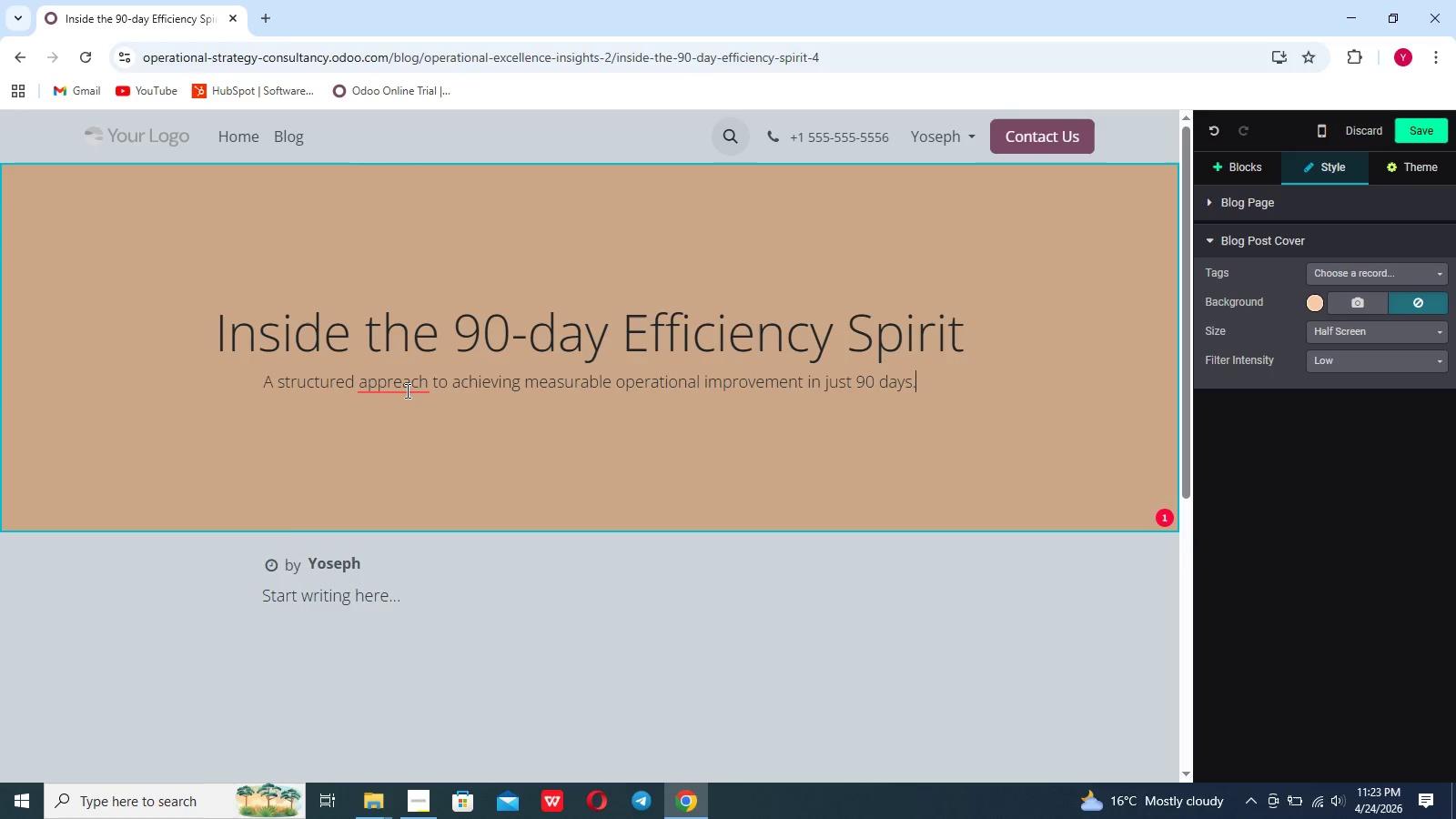 
left_click([393, 393])
 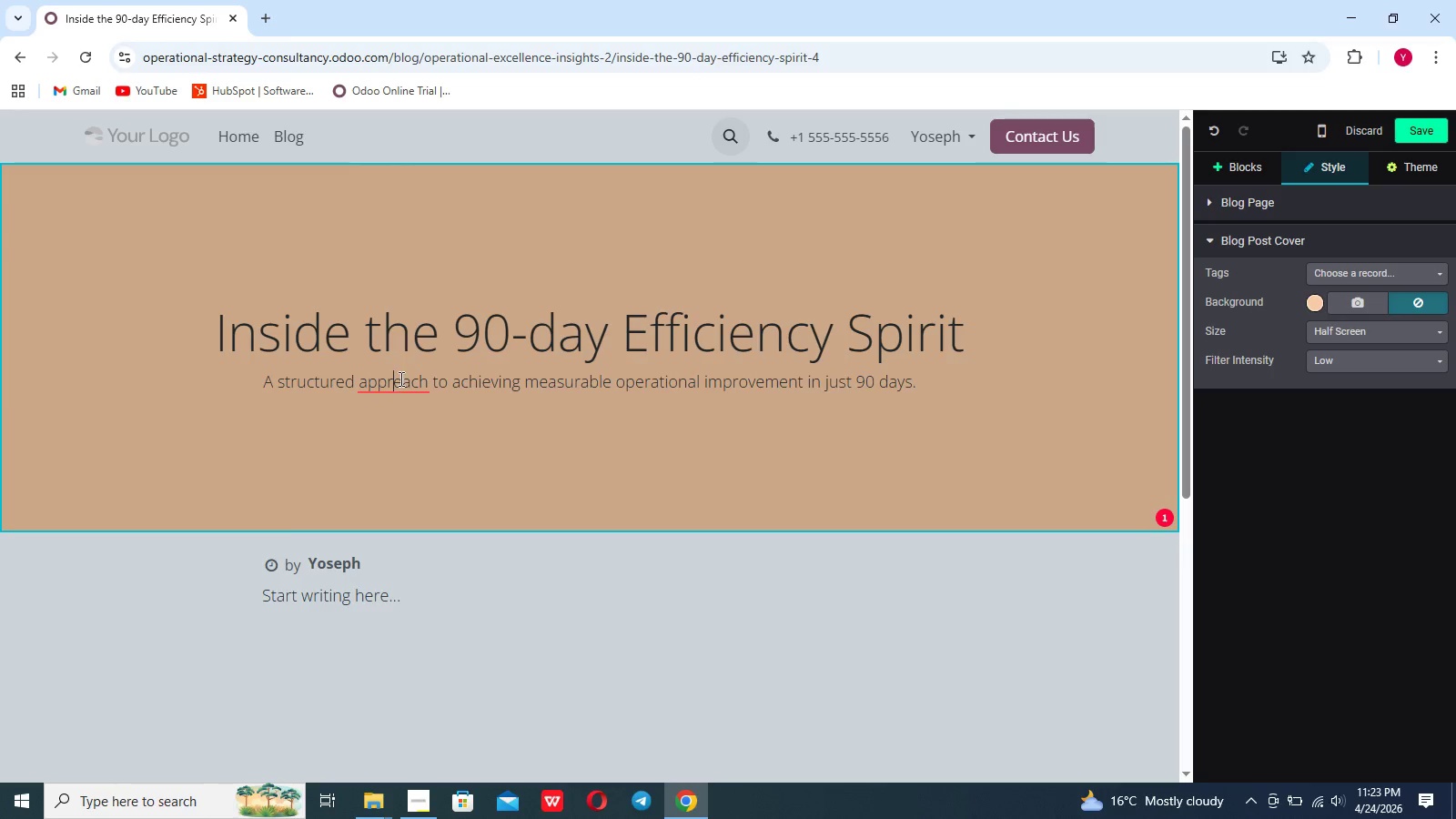 
left_click([399, 379])
 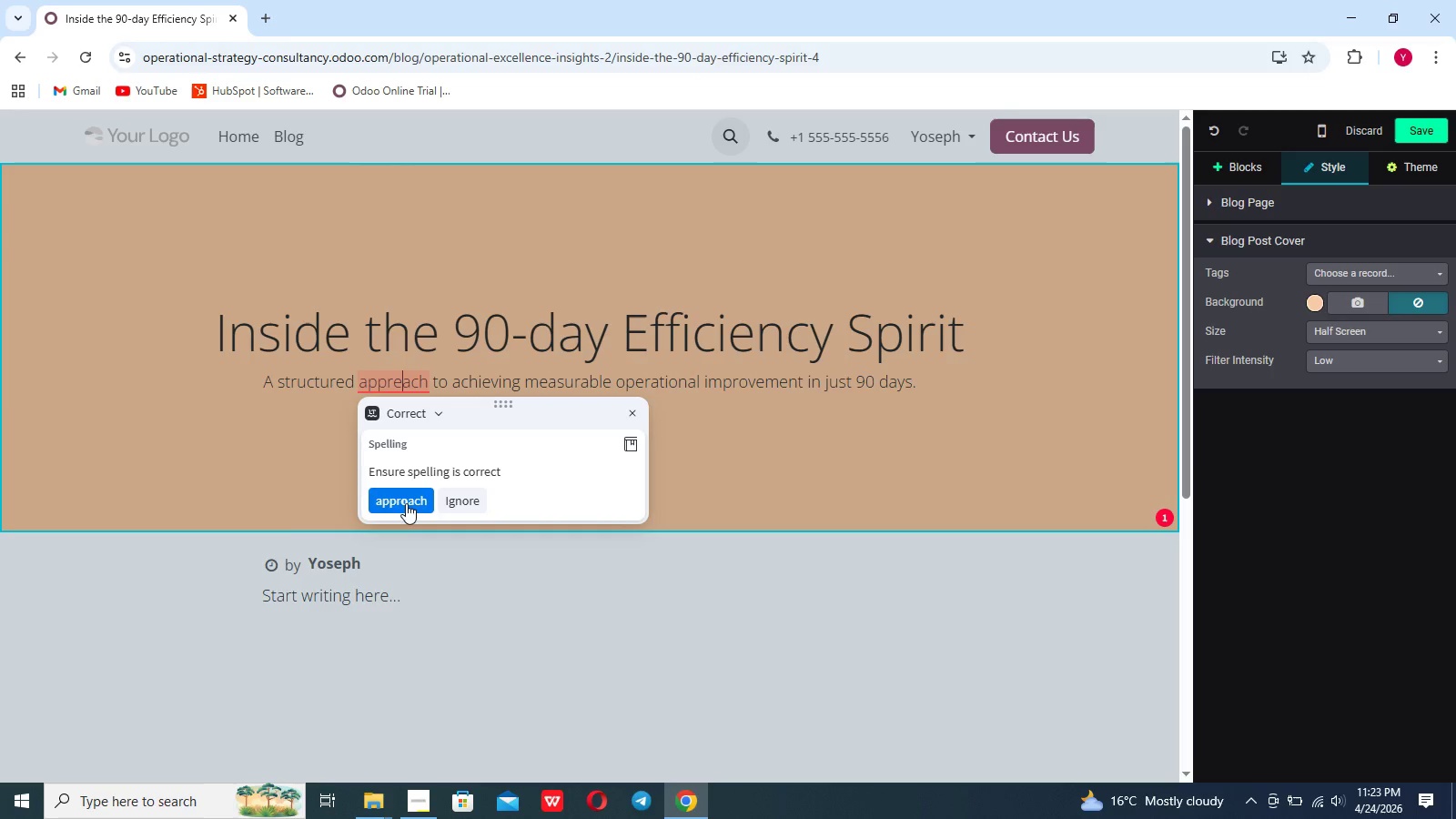 
left_click([406, 503])
 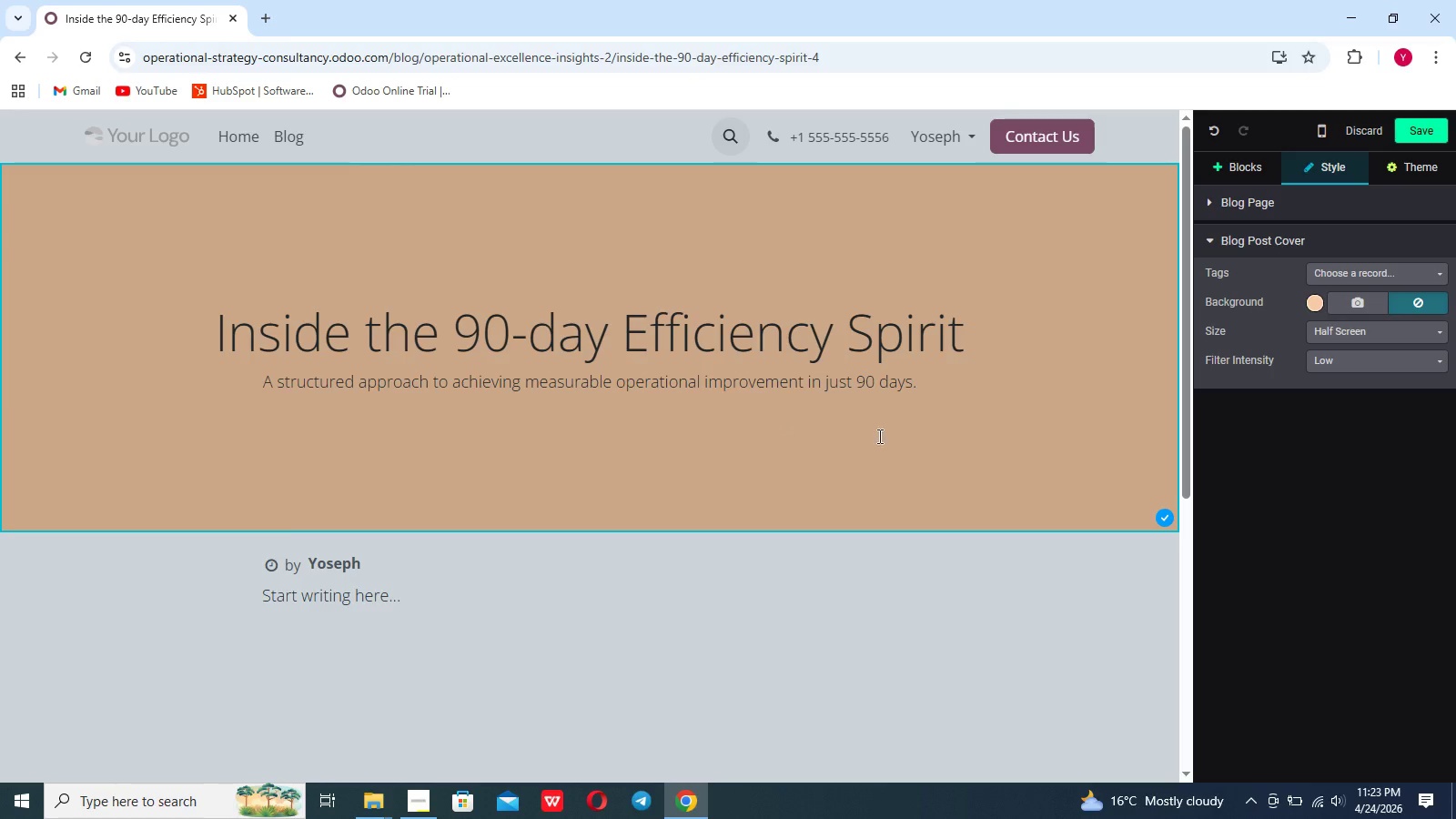 
double_click([870, 444])
 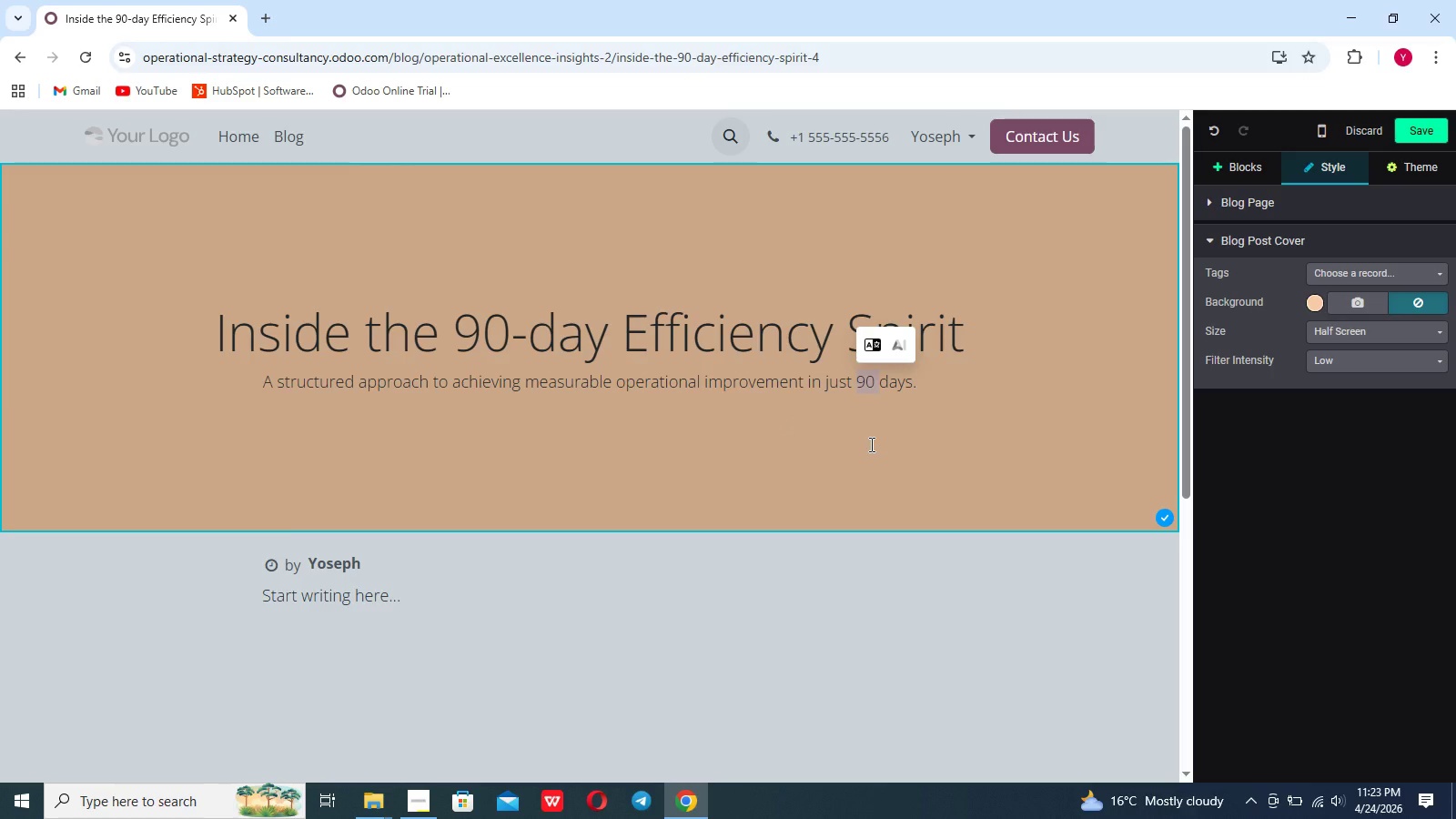 
left_click([870, 444])
 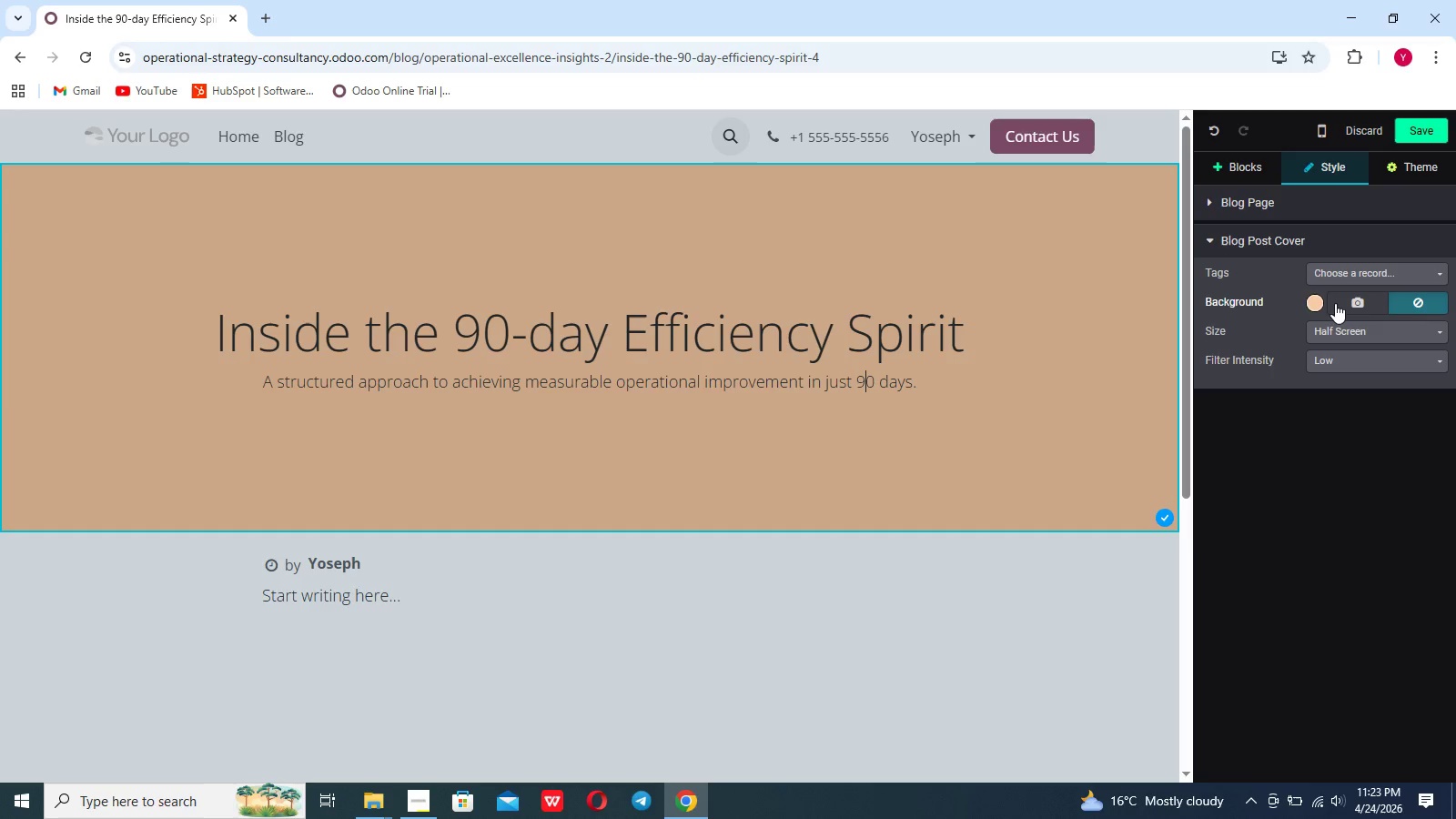 
left_click([1335, 303])
 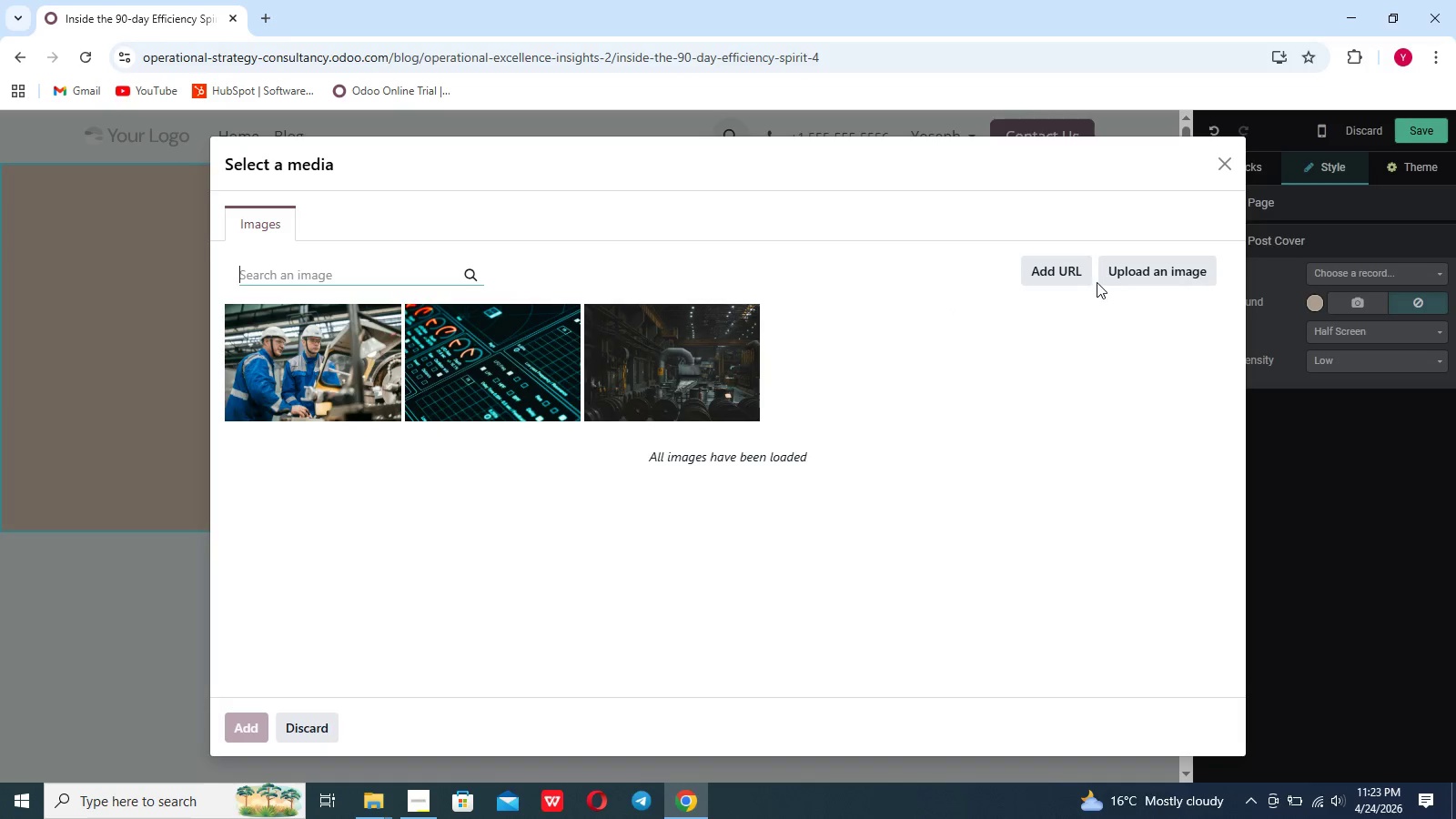 
left_click([1121, 275])
 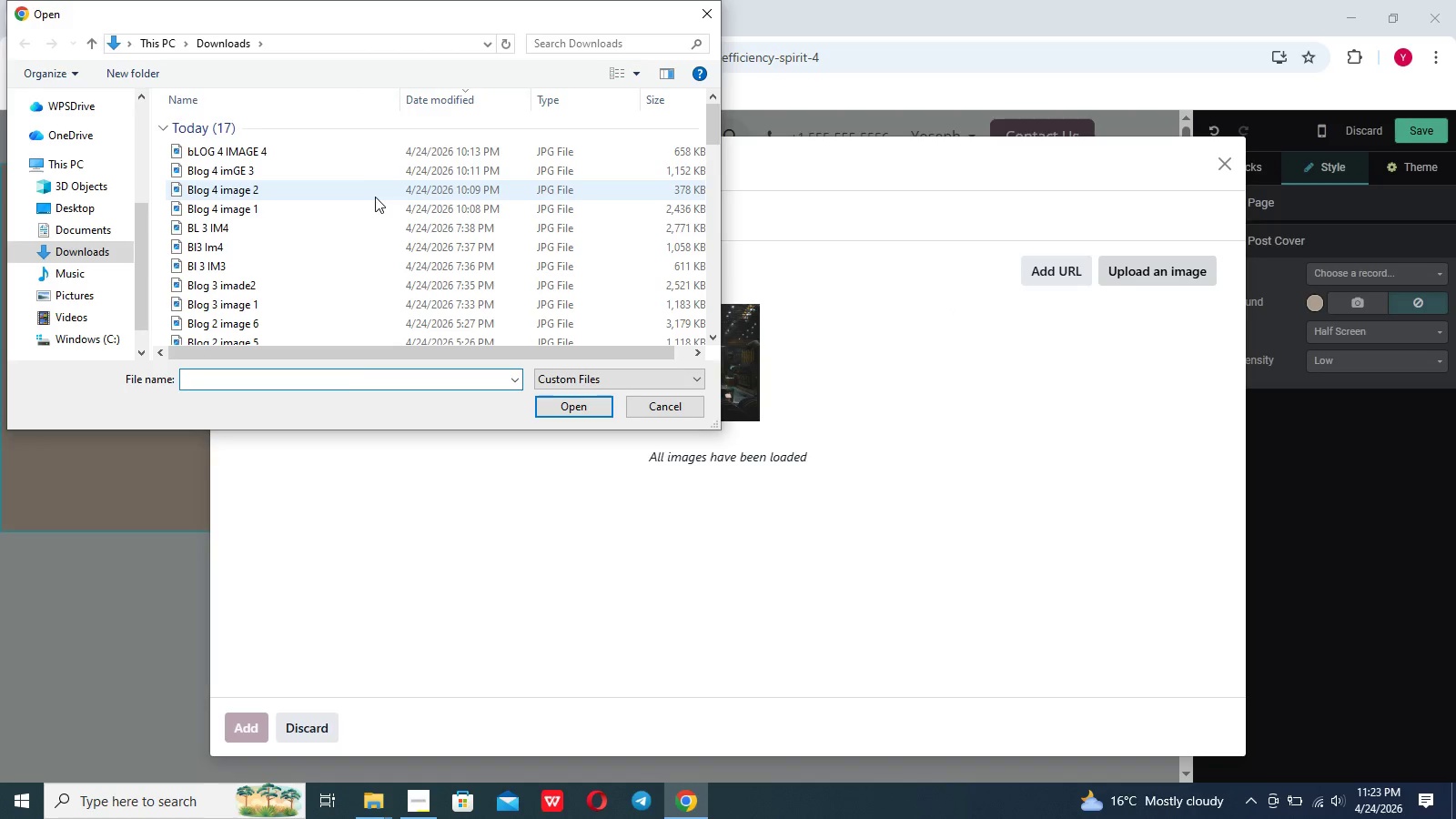 
left_click([373, 203])
 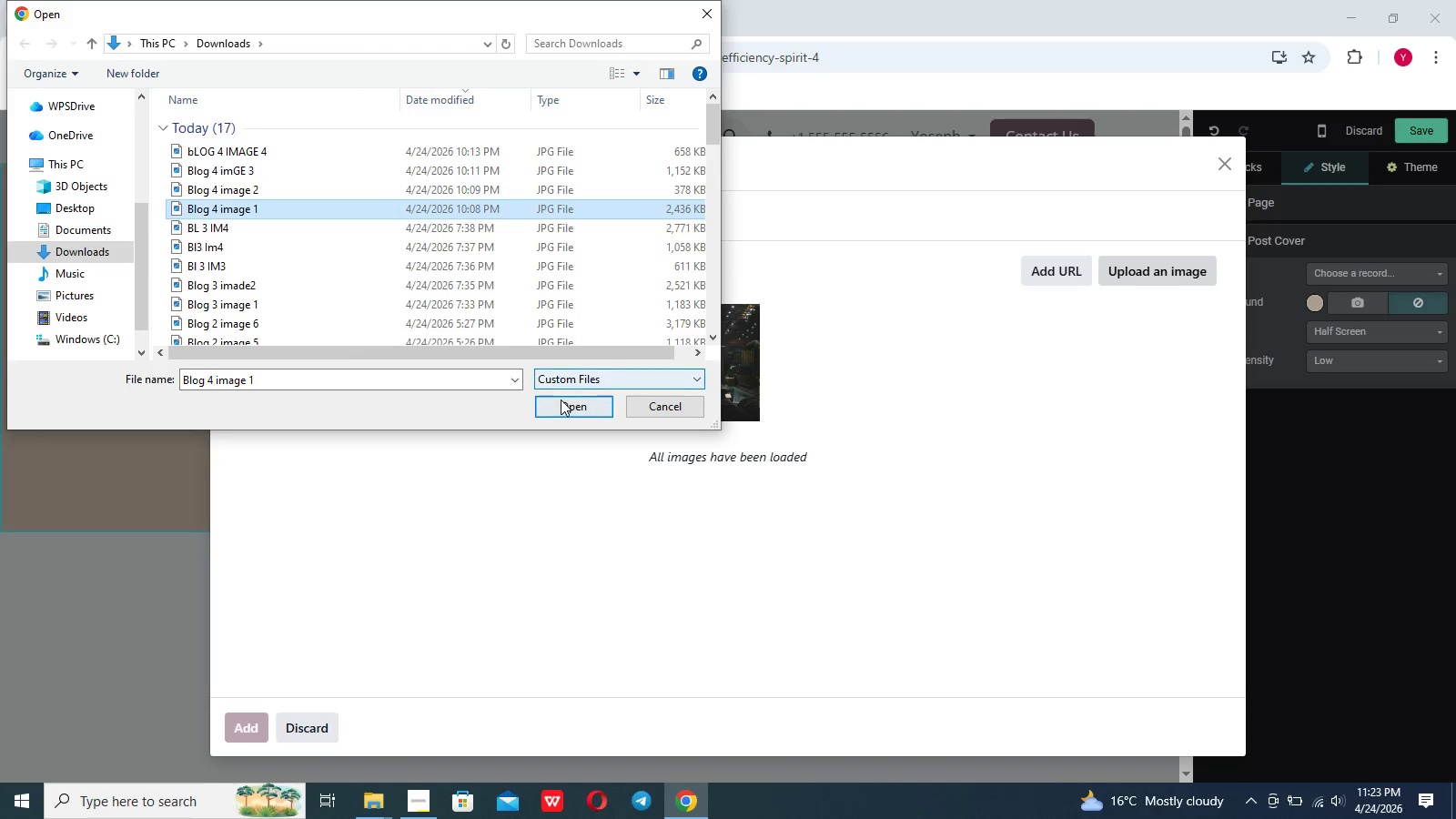 
left_click([561, 399])
 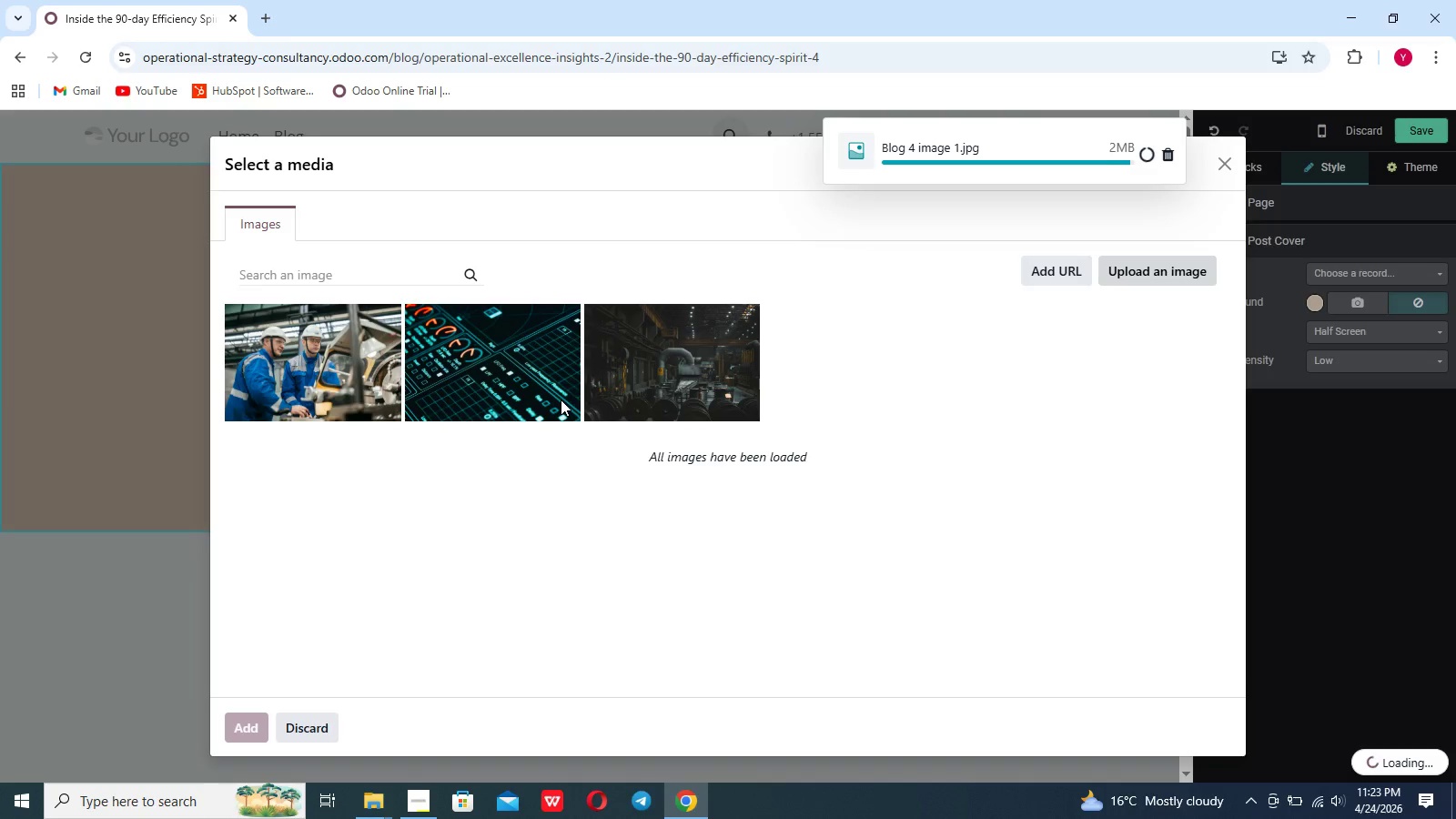 
wait(9.3)
 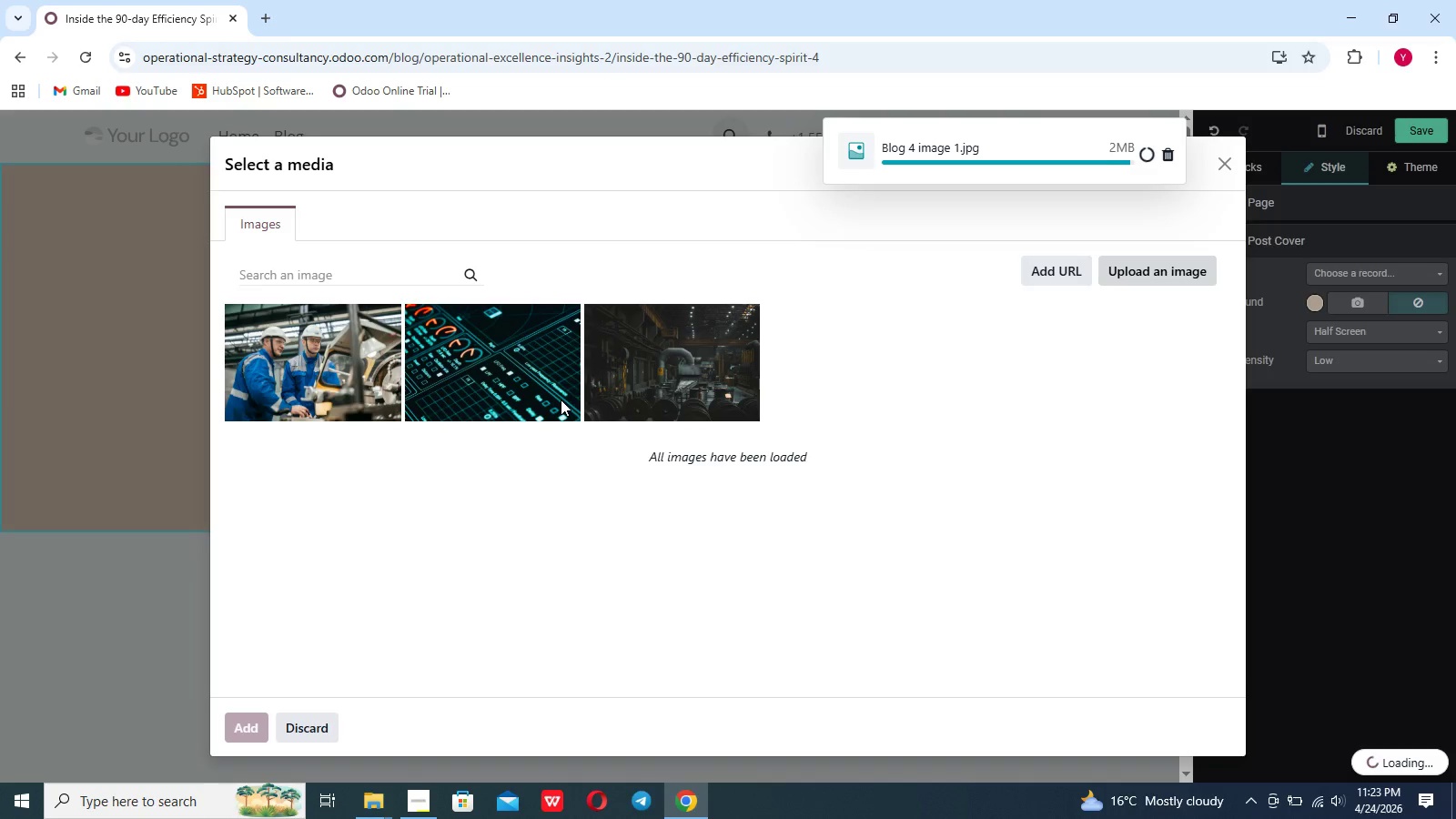 
left_click([561, 399])
 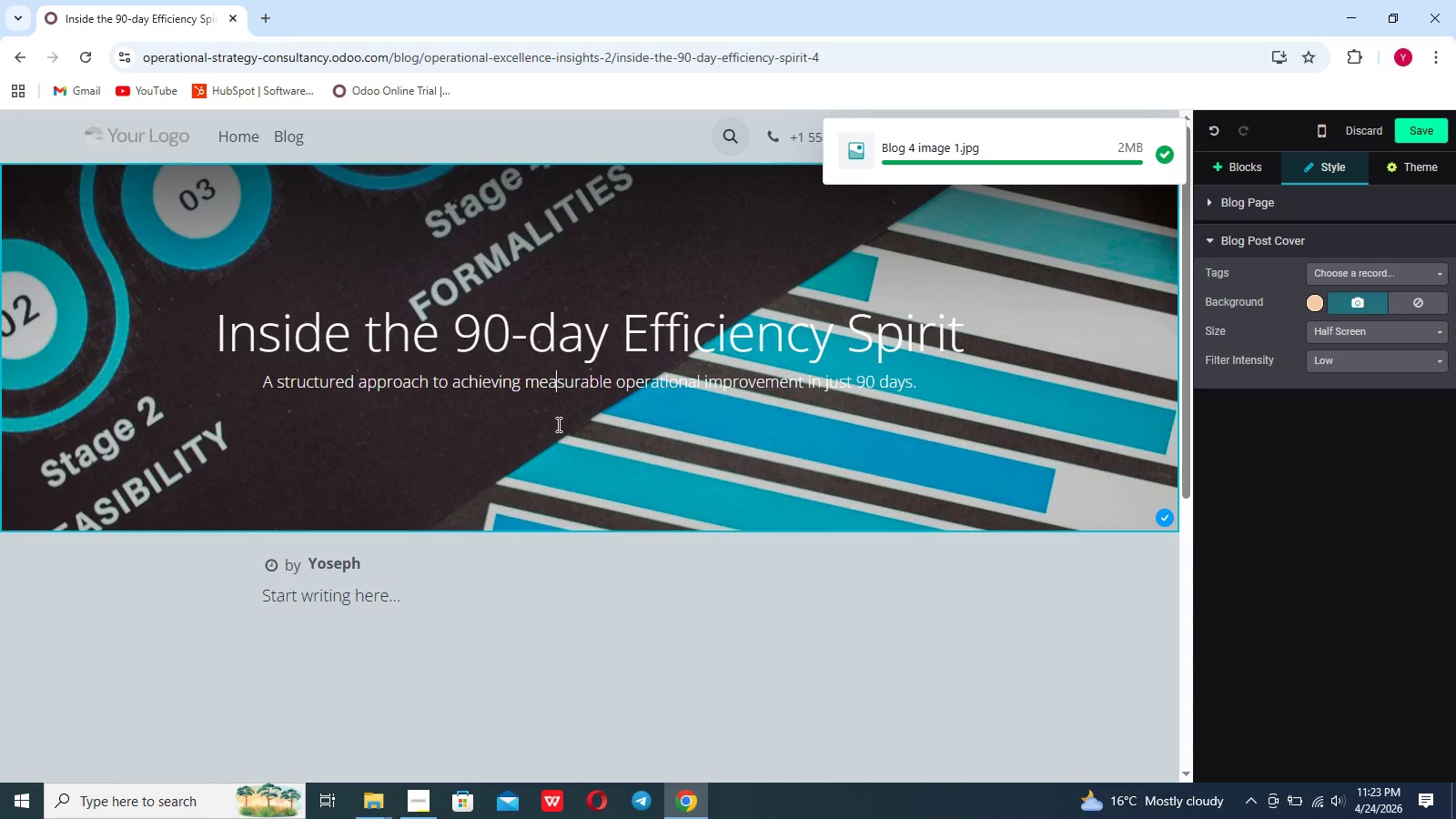 
left_click([557, 428])
 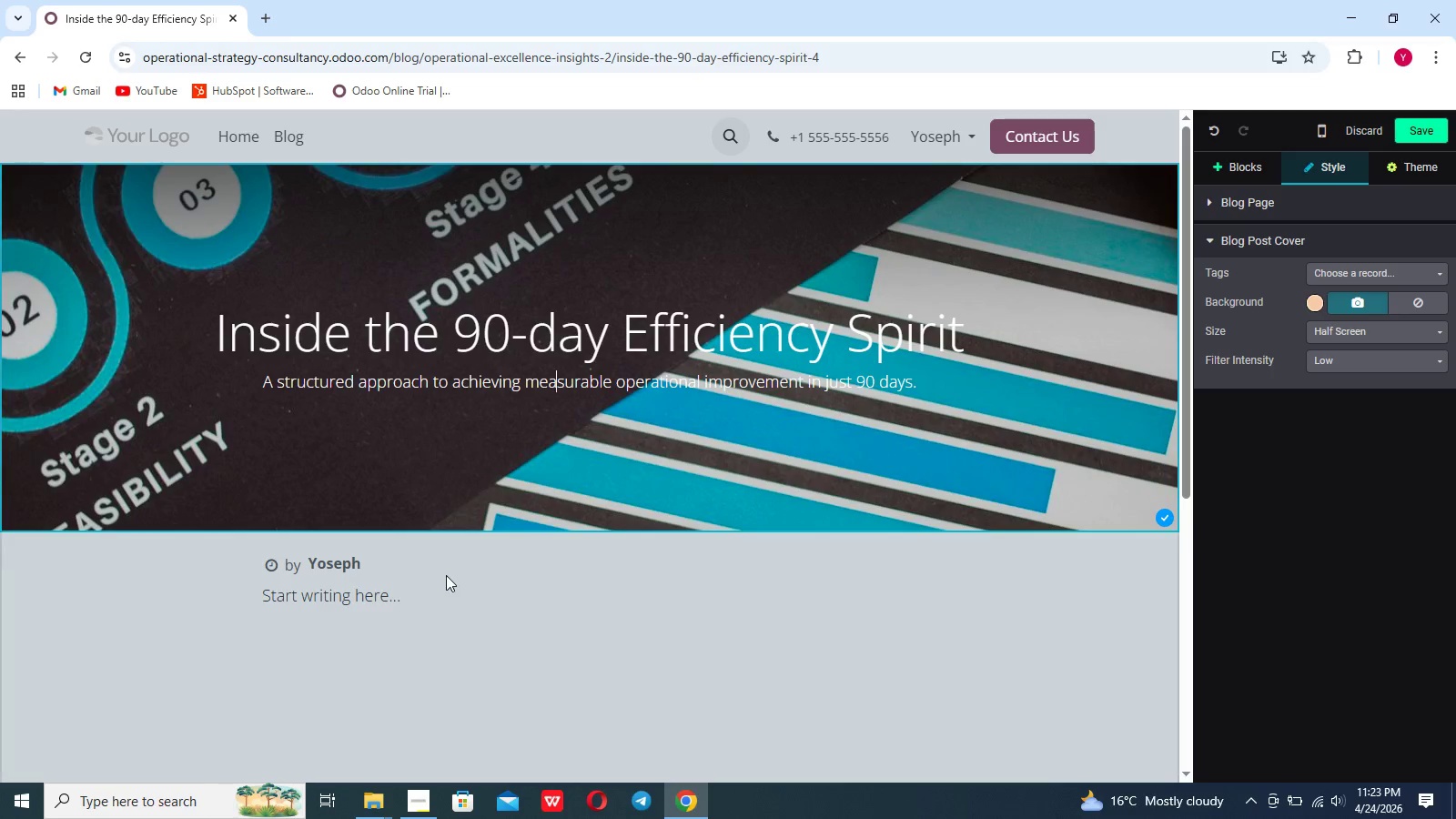 
left_click([425, 602])
 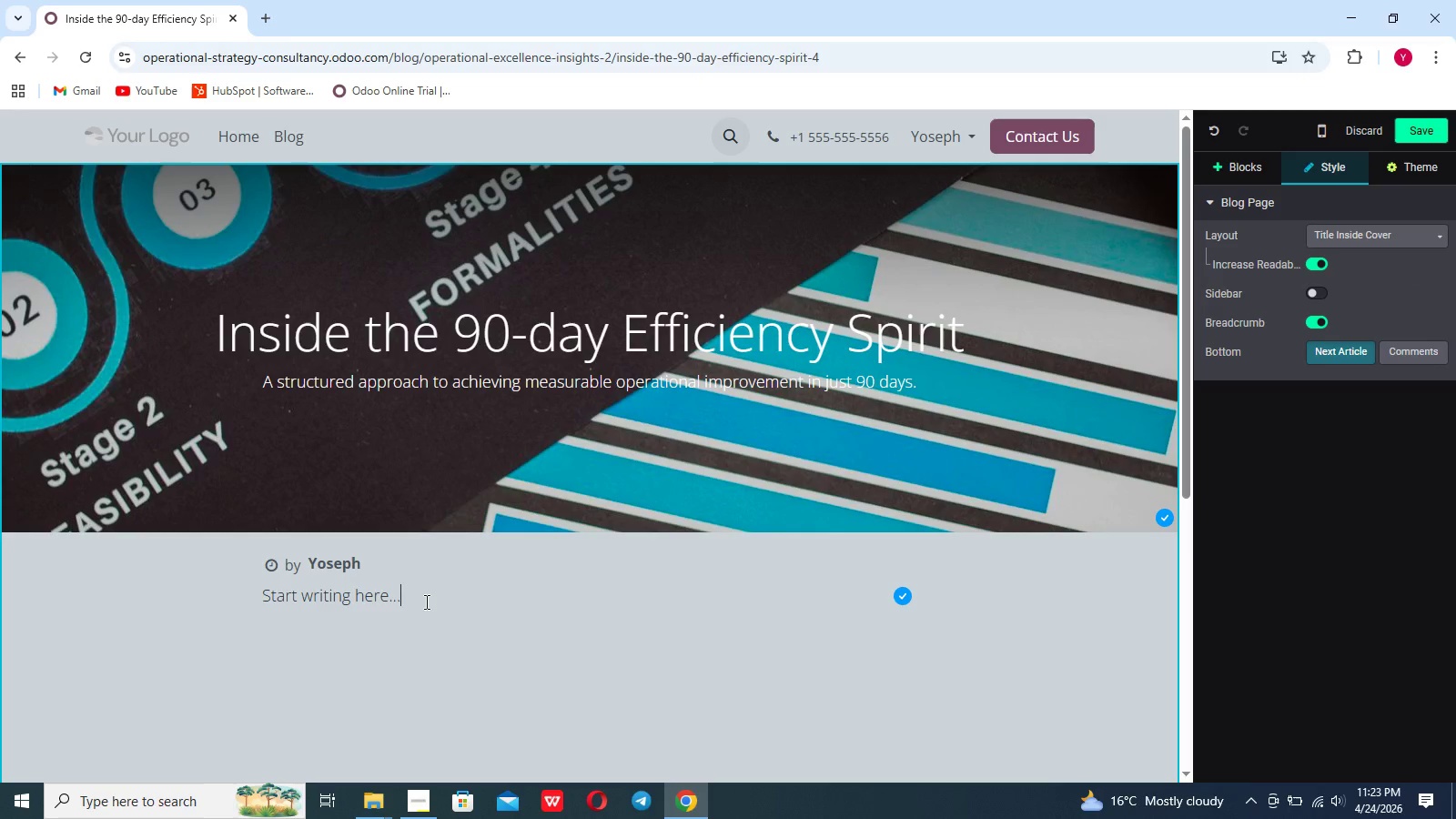 
wait(8.42)
 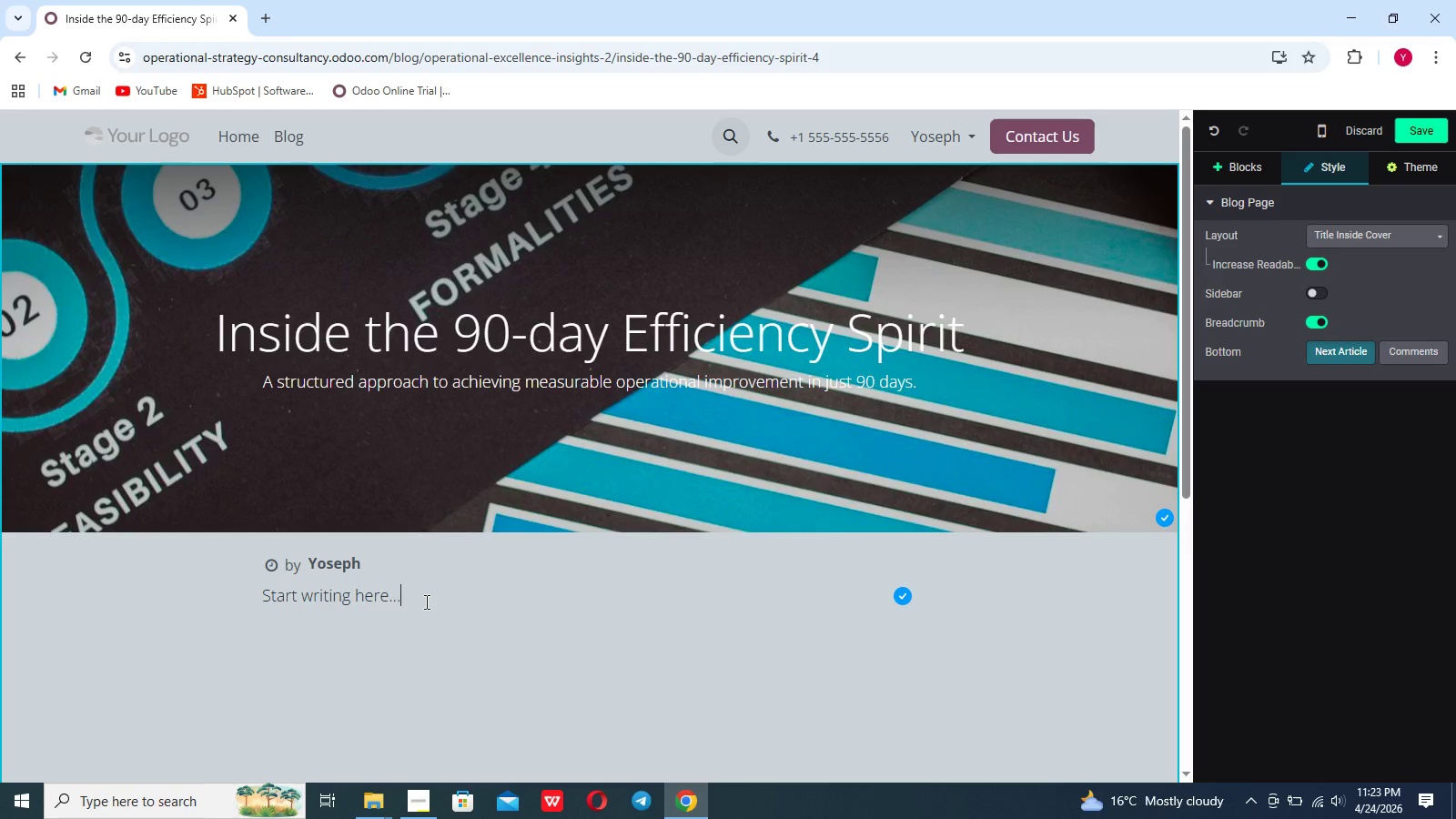 
left_click([960, 216])
 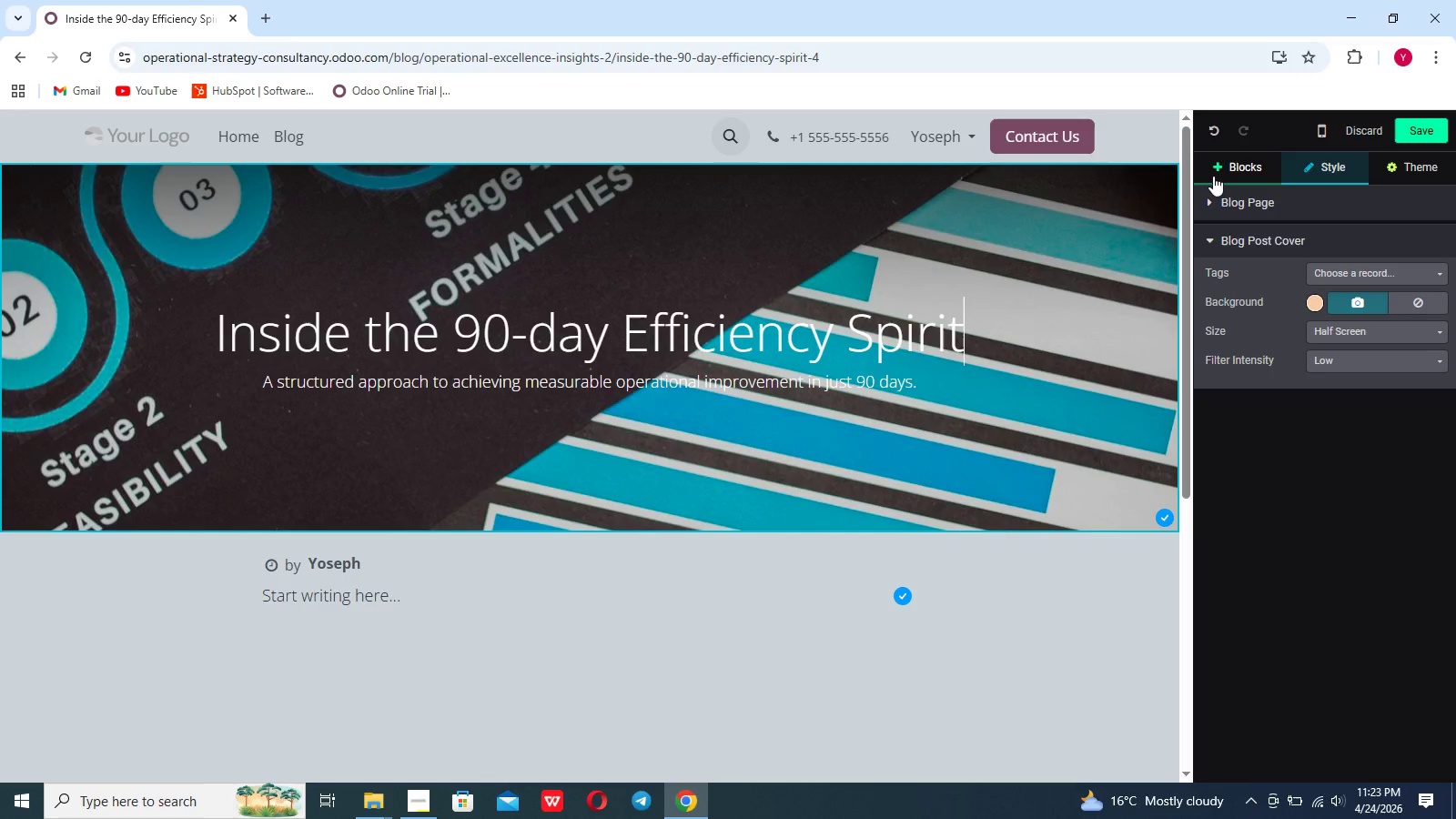 
left_click([1218, 173])
 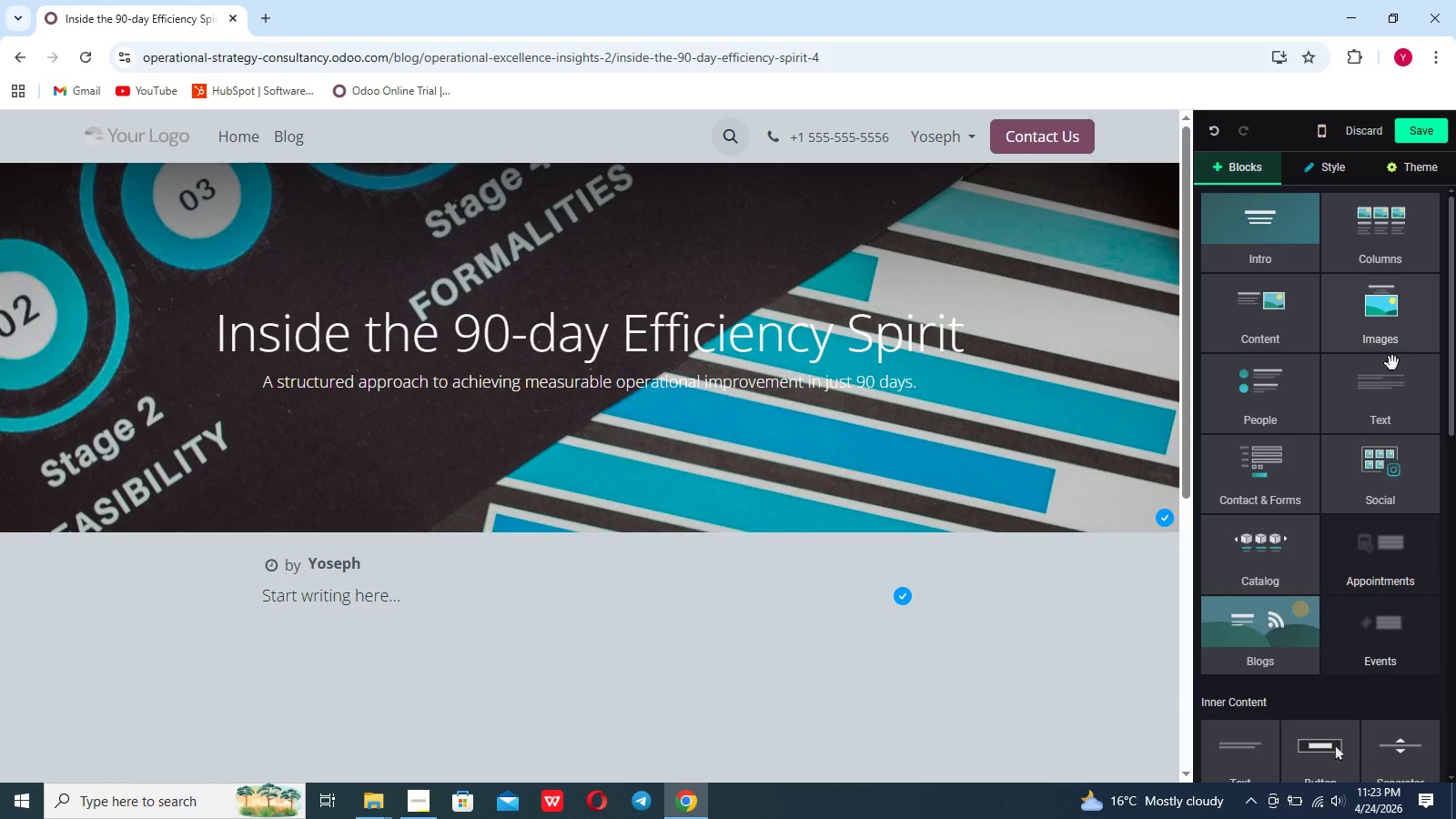 
left_click([1386, 396])
 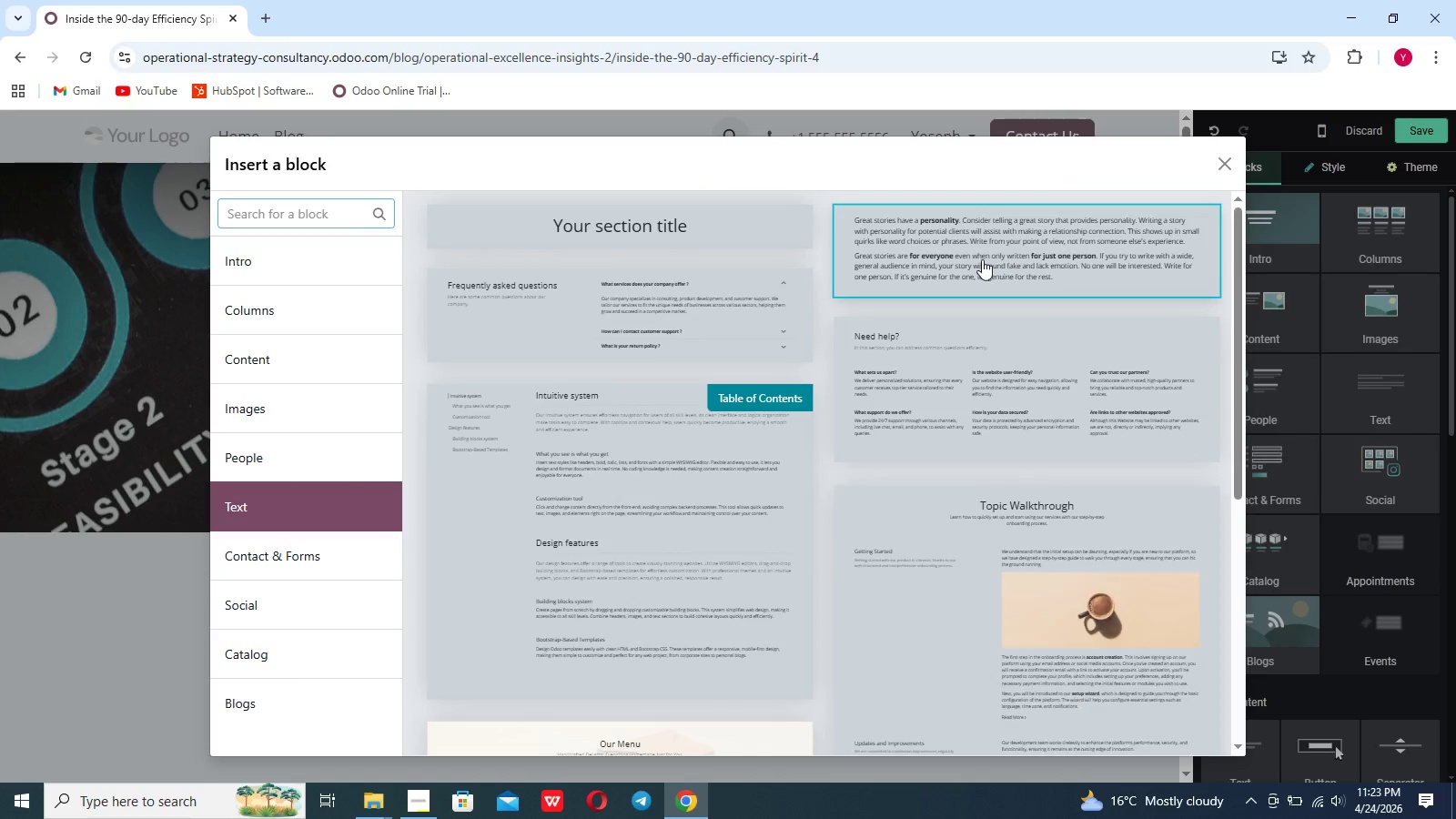 
left_click([987, 254])
 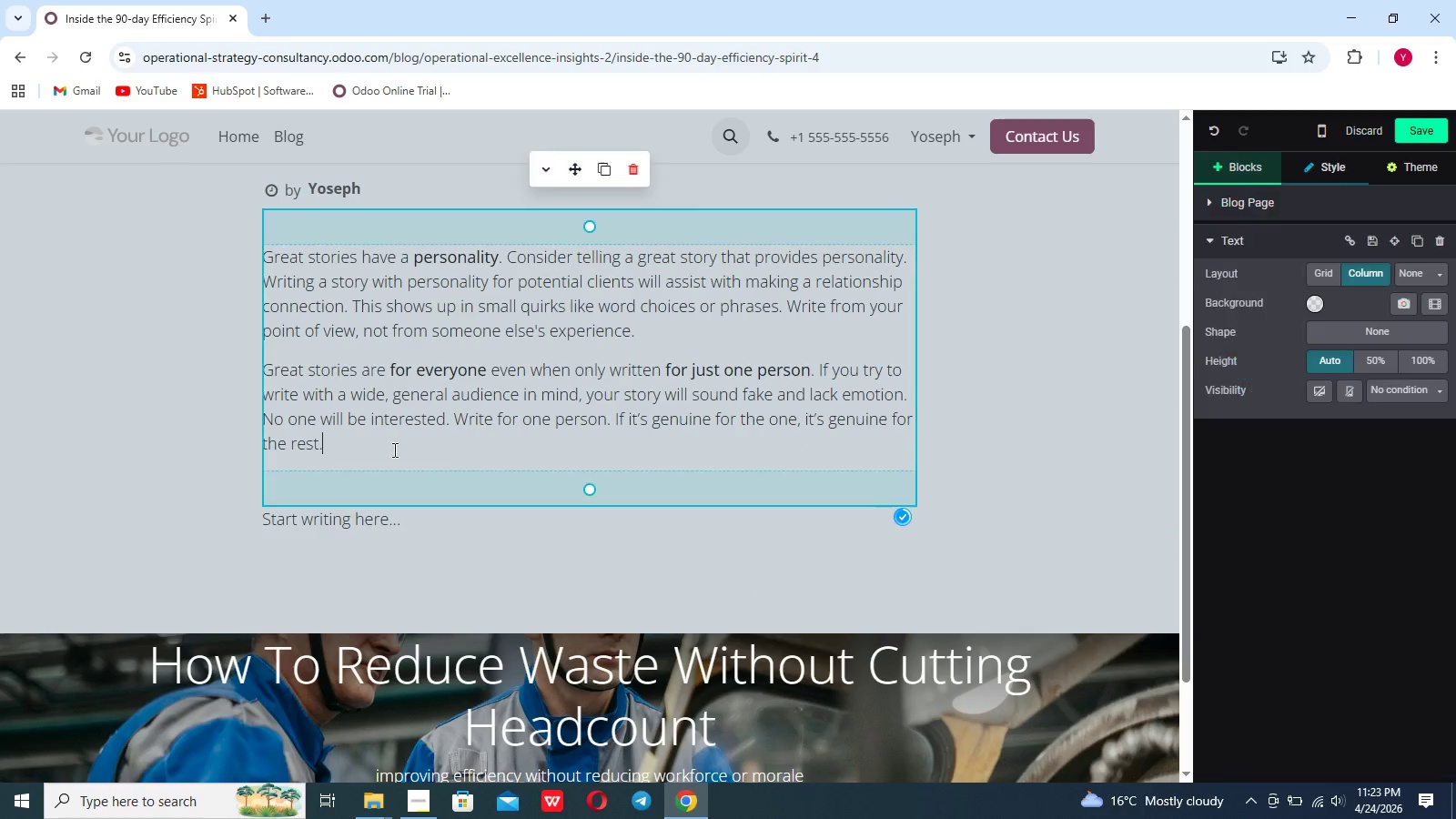 
left_click_drag(start_coordinate=[353, 449], to_coordinate=[270, 257])
 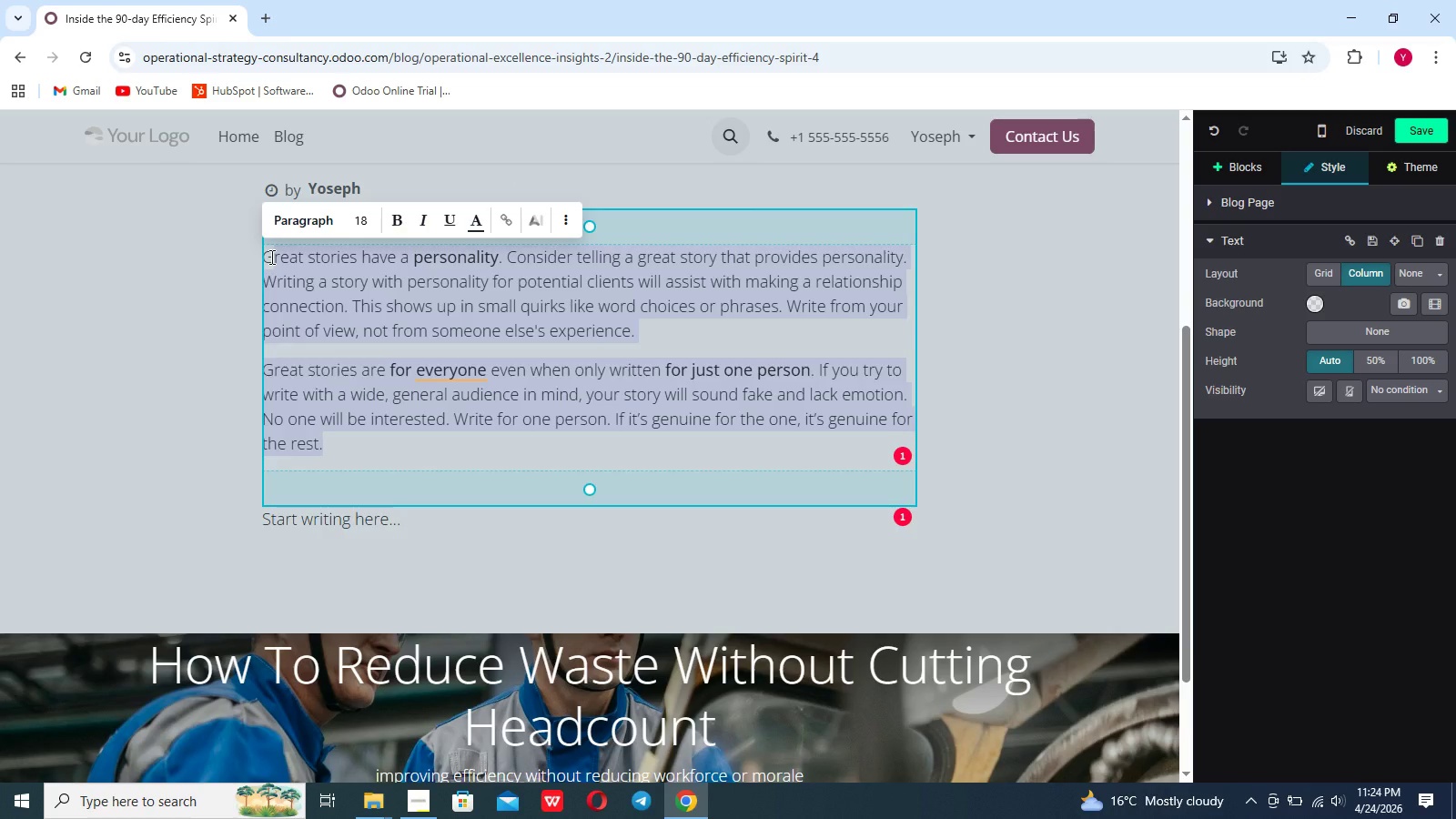 
key(Backspace)
type(<)
key(Backspace)
type(Many or)
 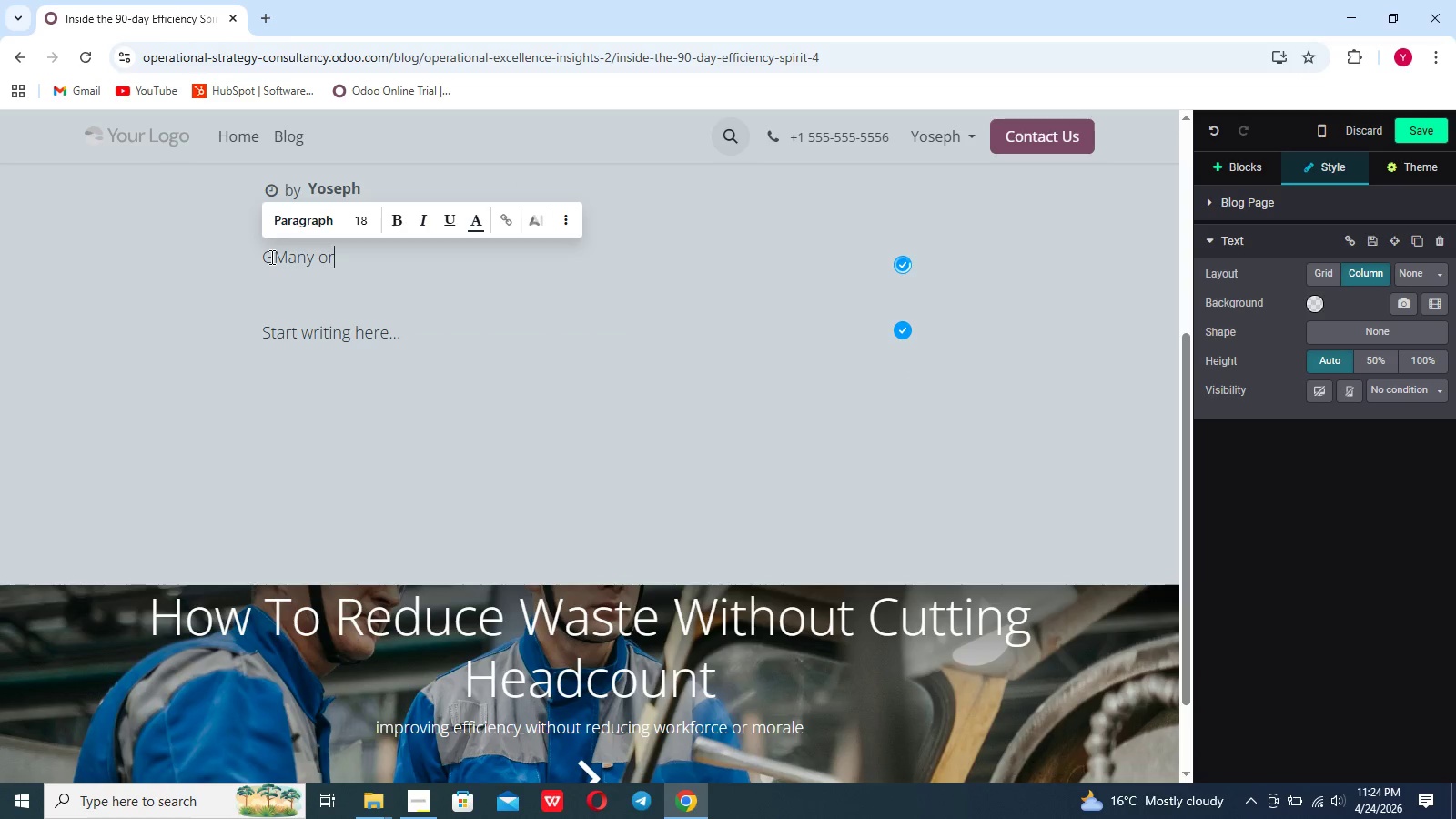 
type(fa)
key(Backspace)
key(Backspace)
type(ganizations struggle with implementation lean transformato)
key(Backspace)
type(io)
key(Backspace)
key(Backspace)
type(ion)
 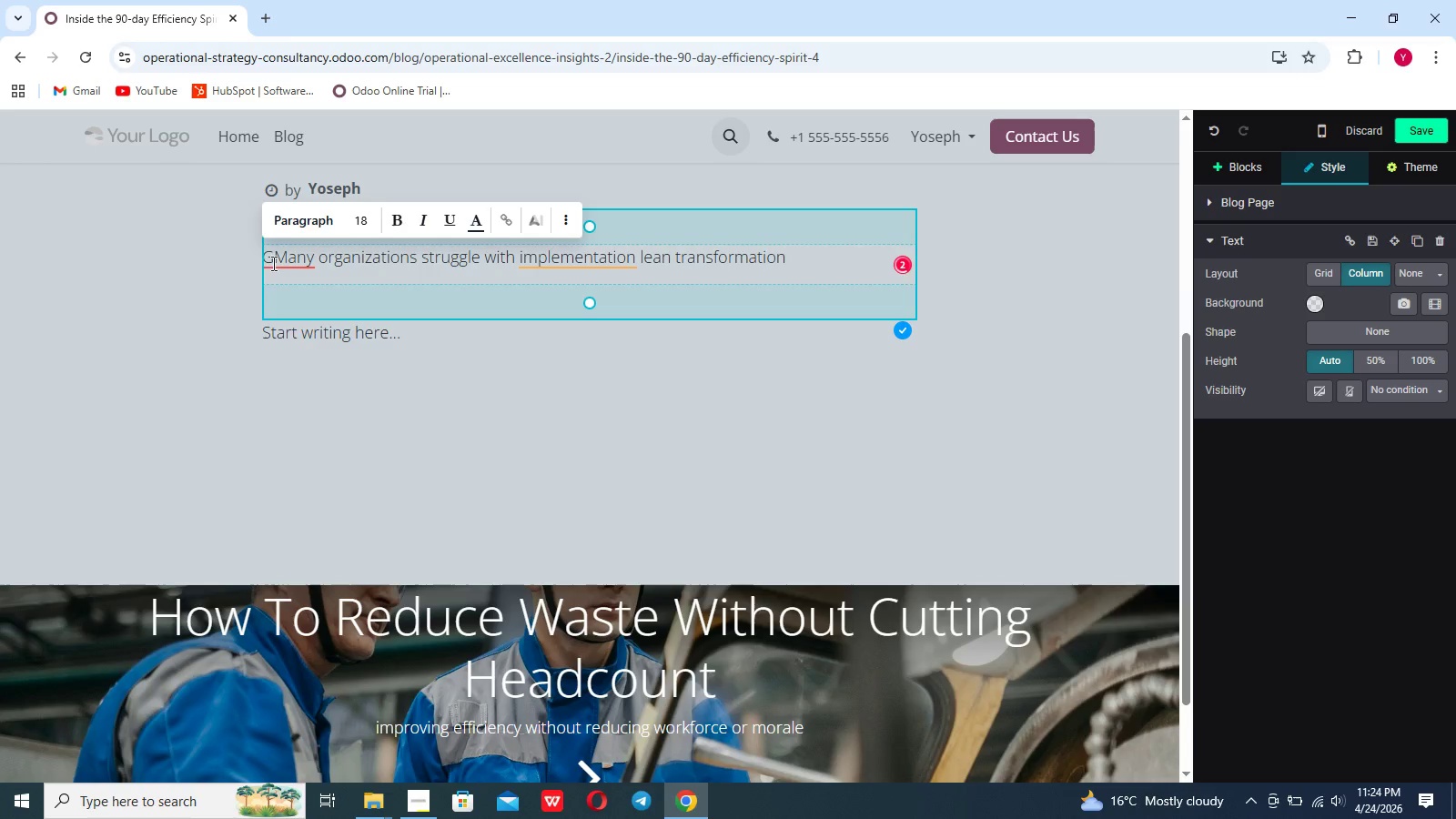 
left_click([275, 260])
 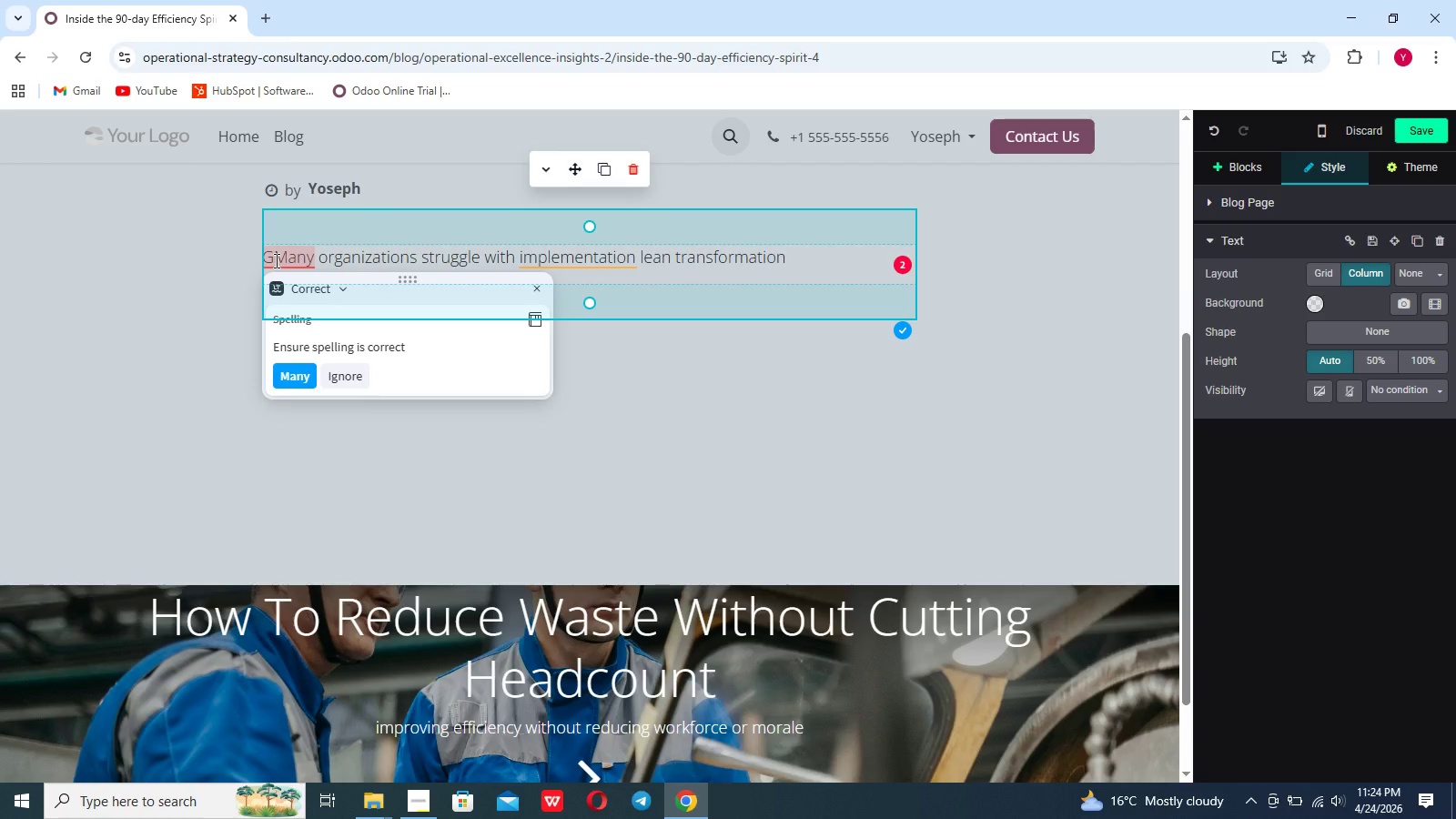 
key(Backspace)
 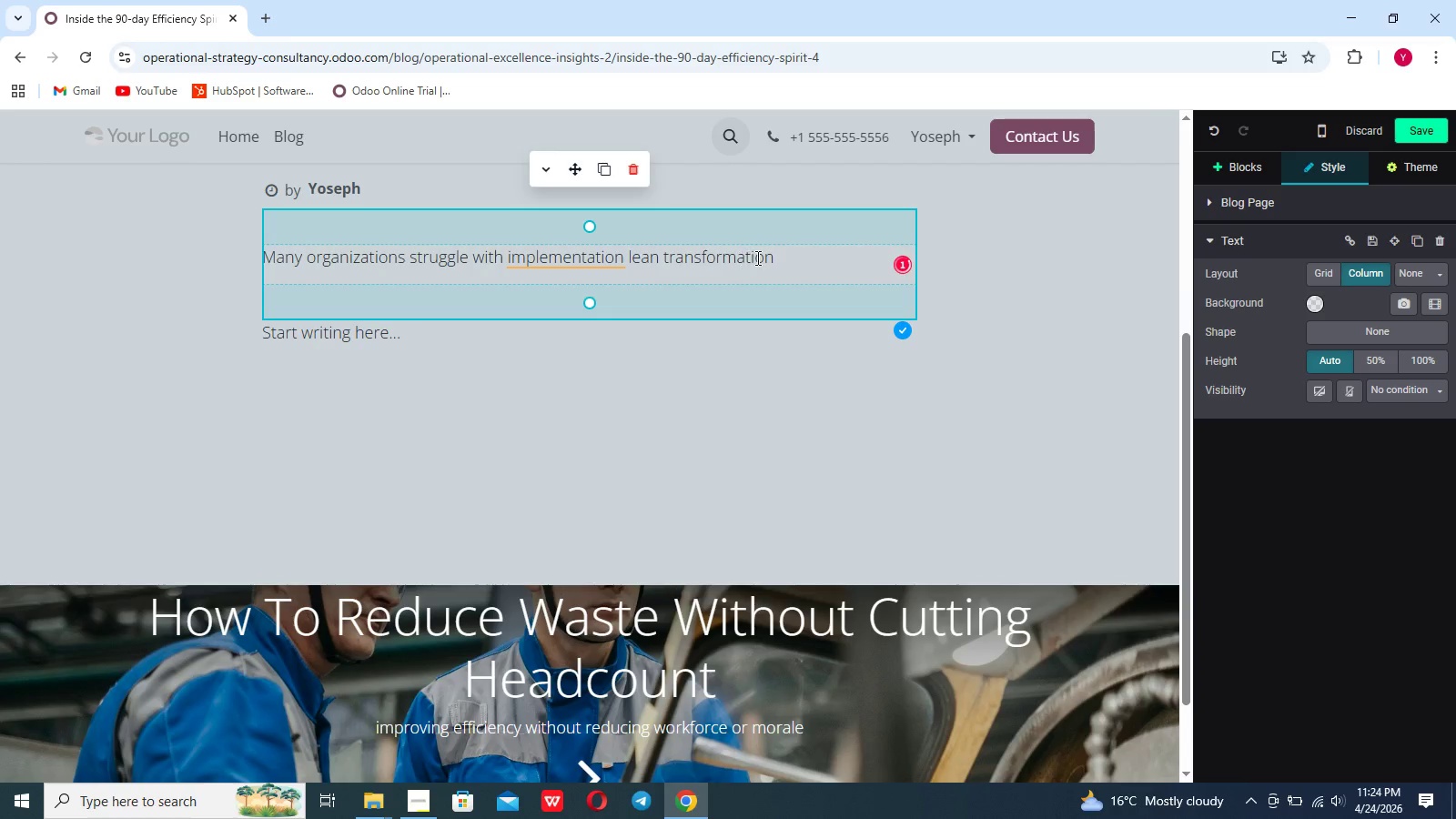 
left_click([791, 255])
 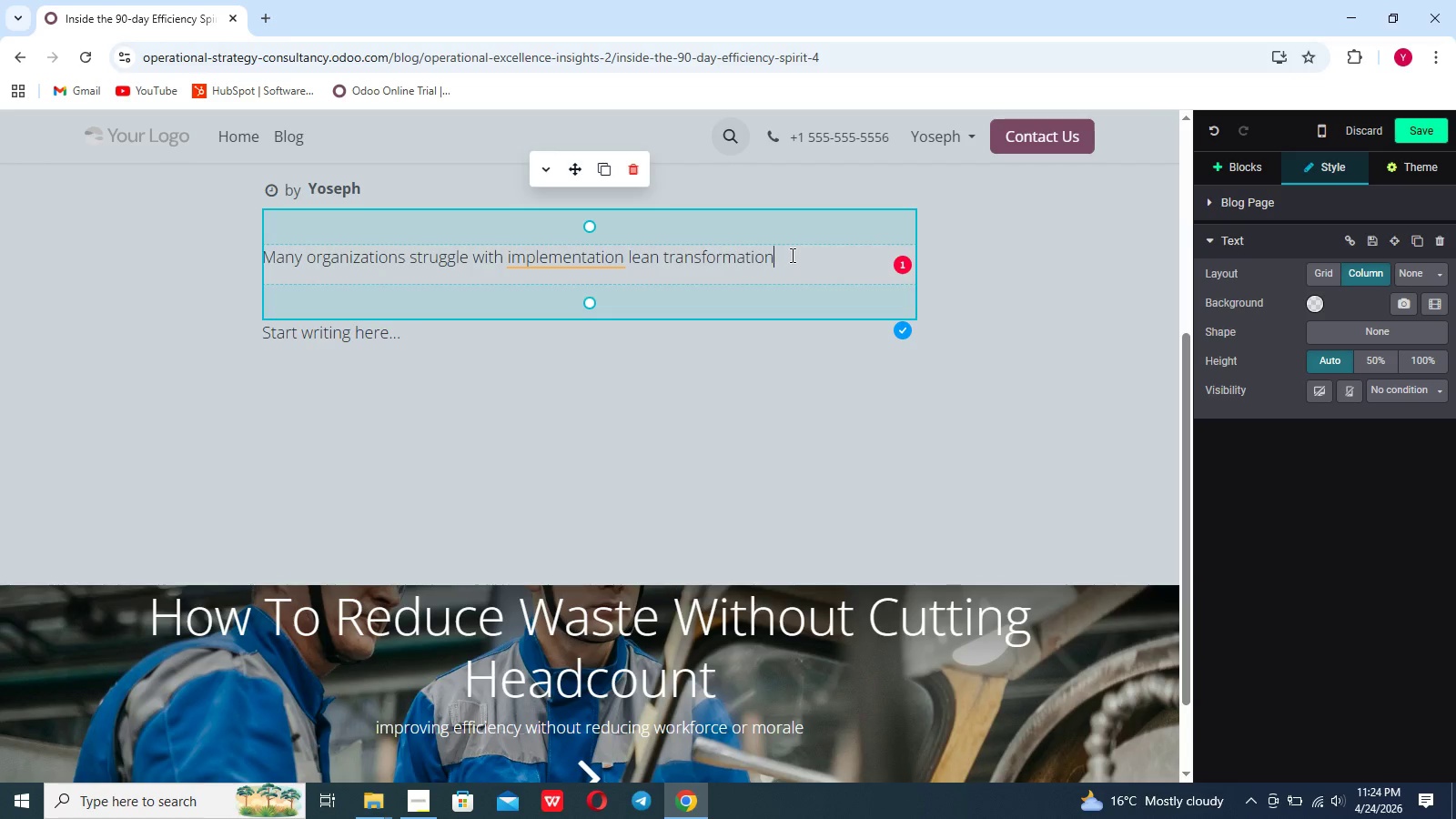 
type( because they lack structure)
 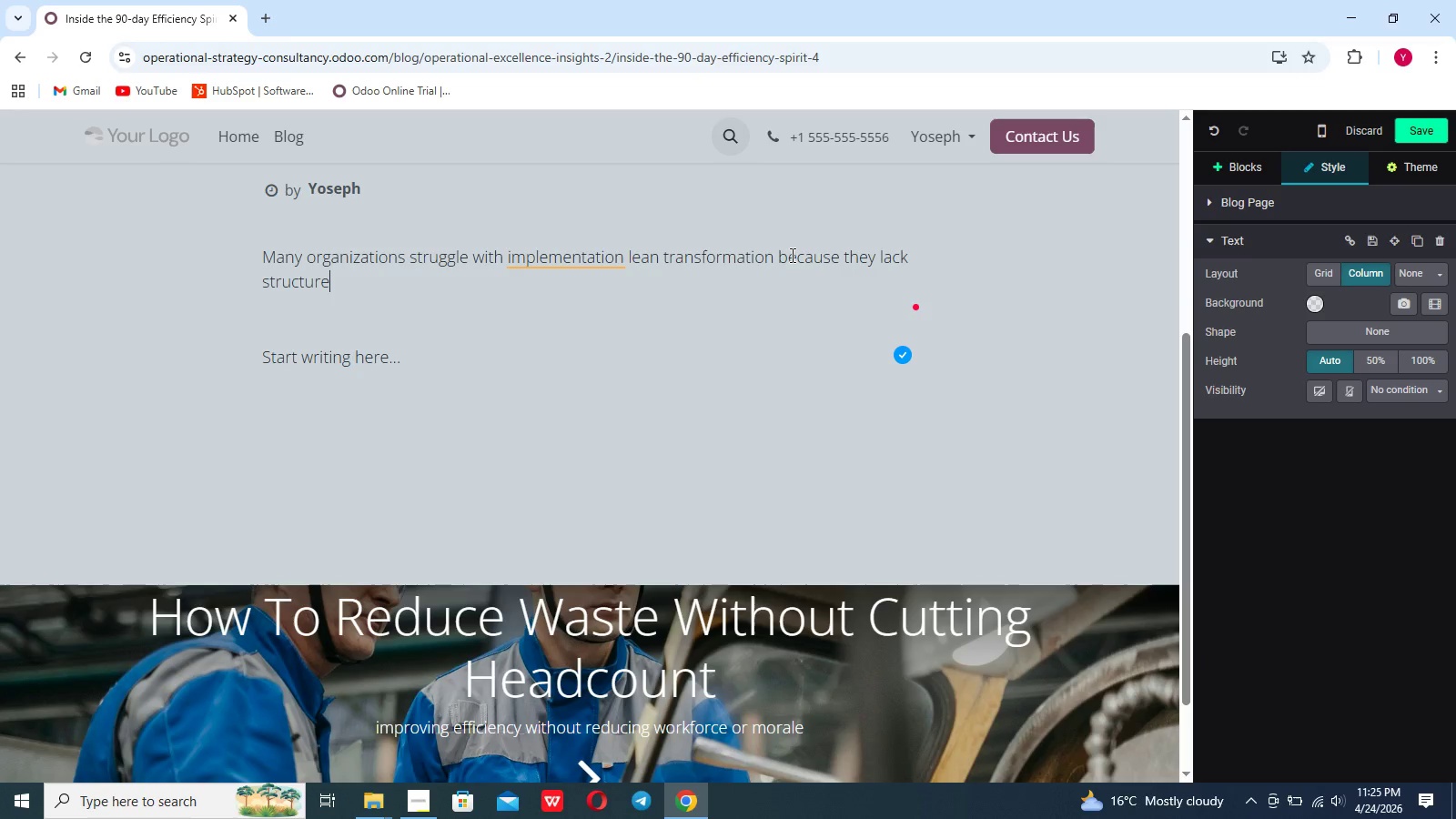 
type( and clear direction. WITHout a defined roadmap, improvement efforts often lose momentum and after)
key(Backspace)
key(Backspace)
 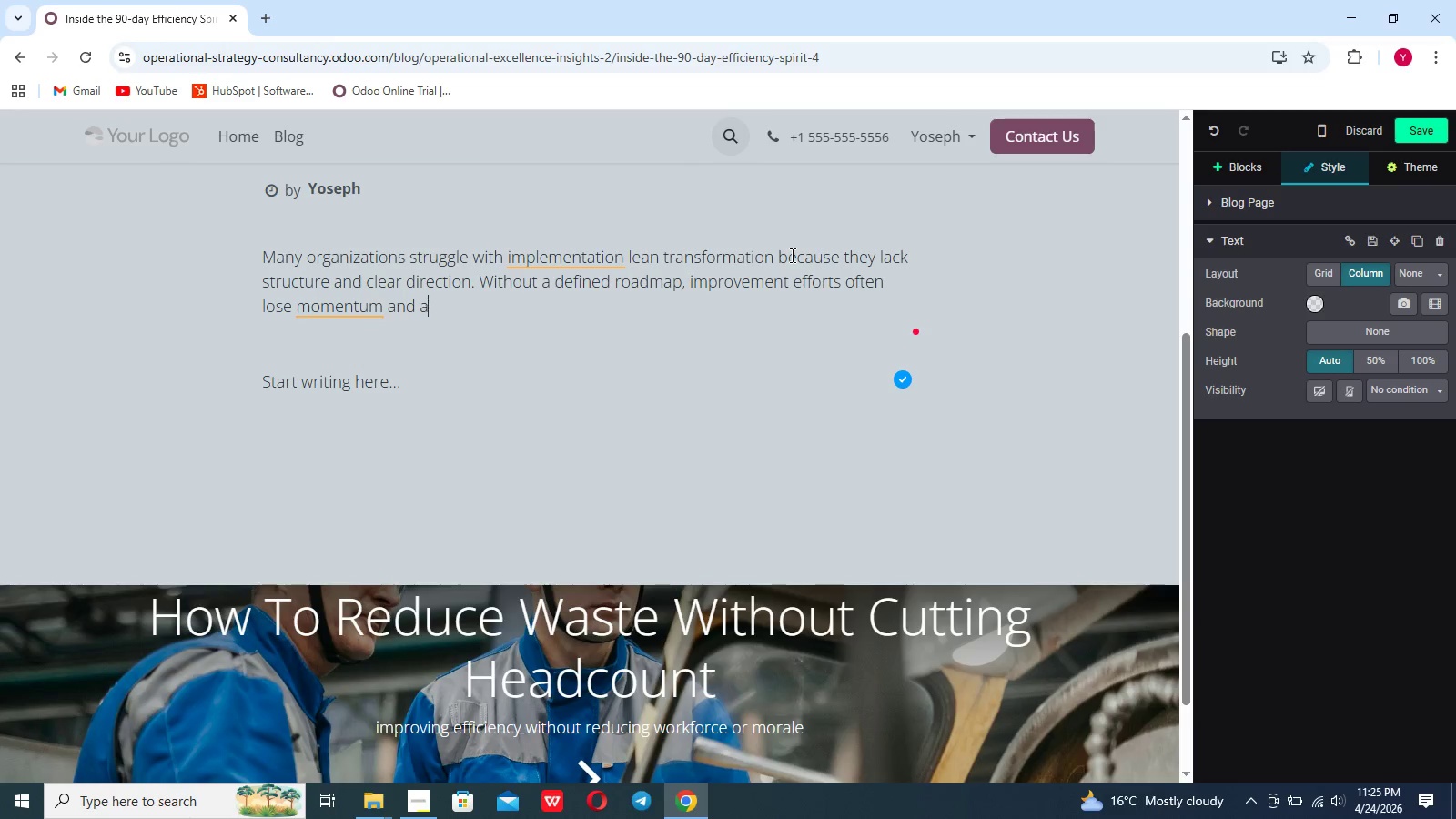 
scroll: coordinate [791, 255], scroll_direction: none, amount: 0.0
 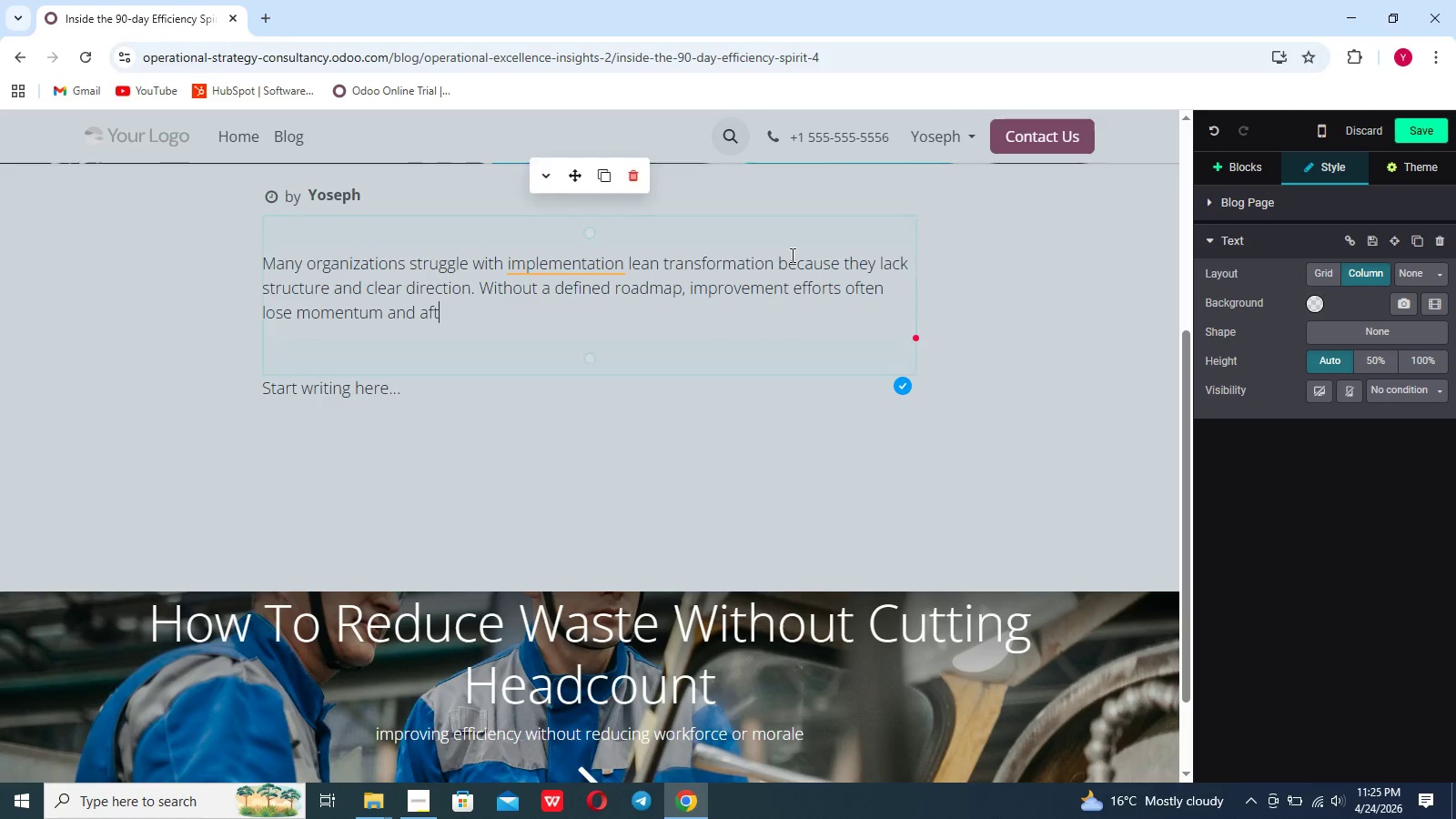 
key(Backspace)
key(Backspace)
key(Backspace)
type(fail to deliver measurable results.)
 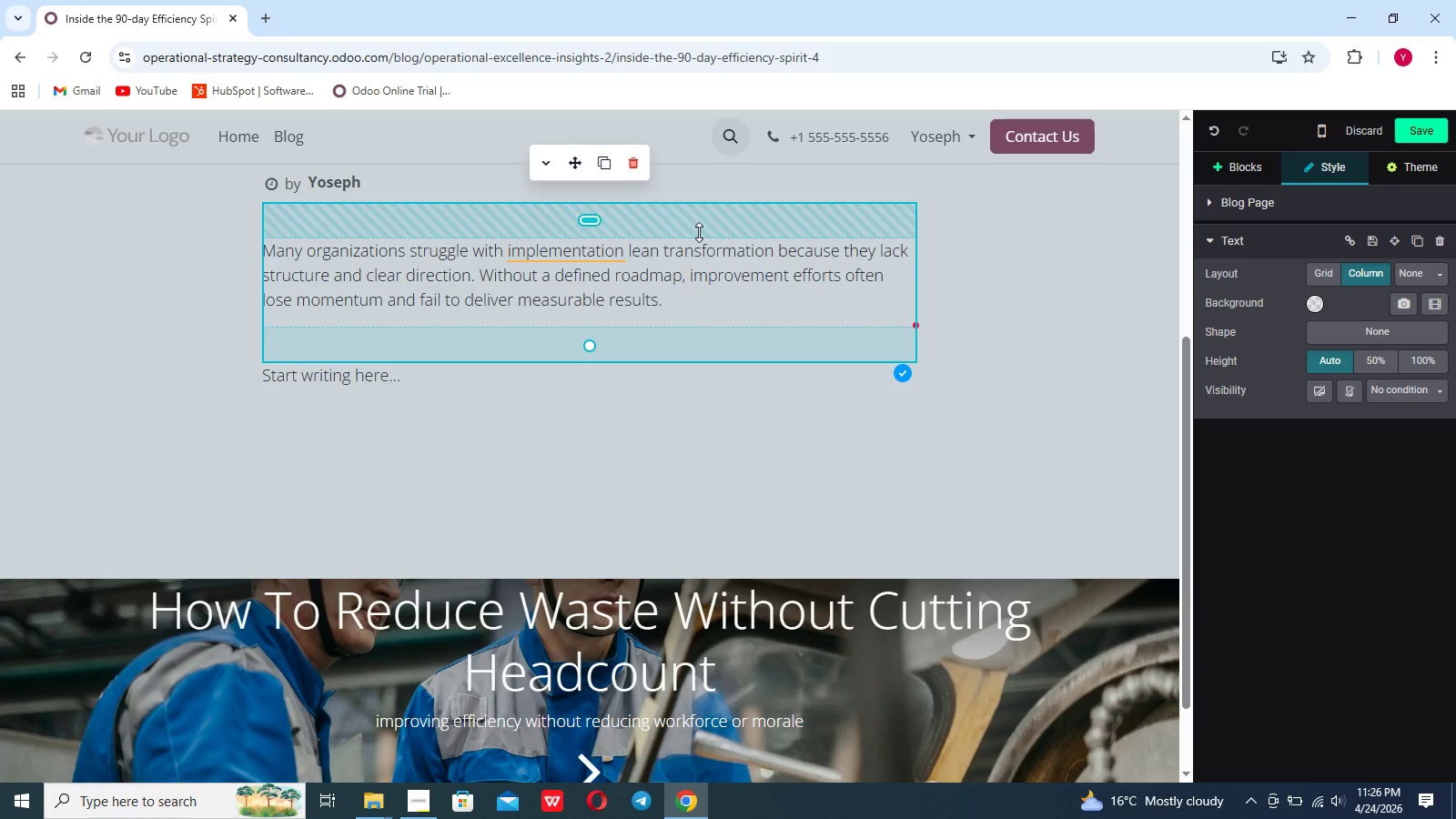 
left_click([600, 257])
 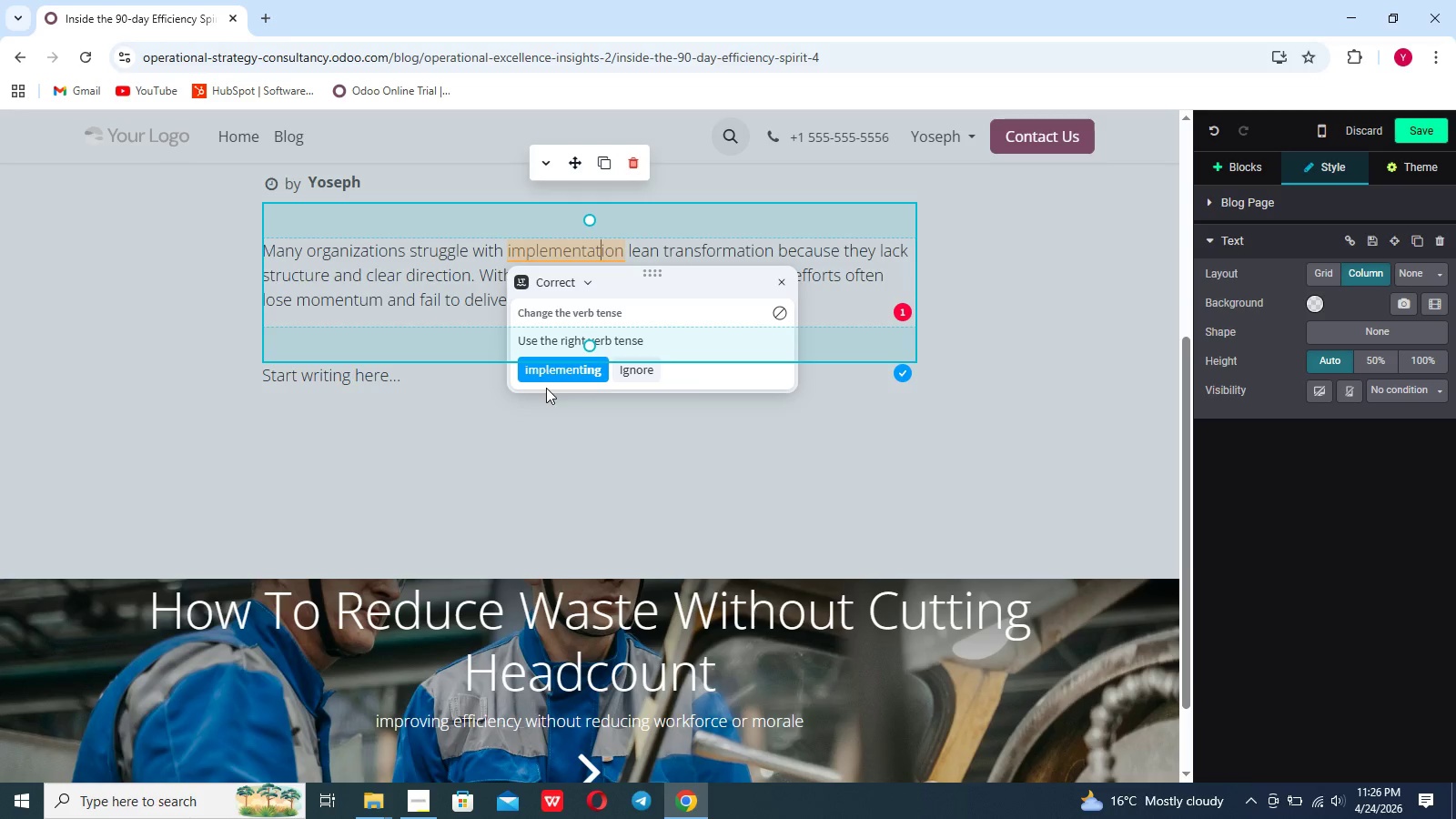 
wait(5.77)
 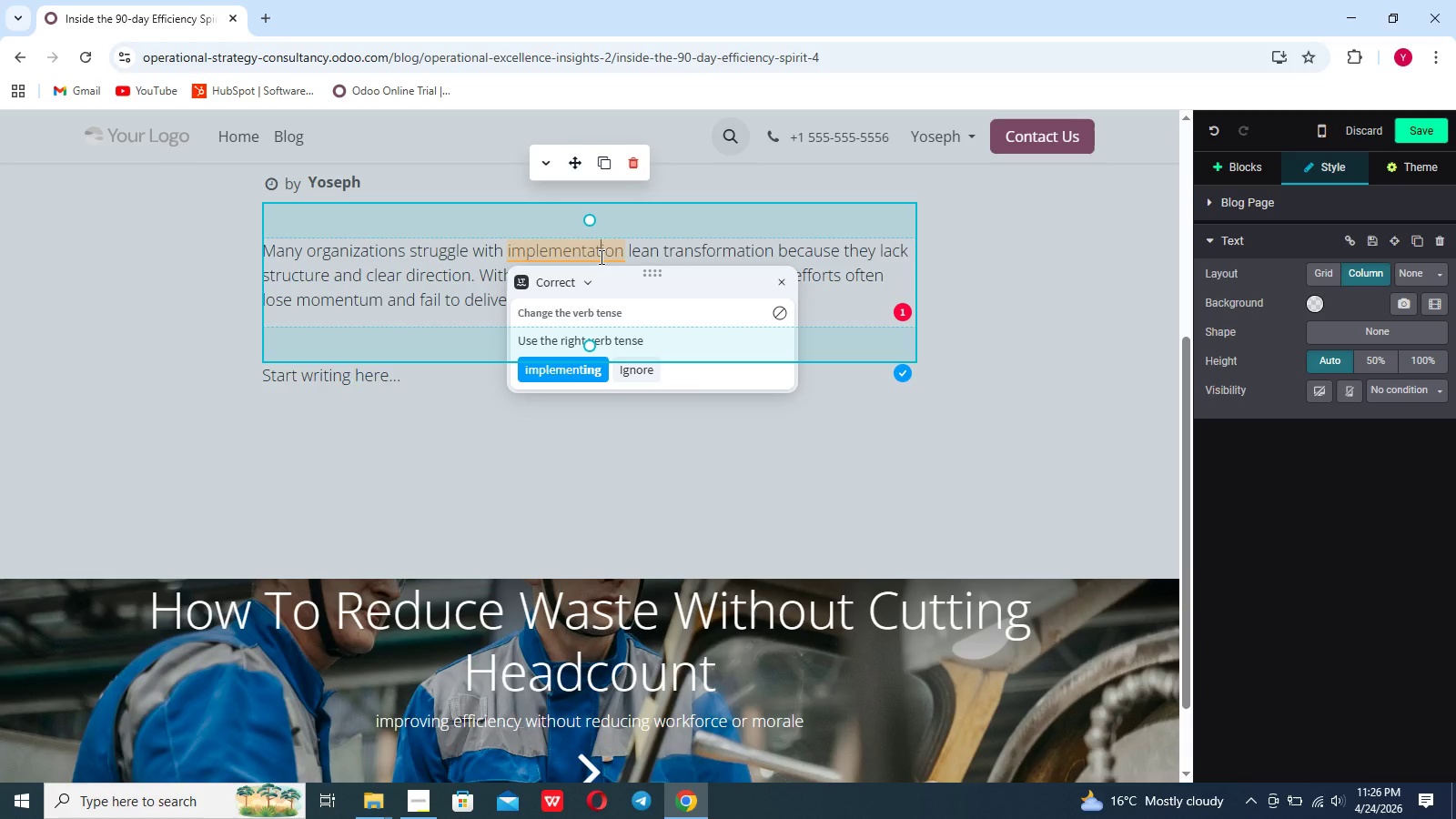 
left_click([561, 373])
 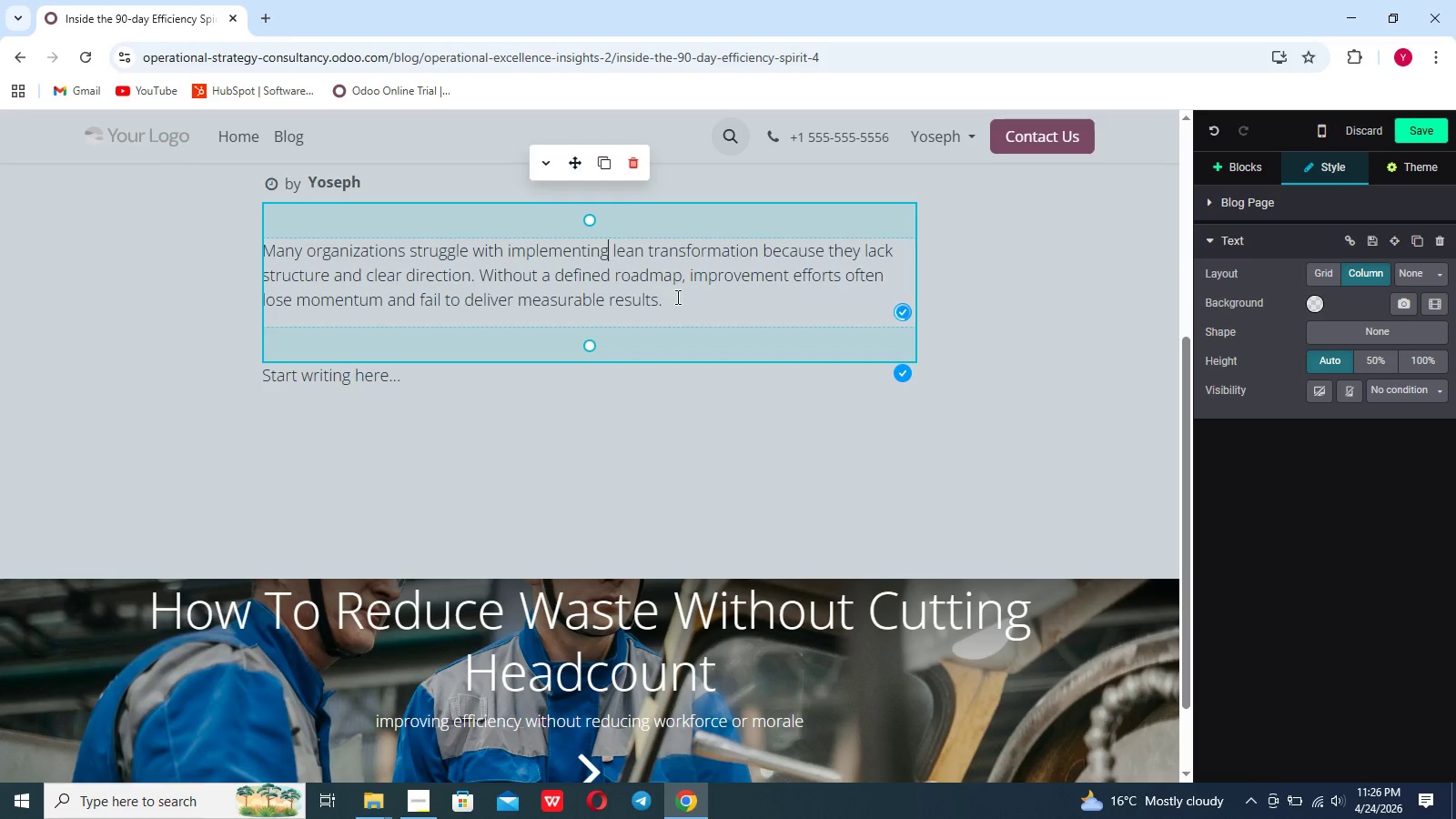 
left_click([676, 297])
 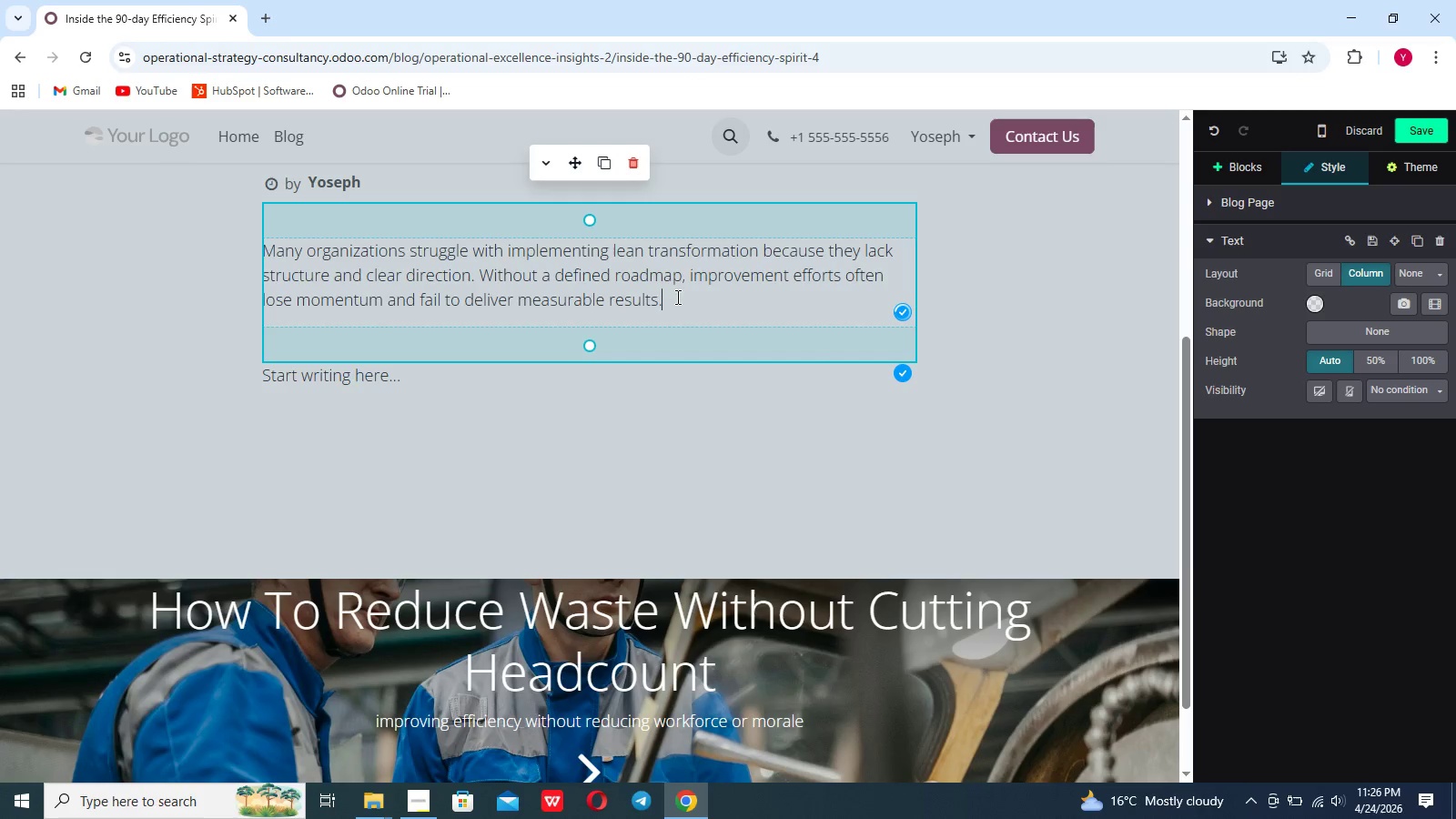 
key(Shift+Enter)
 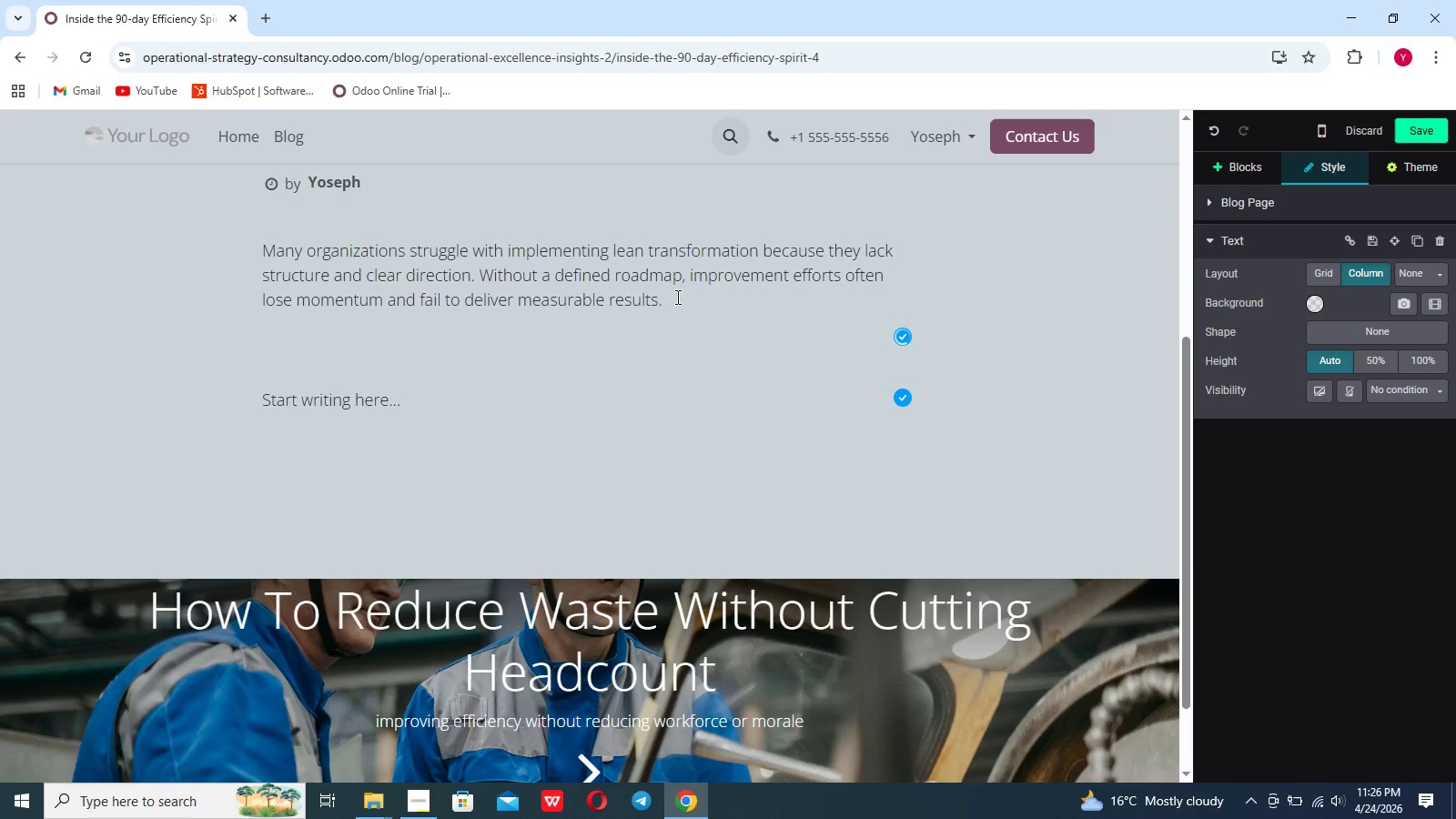 
key(Shift+Enter)
 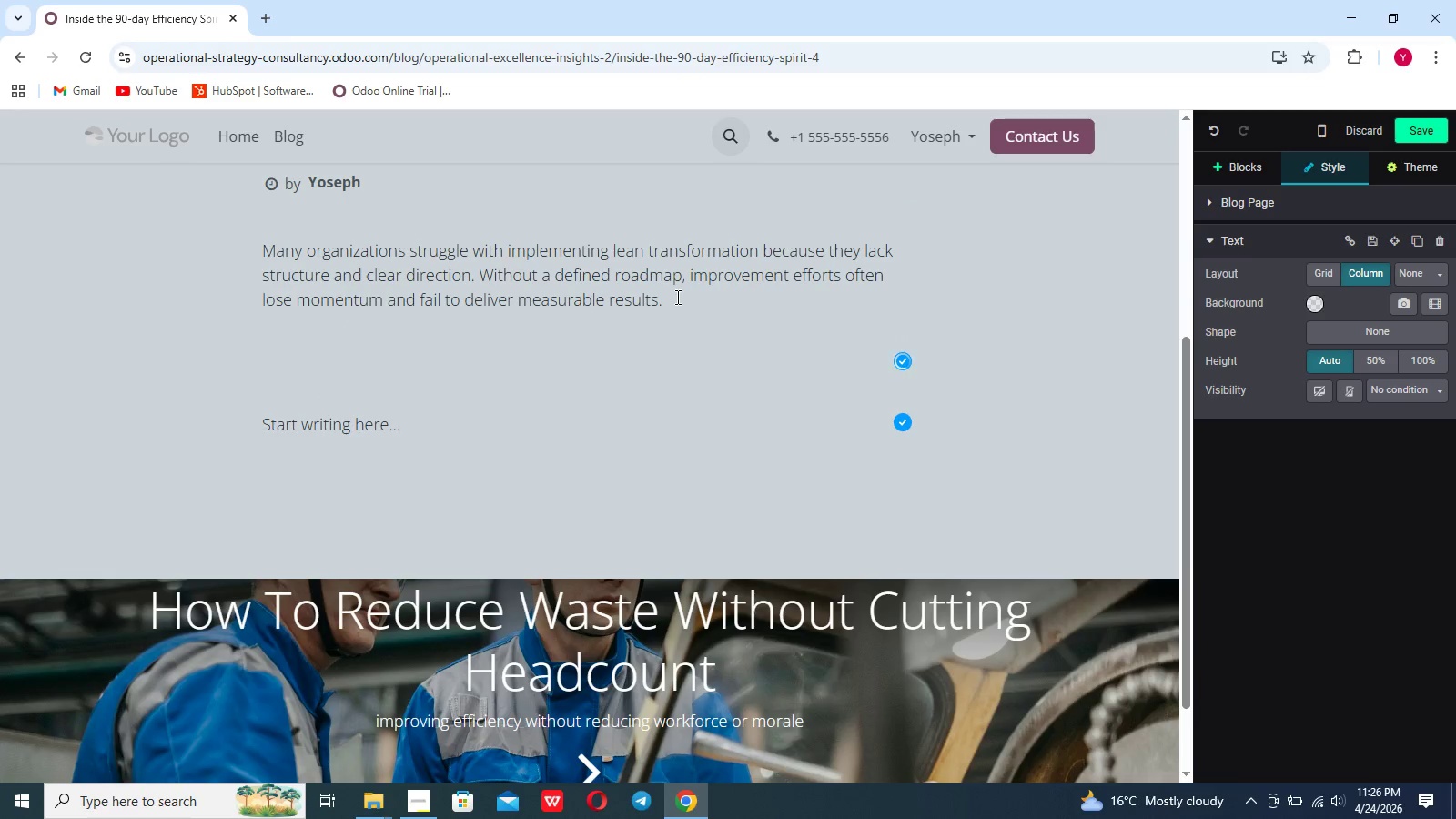 
type(The 90-)
 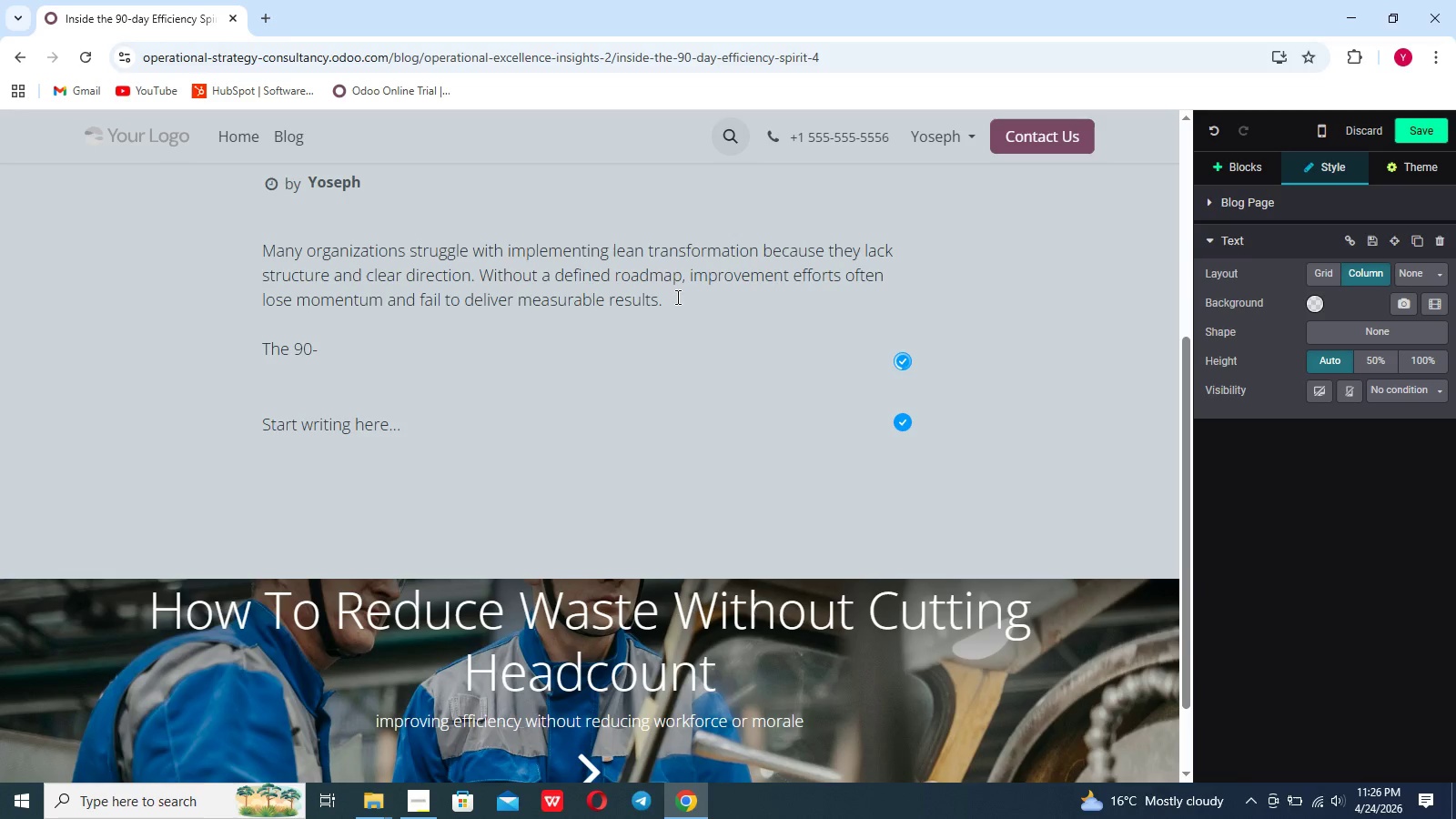 
type(DAY EFFect)
key(Backspace)
key(Backspace)
key(Backspace)
type(iciency sprint is designed to provide a focused, time bound fa)
key(Backspace)
type(ramework that enables organizato)
key(Backspace)
type(ions to assess, implement)
 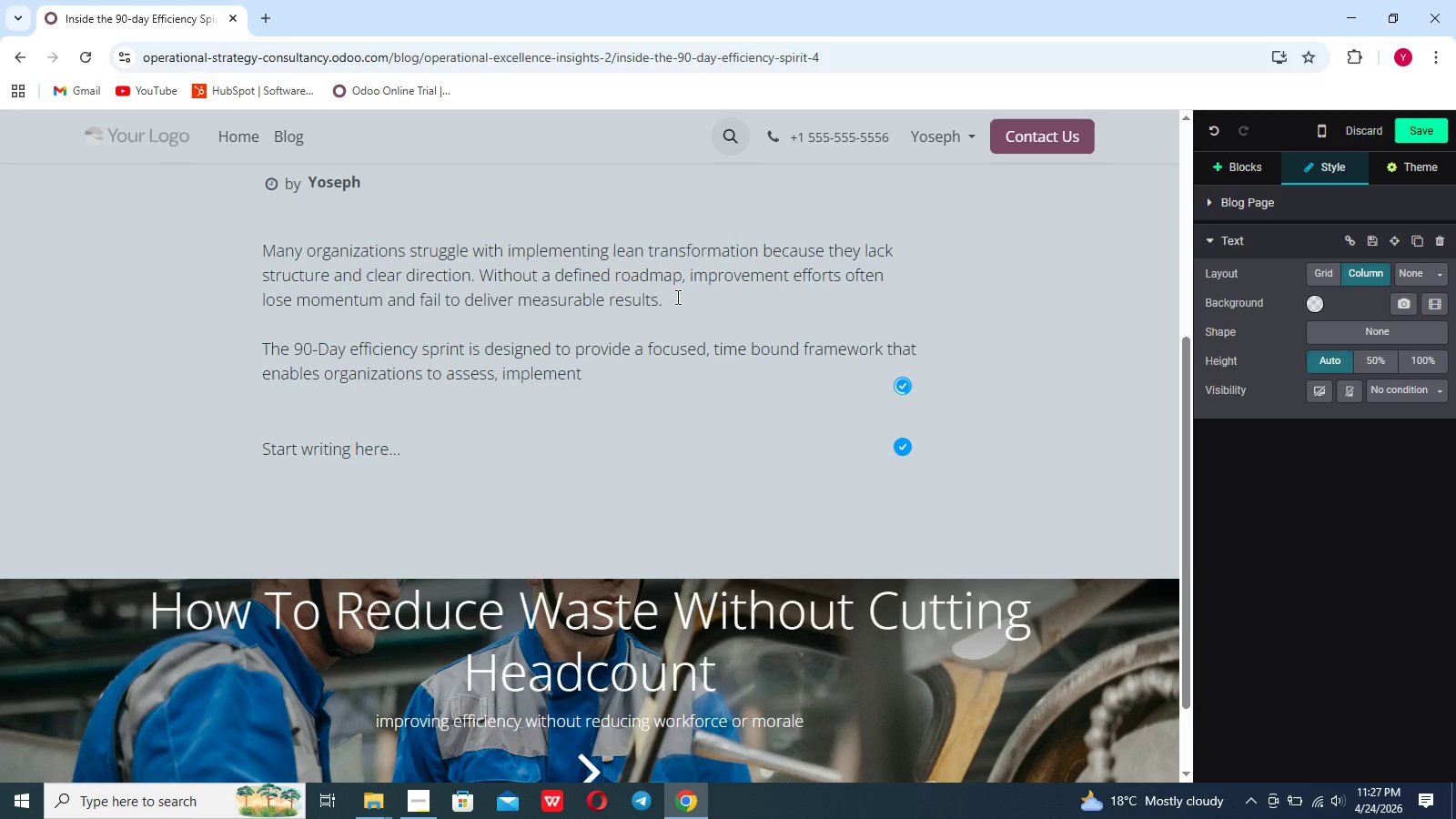 
type(, and optime)
key(Backspace)
type(ize)
 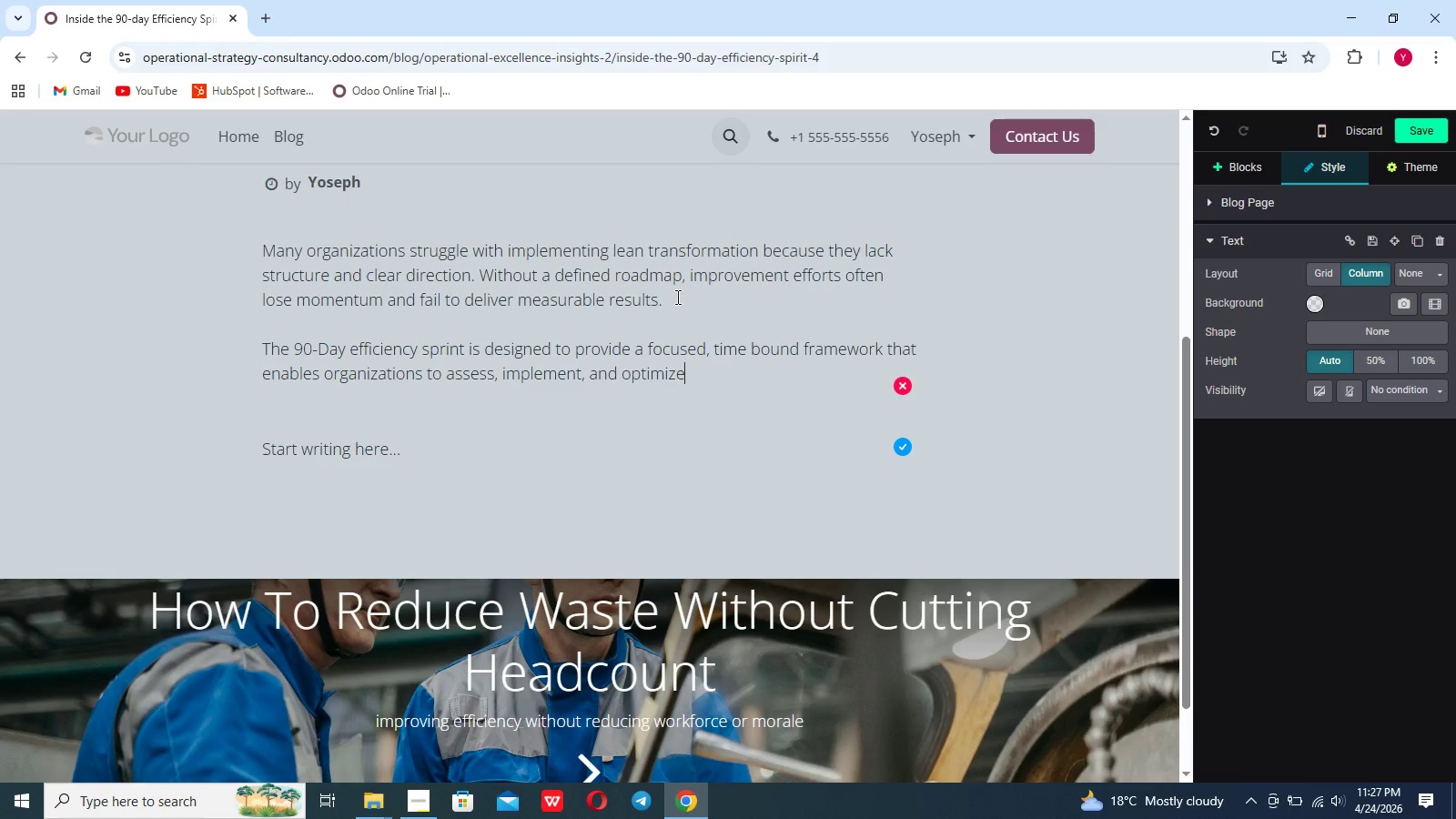 
type( their operations within a short period. it continue)
 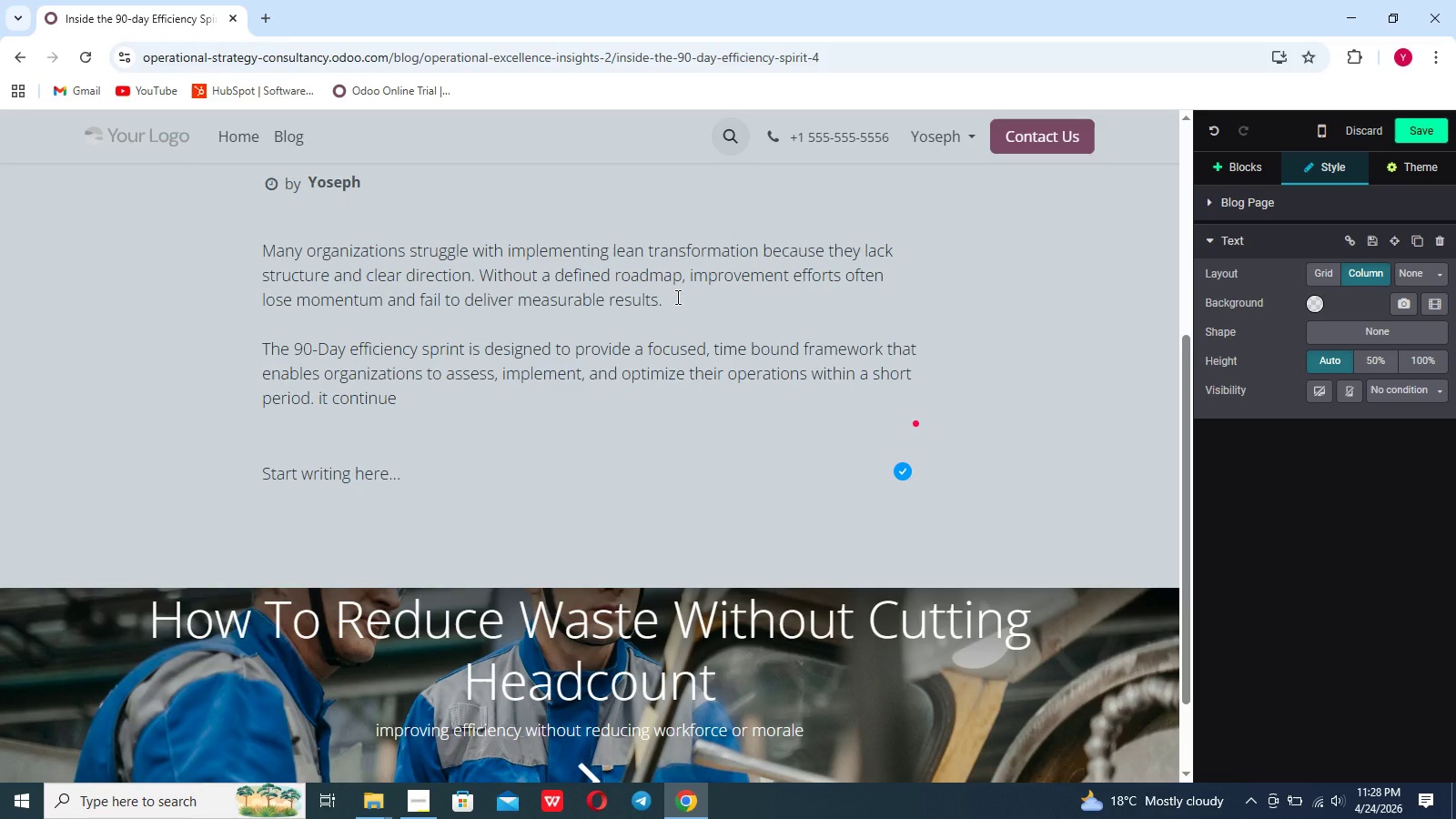 
key(Backspace)
key(Backspace)
key(Backspace)
key(Backspace)
key(Backspace)
key(Backspace)
type(mbines strategic planning with practical excutionto )
key(Backspace)
key(Backspace)
key(Backspace)
type( to ensure  sustainable improvements.)
 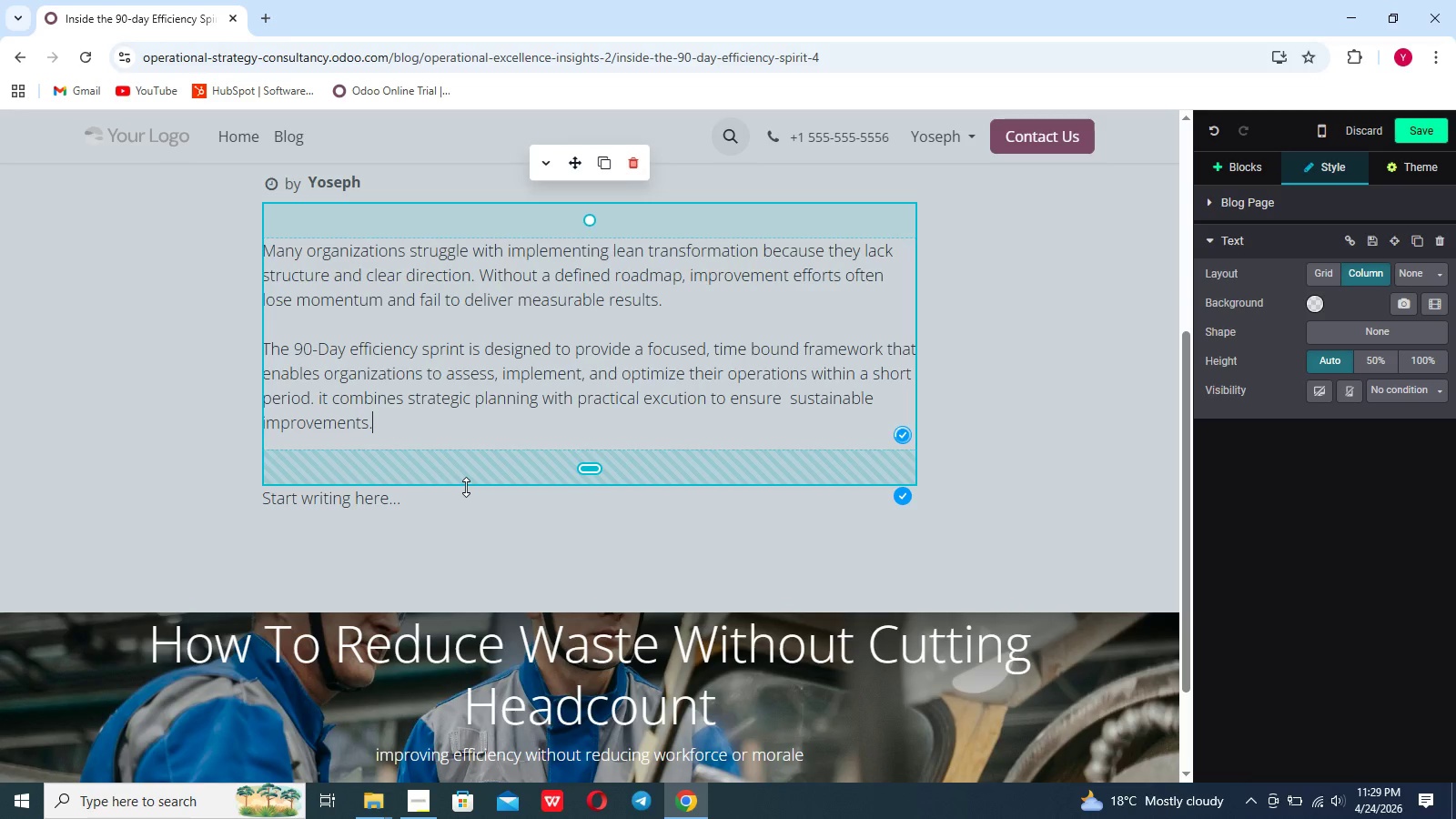 
wait(7.75)
 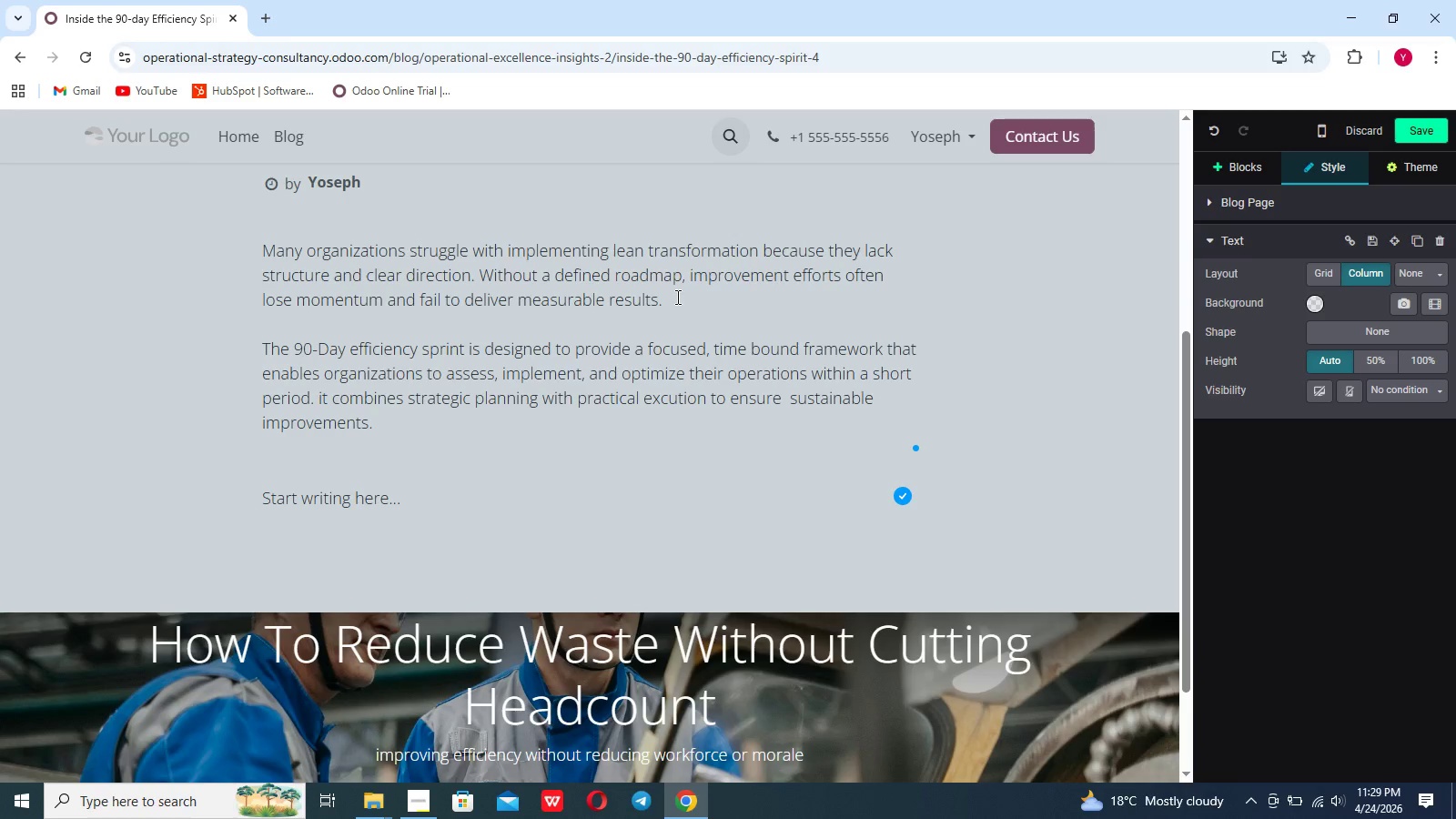 
left_click([465, 487])
 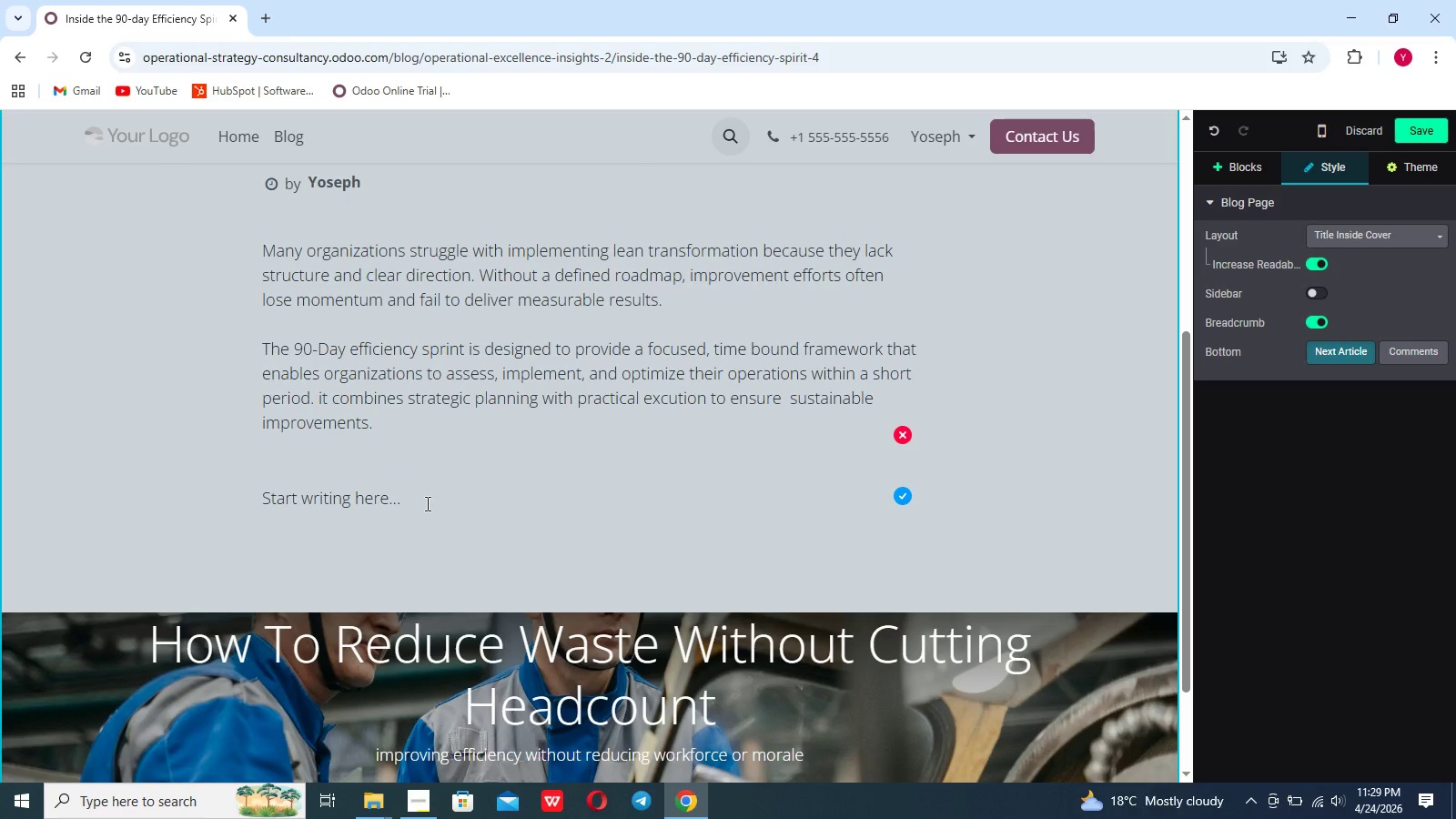 
left_click([426, 503])
 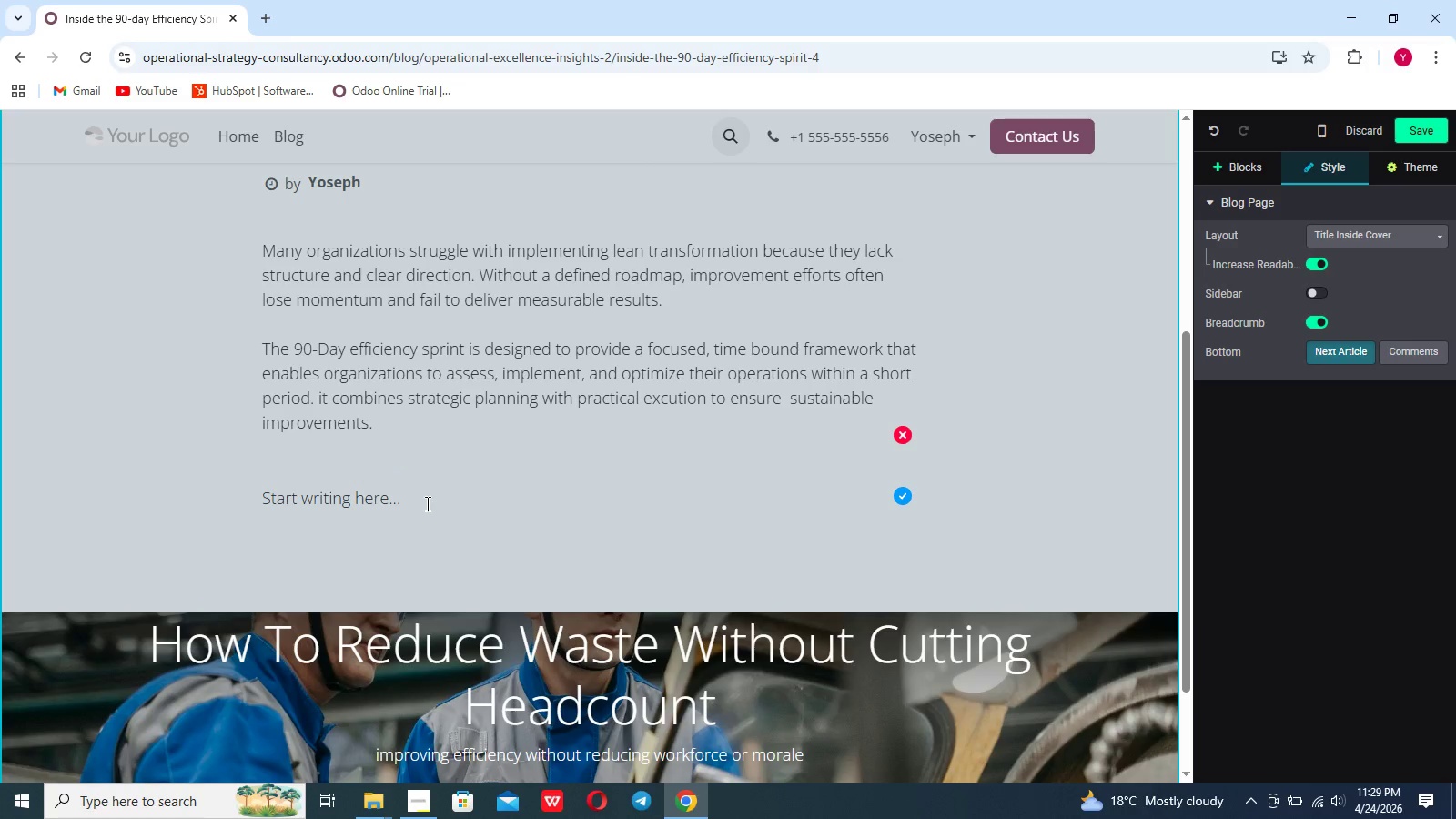 
hold_key(key=Backspace, duration=0.69)
 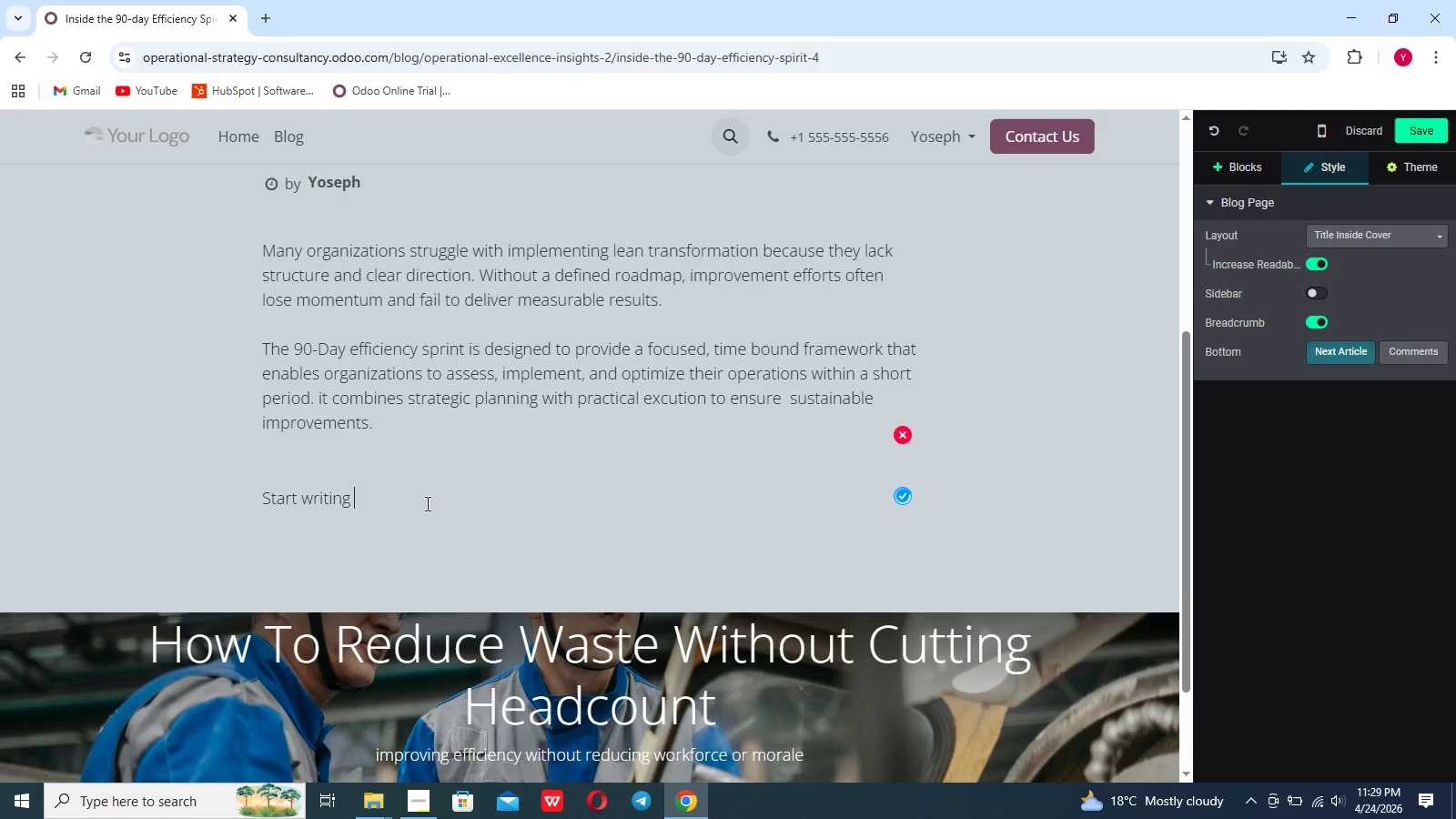 
key(Backspace)
 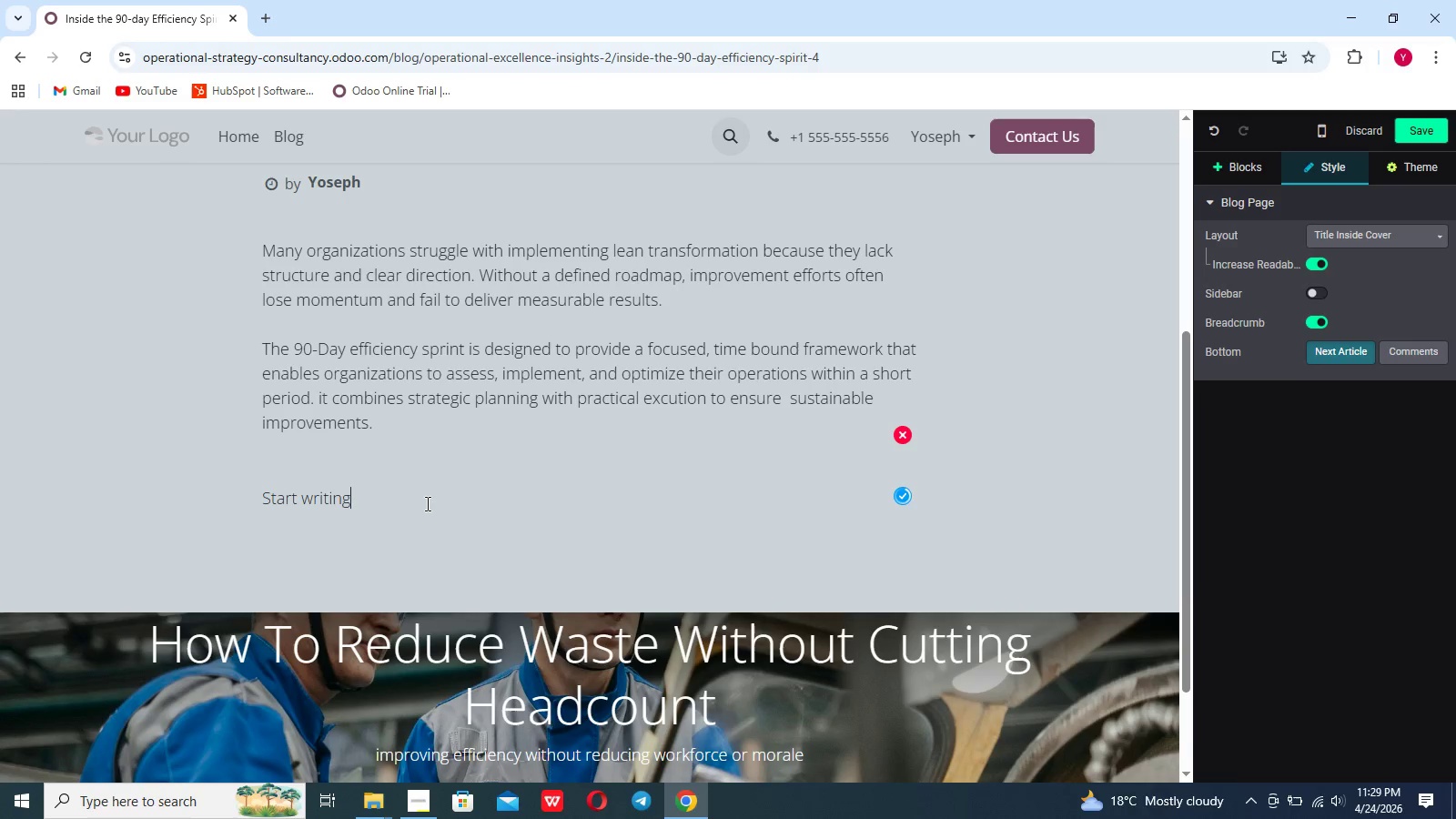 
key(Backspace)
 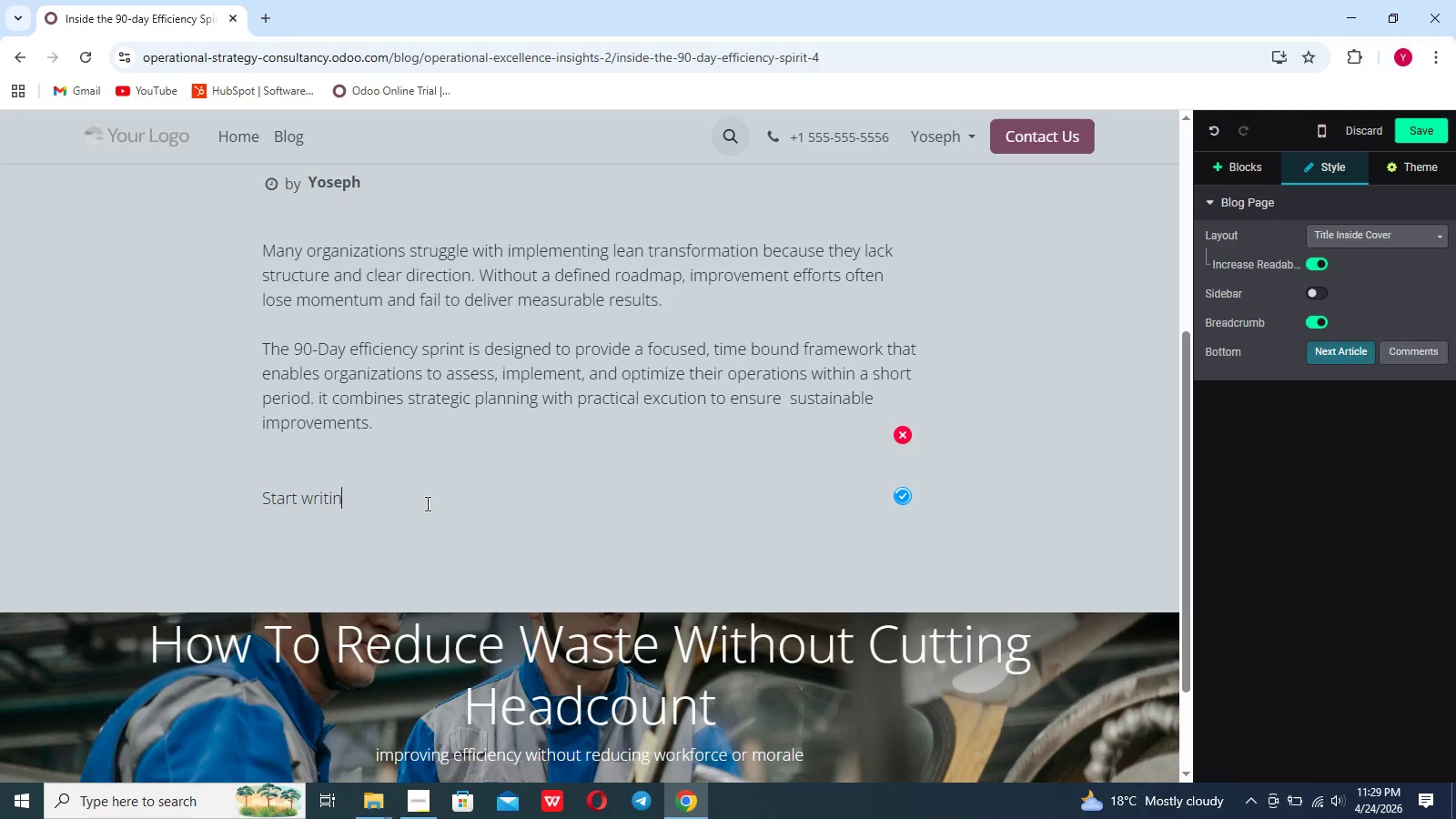 
key(Backspace)
 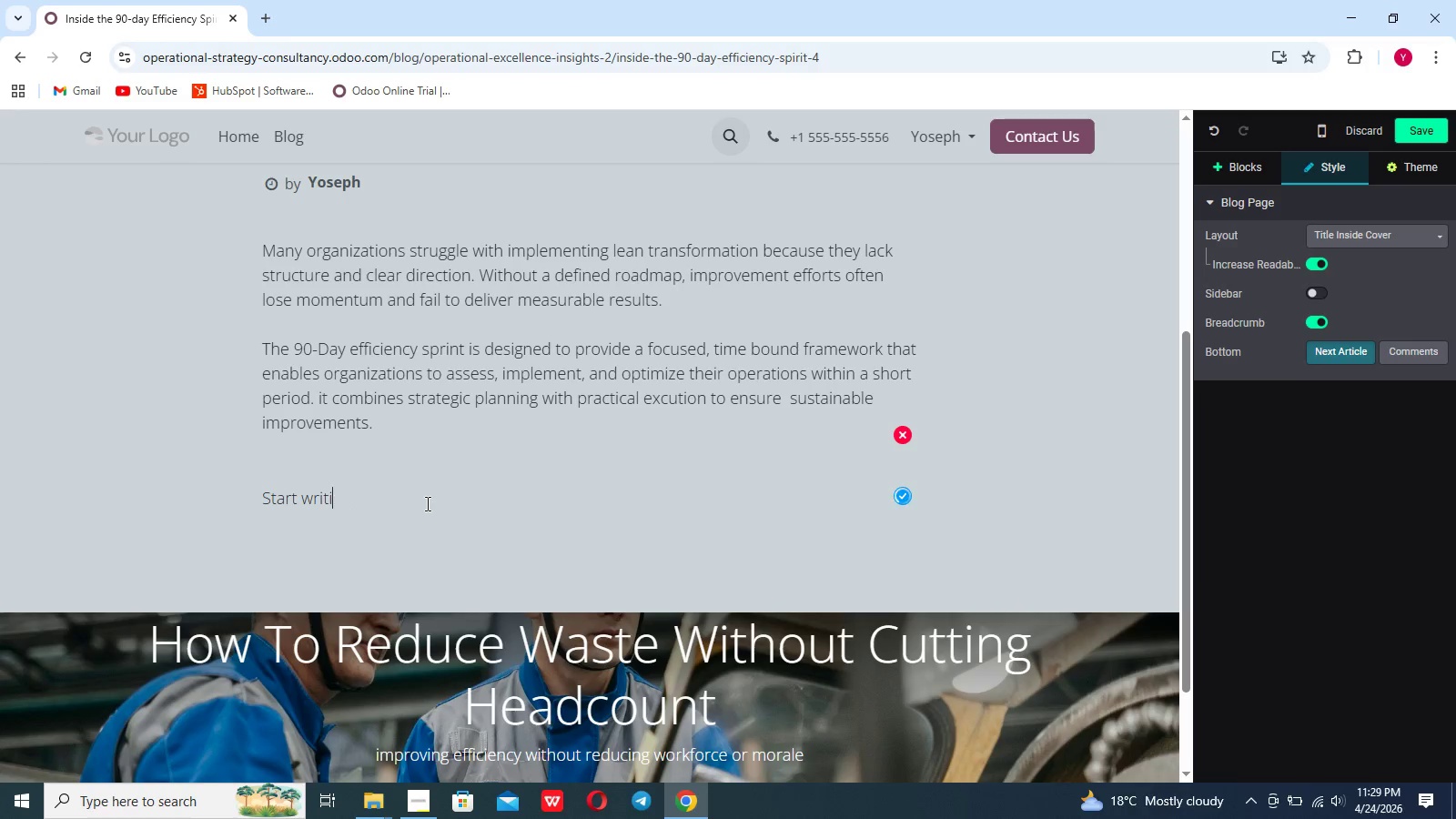 
key(Backspace)
 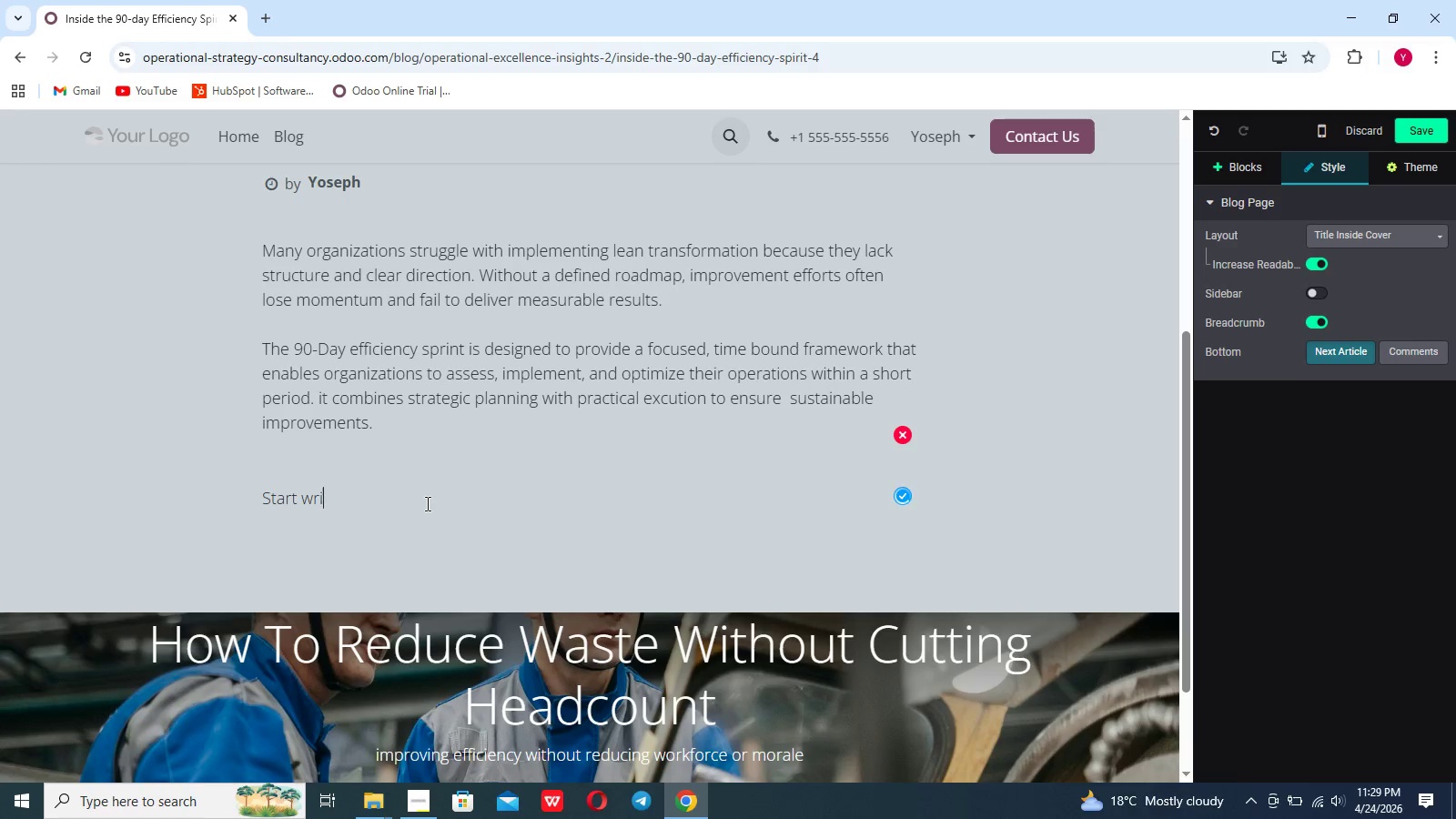 
key(Backspace)
 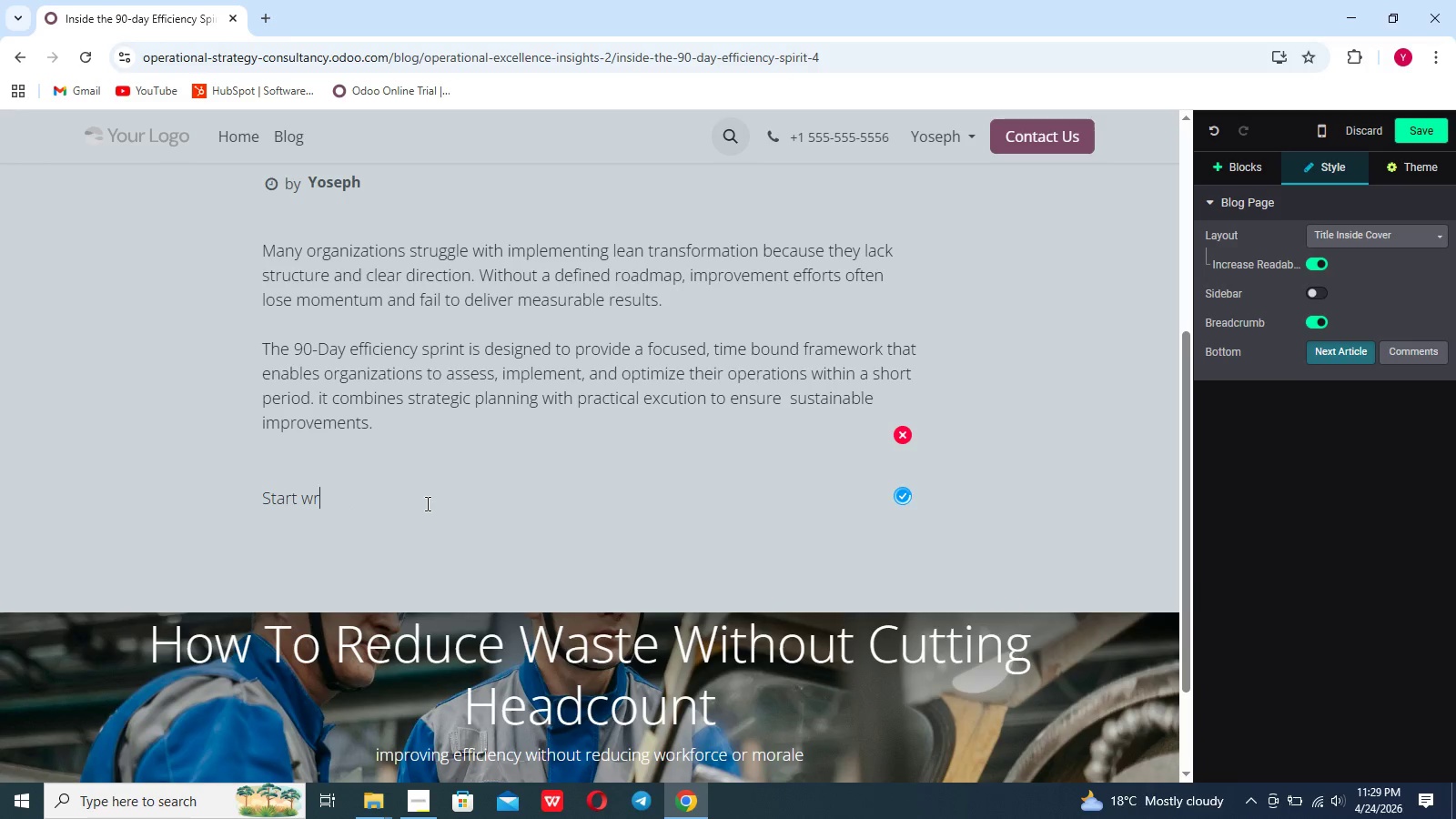 
key(Backspace)
 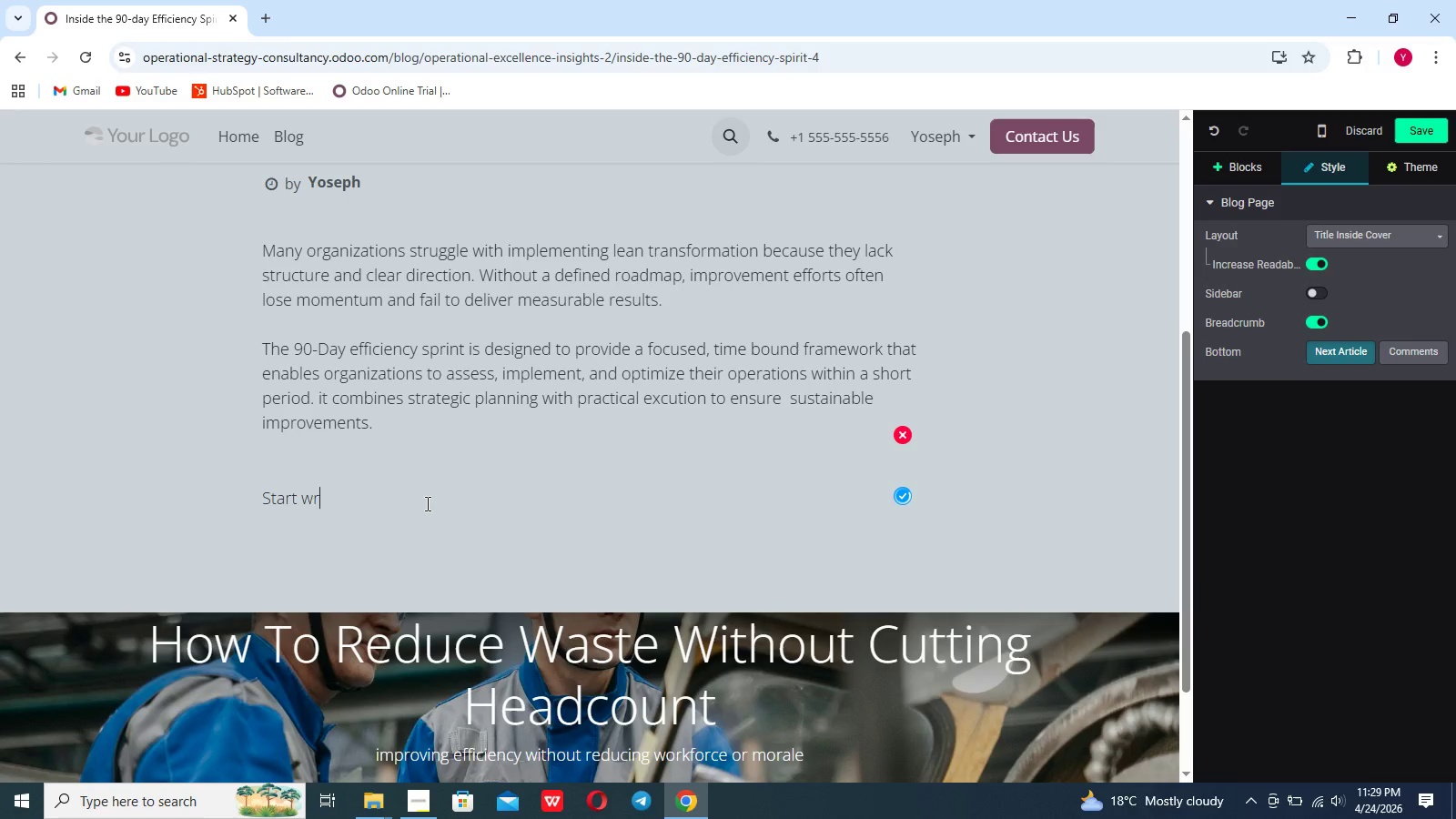 
key(Backspace)
 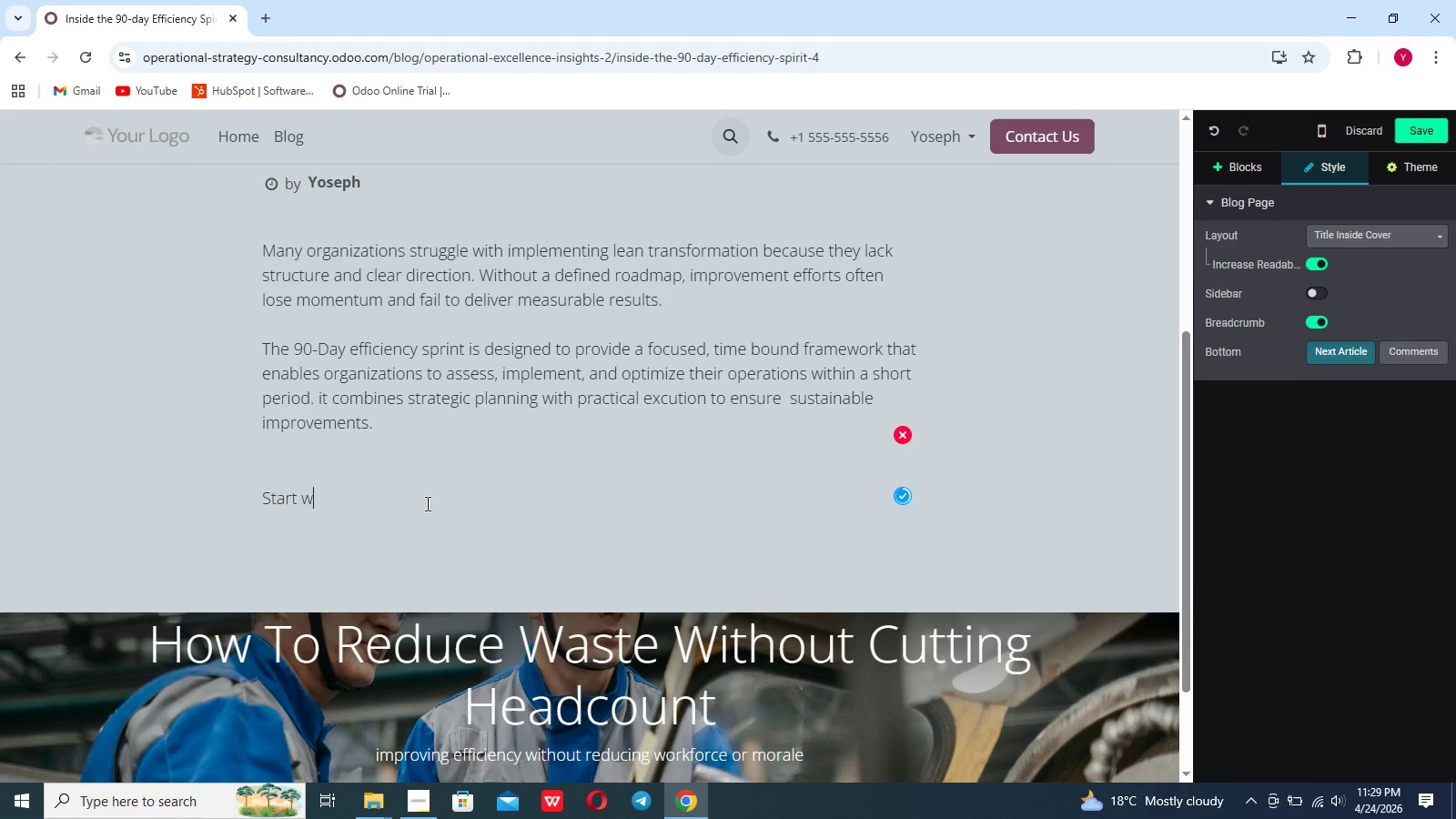 
key(Backspace)
 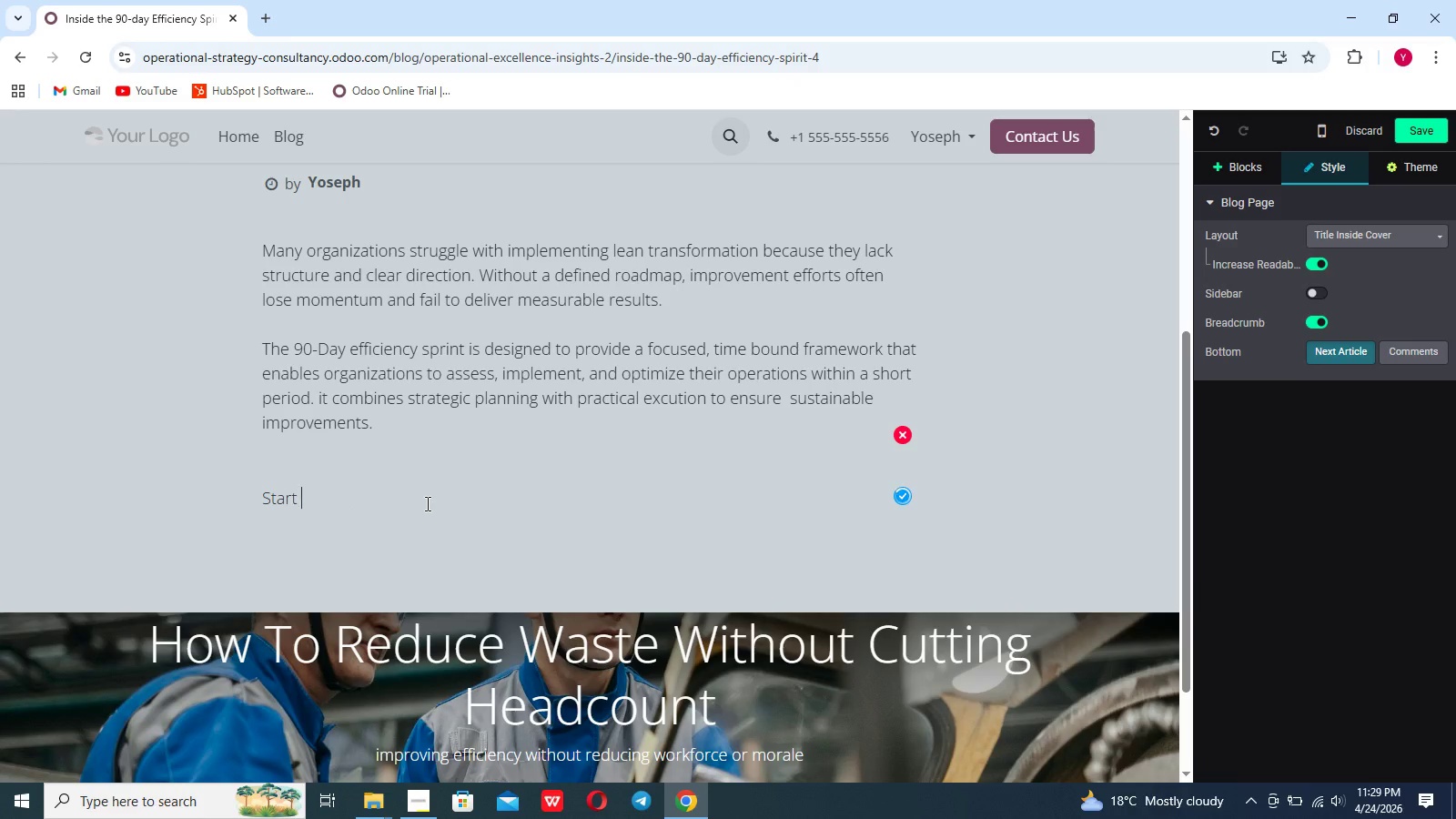 
key(Backspace)
 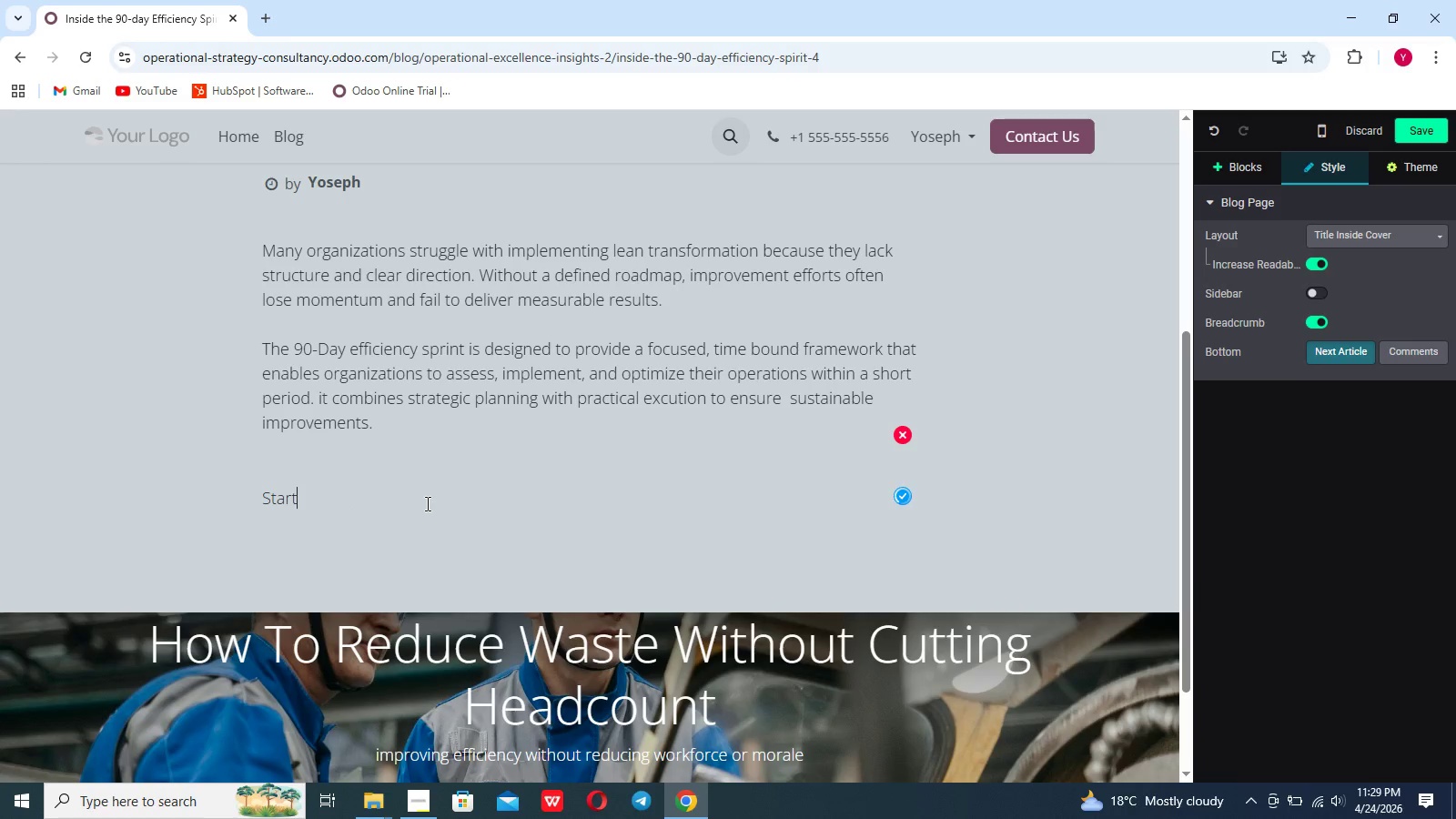 
key(Backspace)
 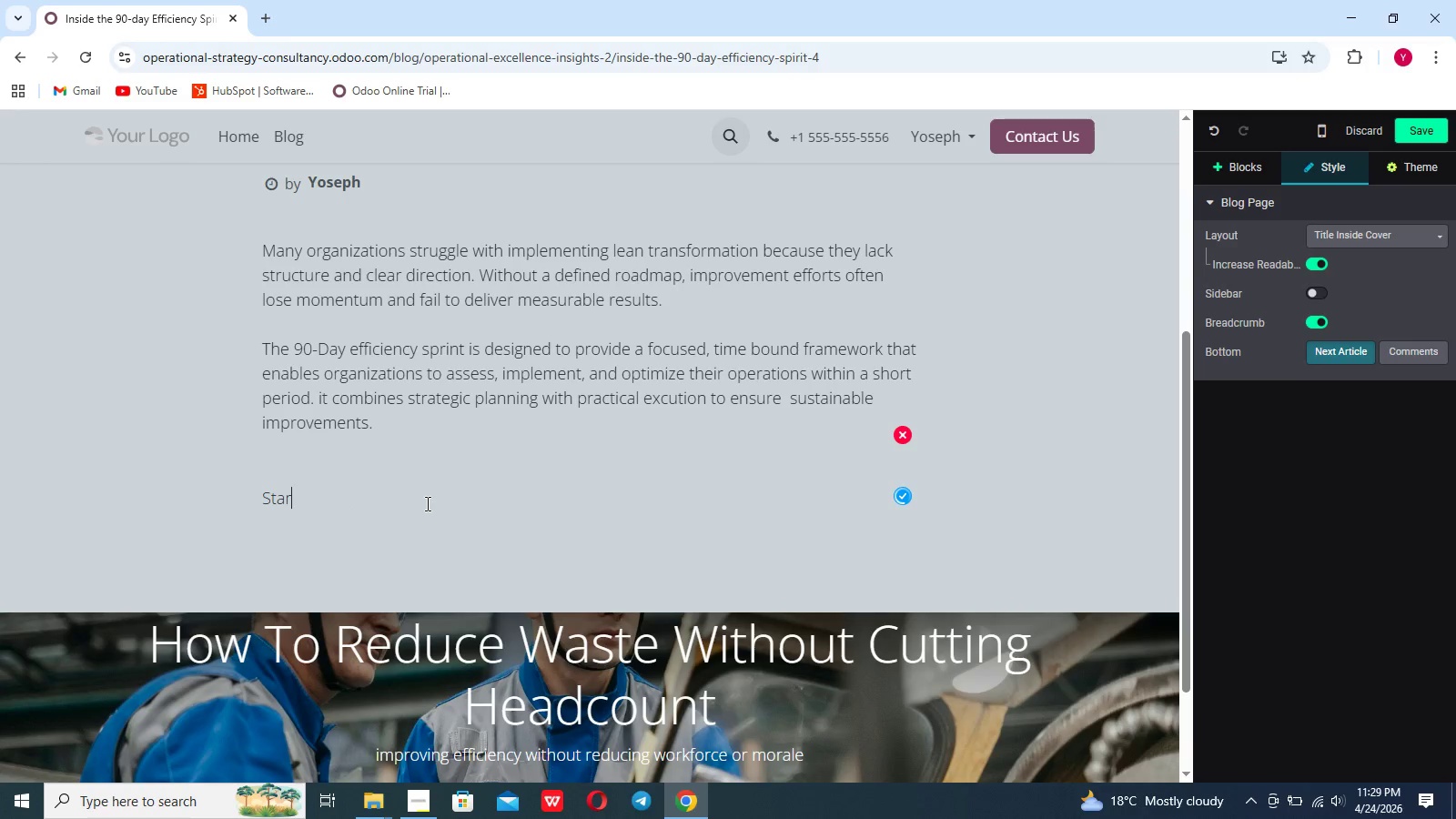 
key(Backspace)
 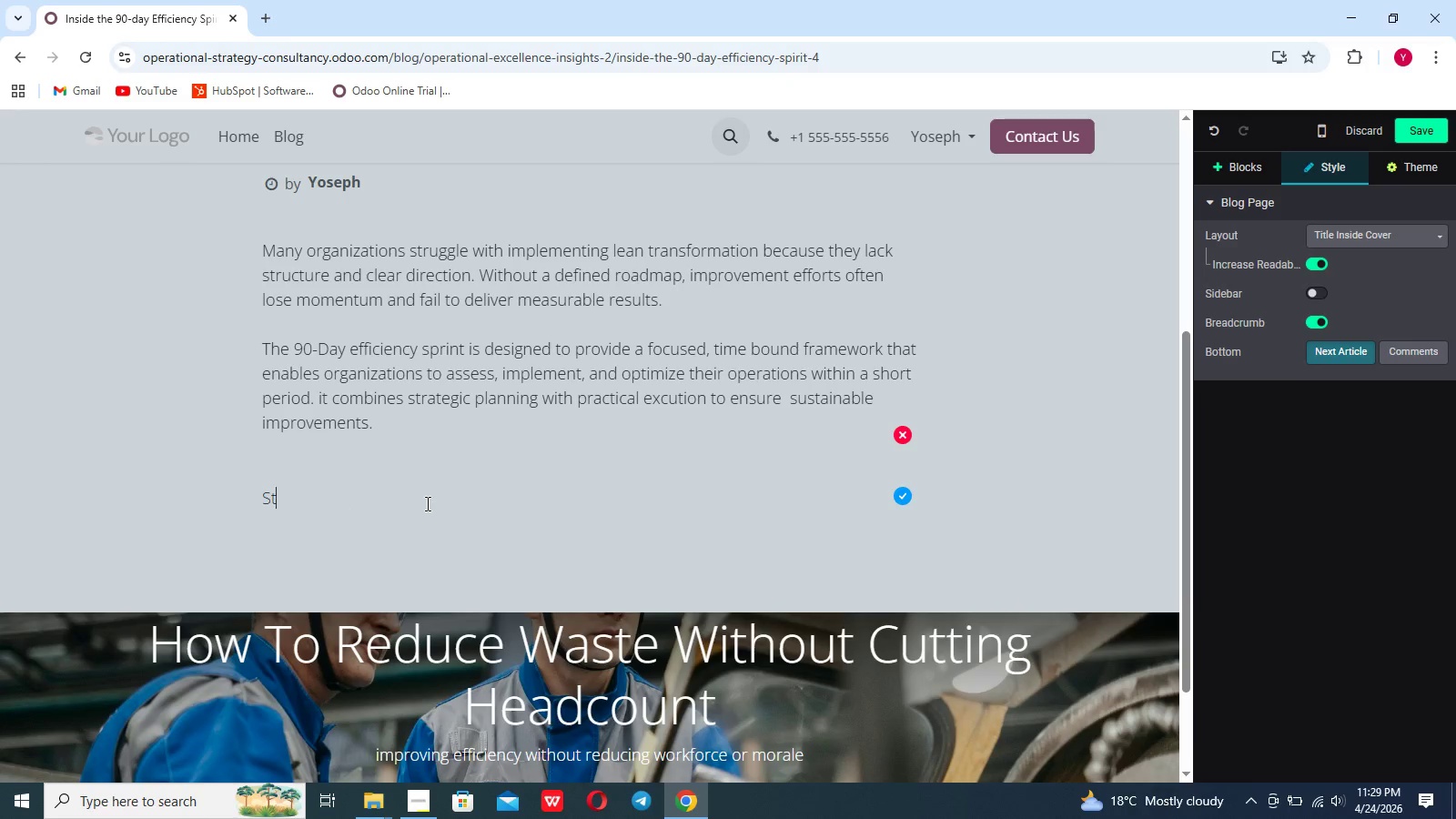 
key(Backspace)
 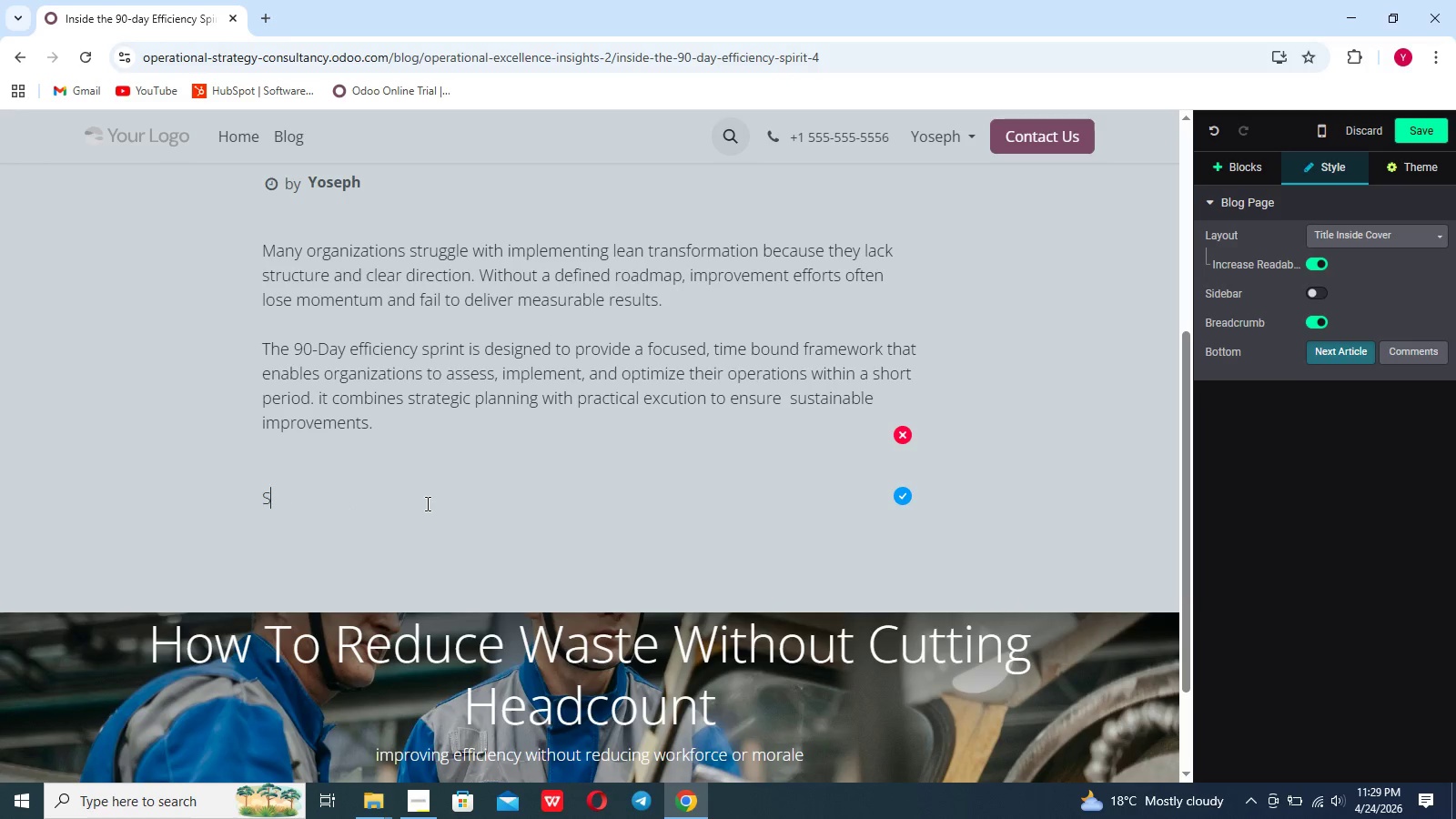 
key(Backspace)
 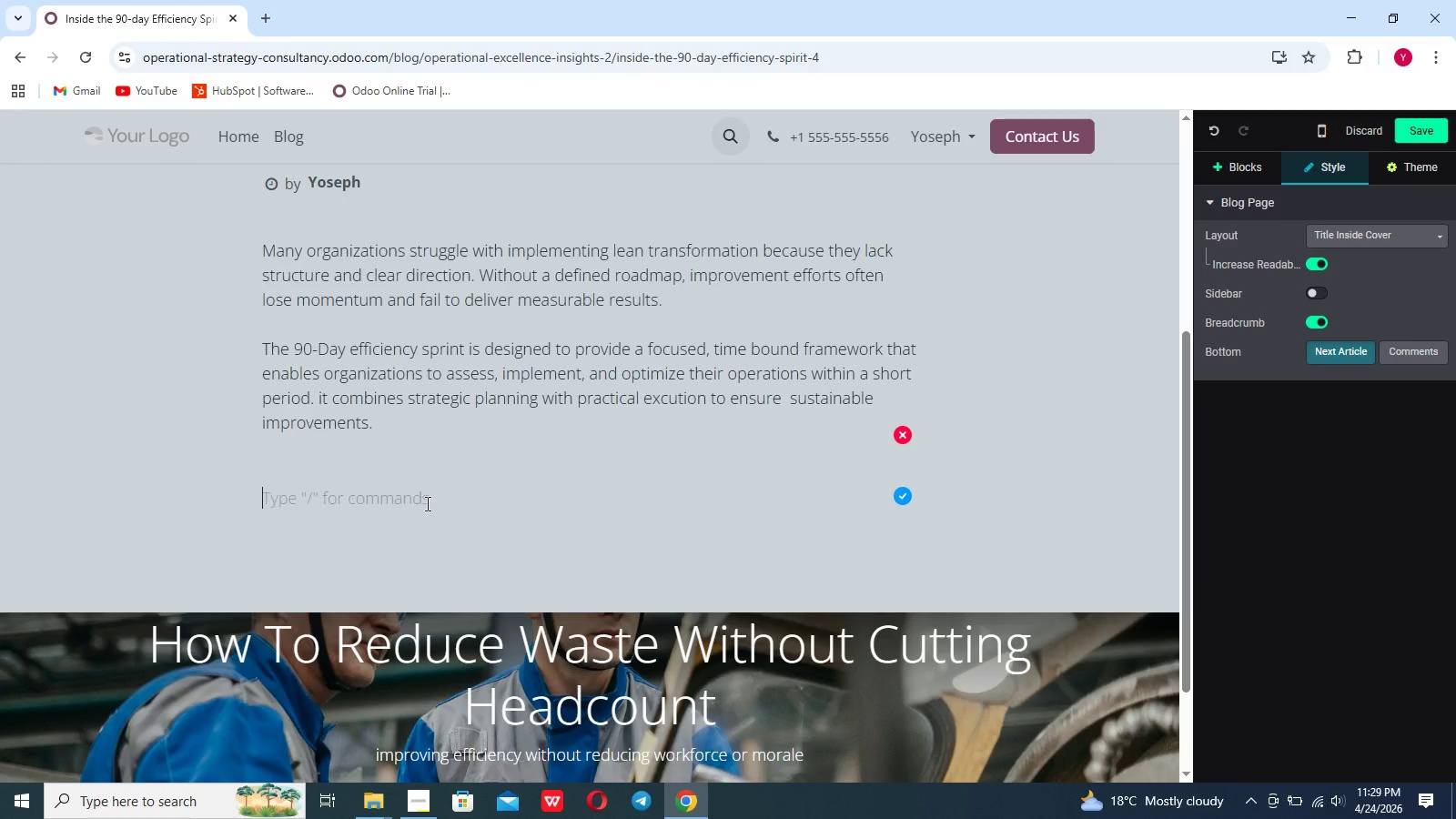 
key(Backspace)
 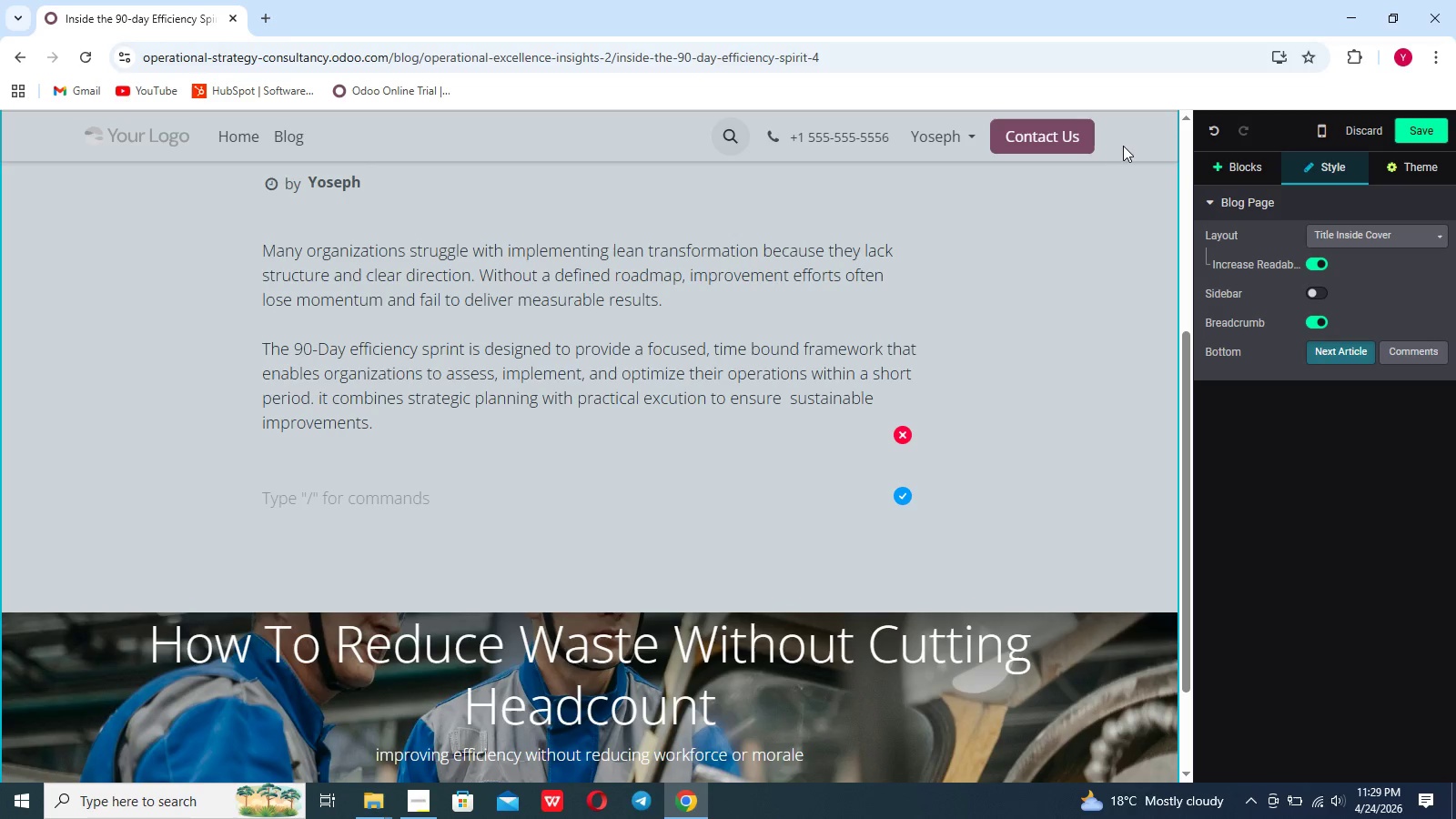 
left_click([1240, 166])
 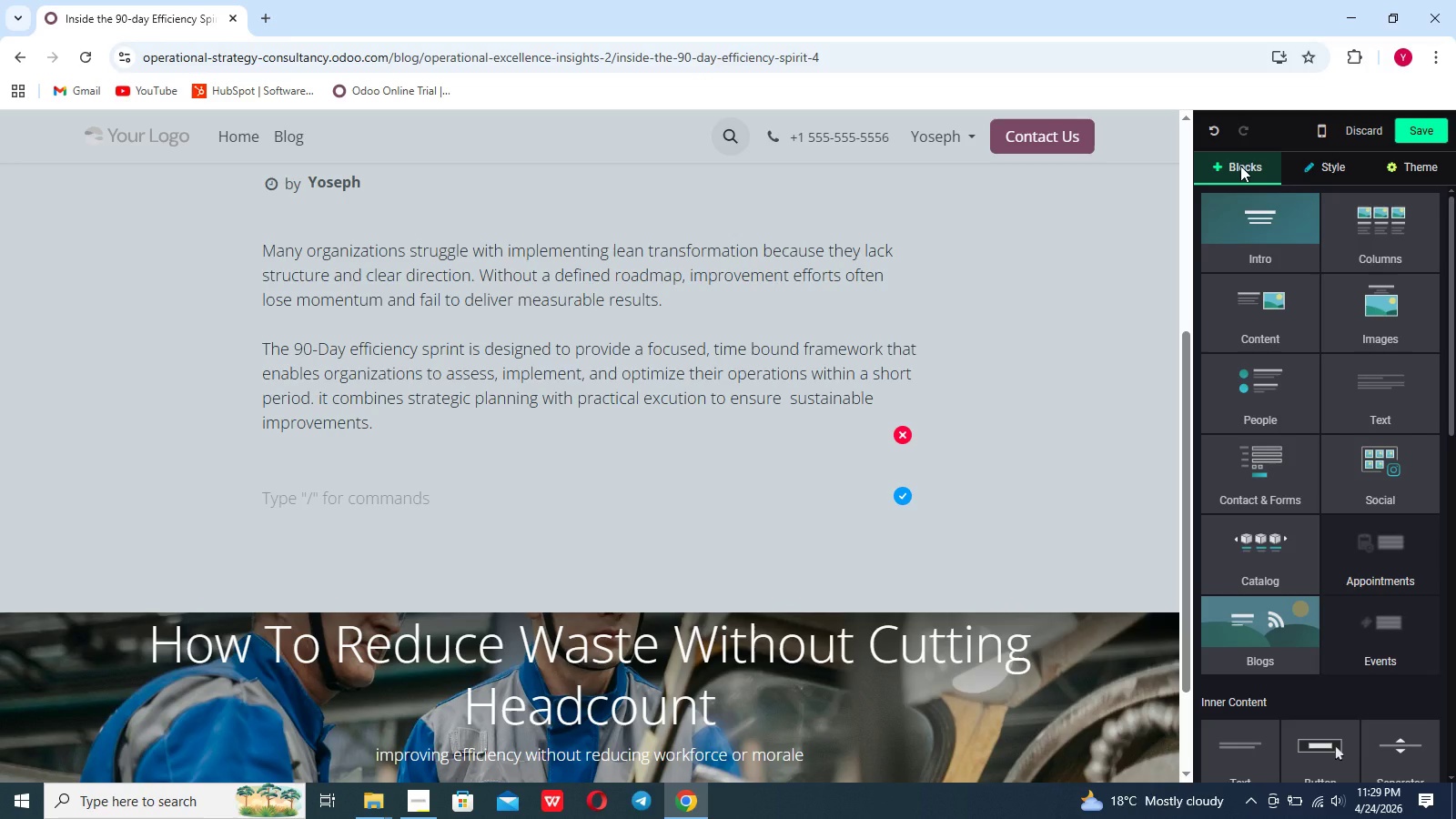 
wait(8.39)
 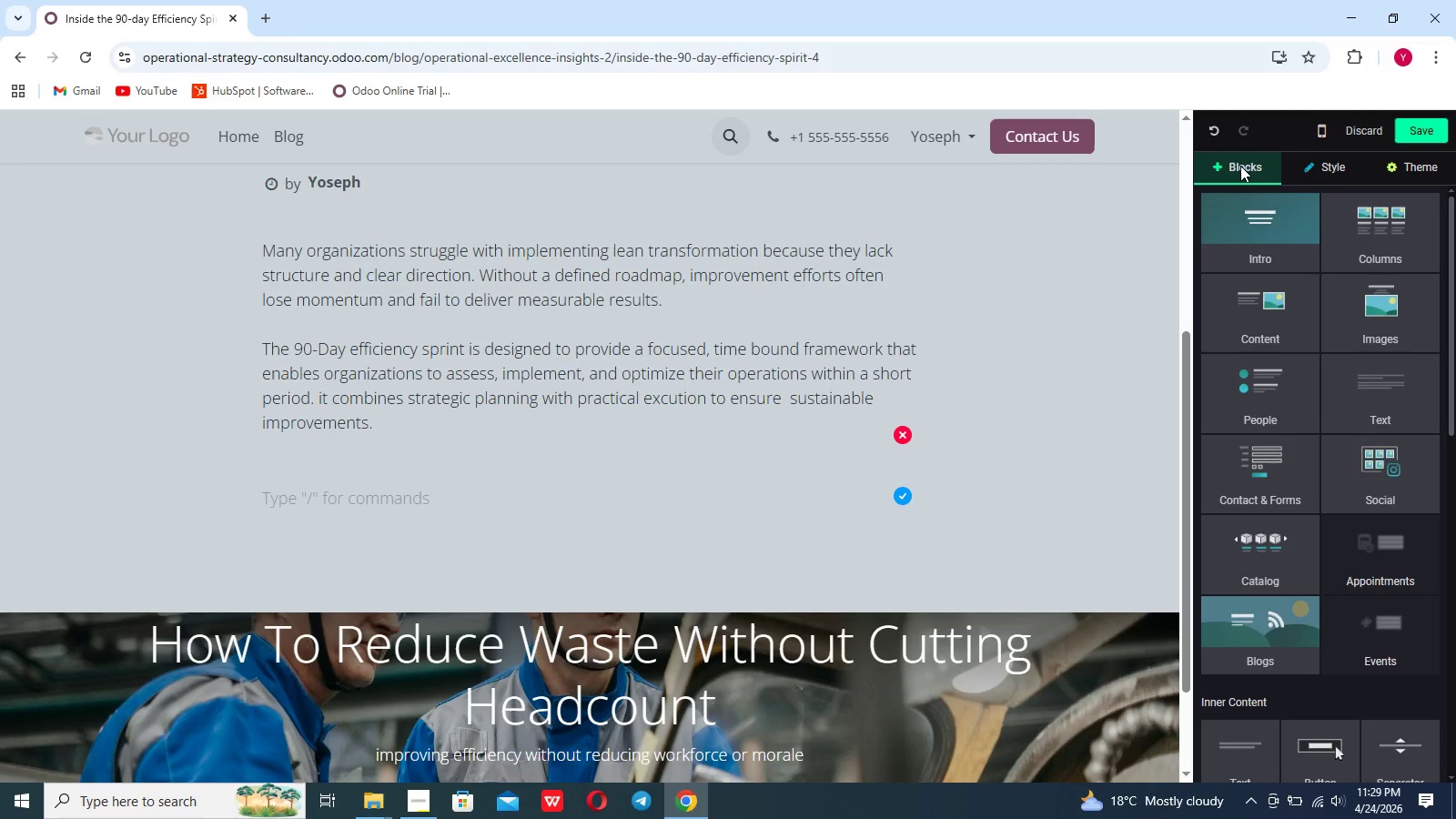 
left_click([1279, 329])
 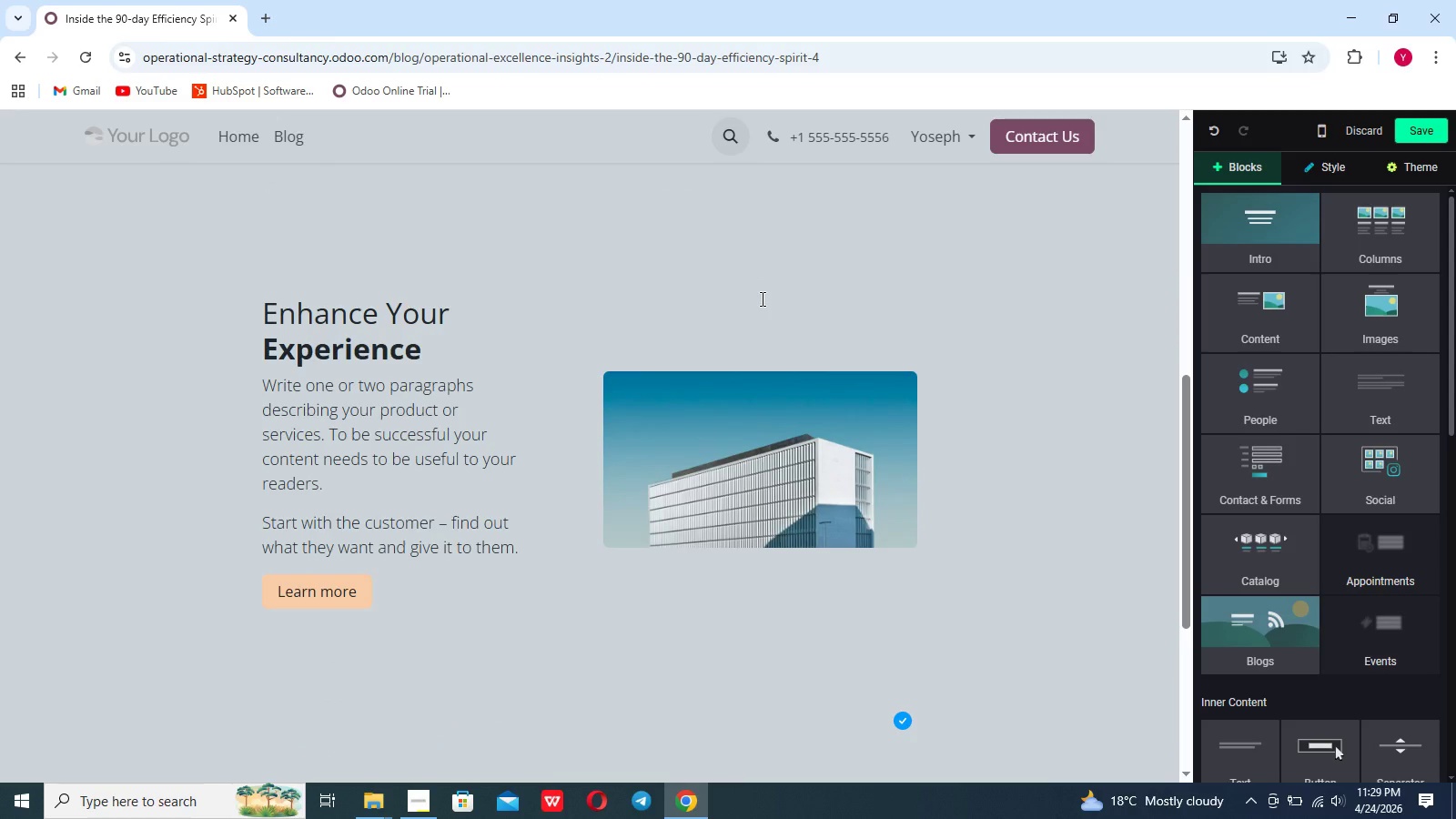 
wait(11.03)
 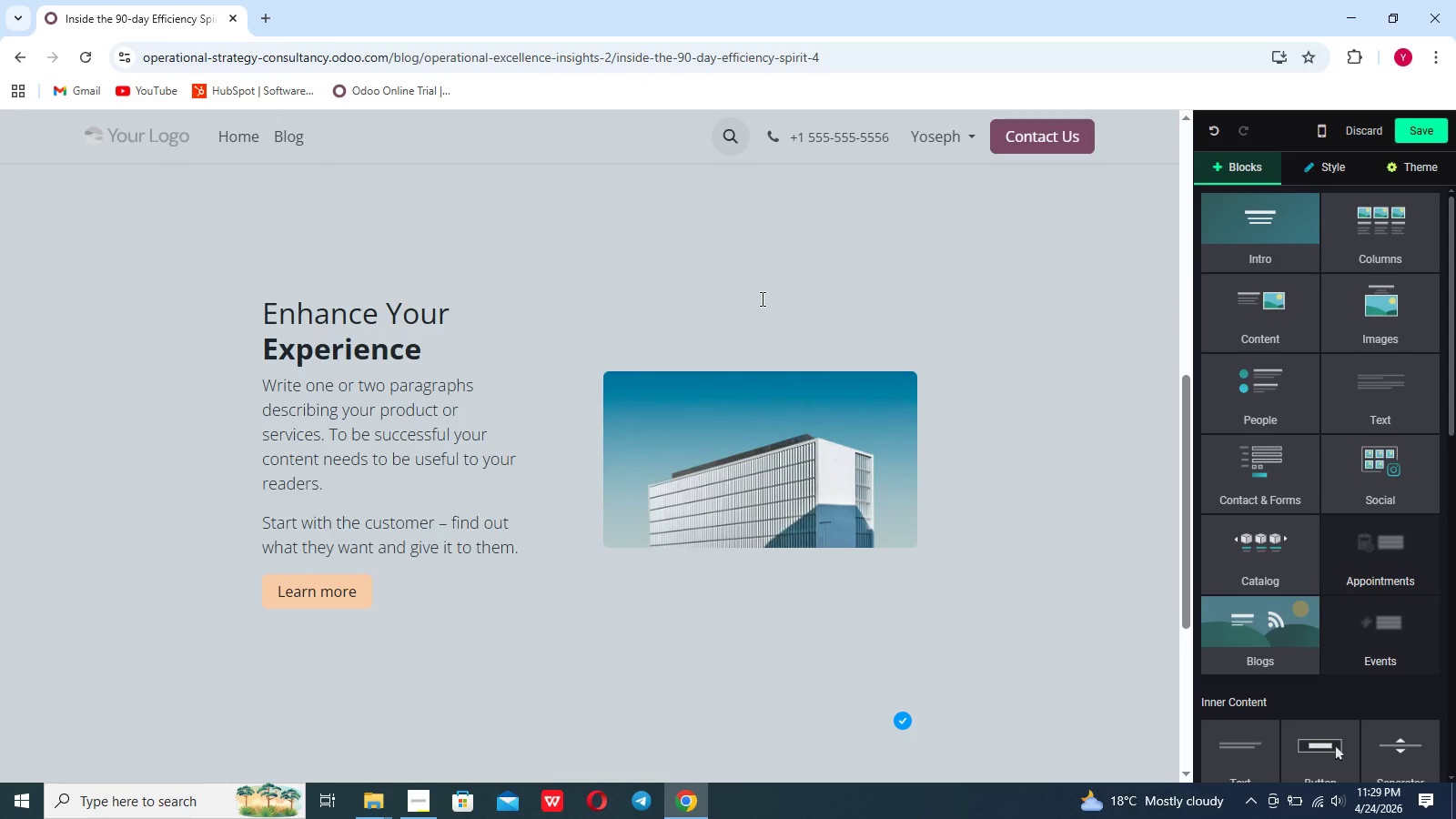 
left_click_drag(start_coordinate=[415, 590], to_coordinate=[268, 359])
 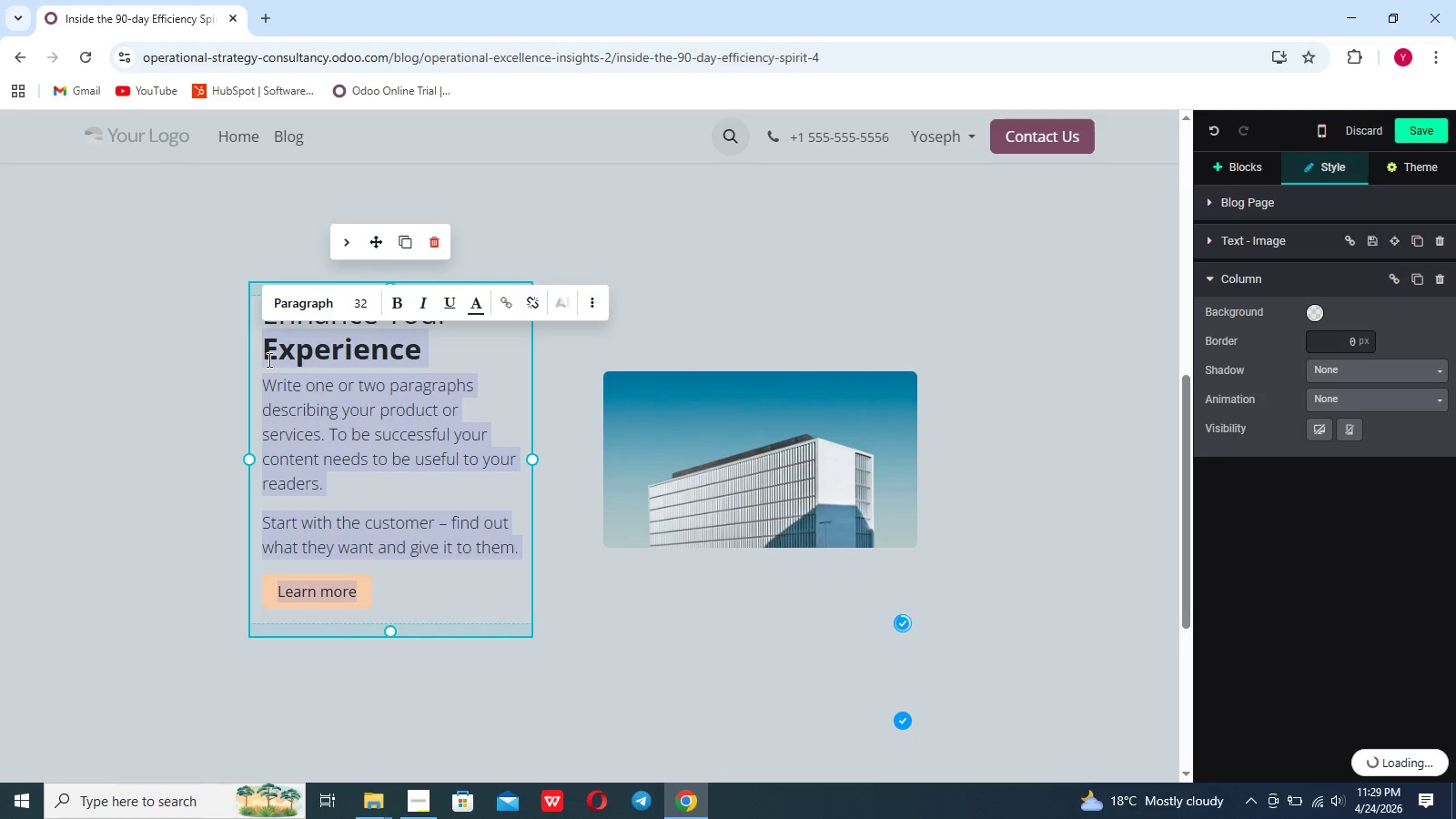 
key(Backspace)
 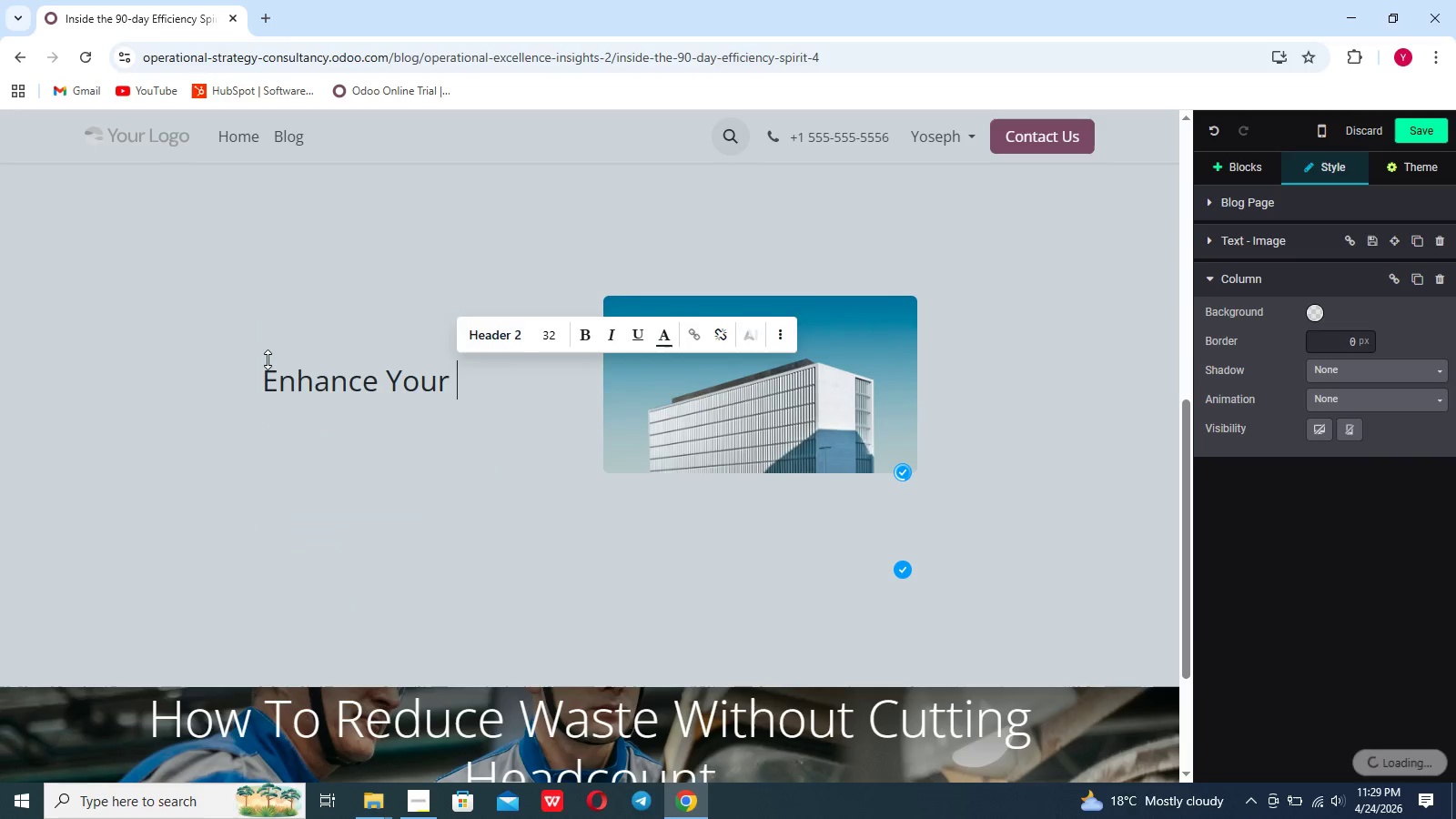 
key(Backspace)
 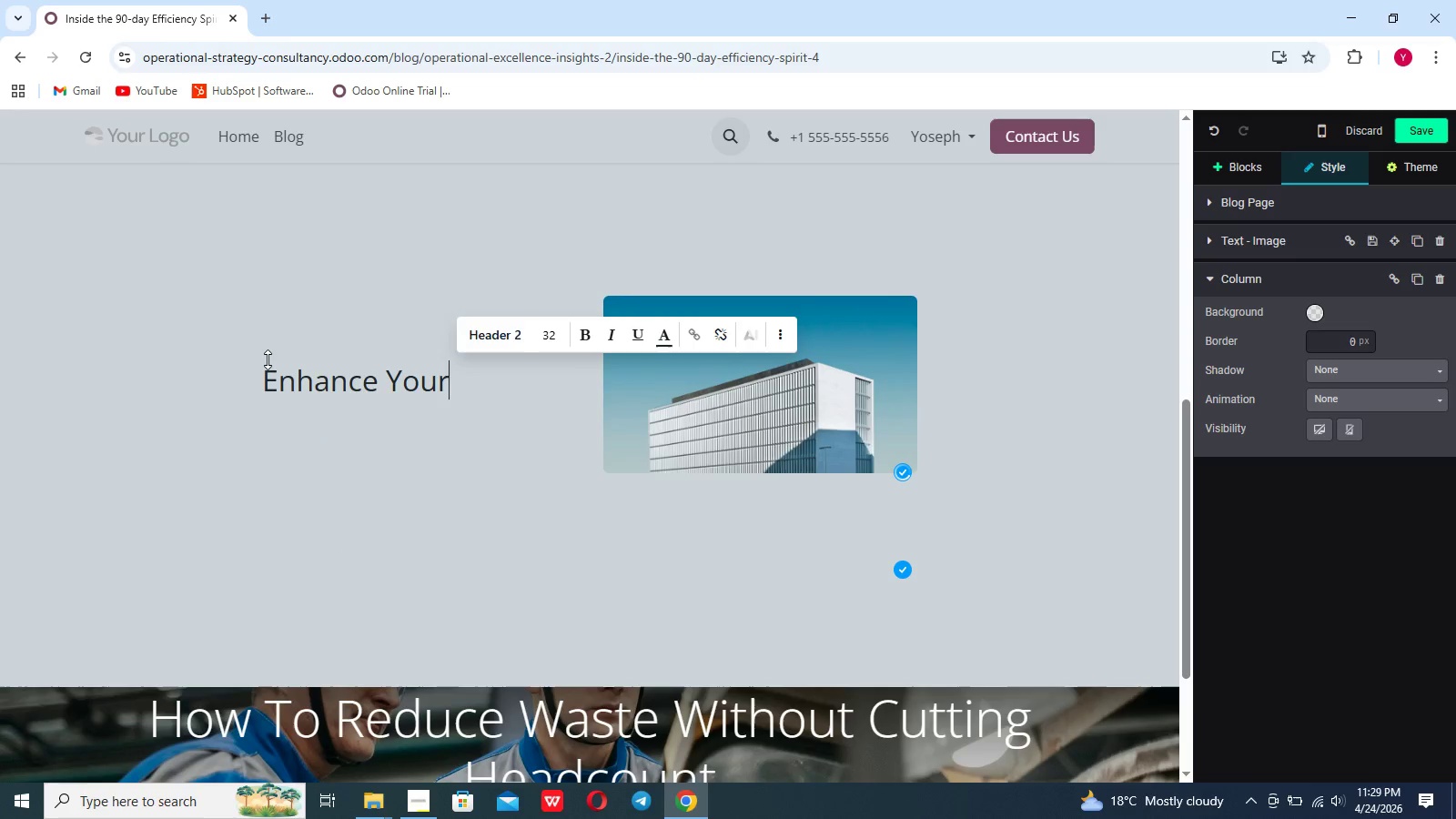 
key(Backspace)
 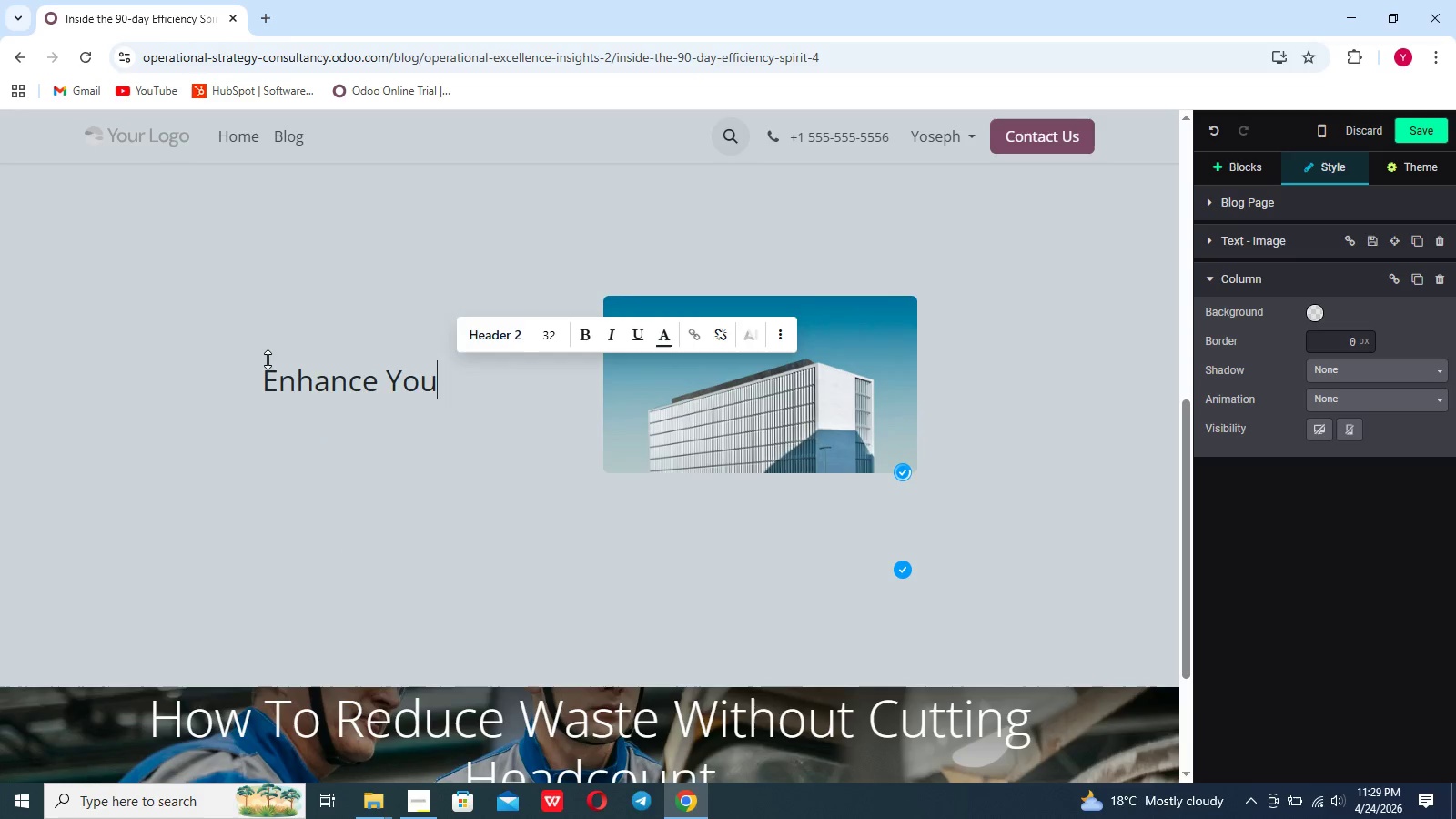 
key(Backspace)
 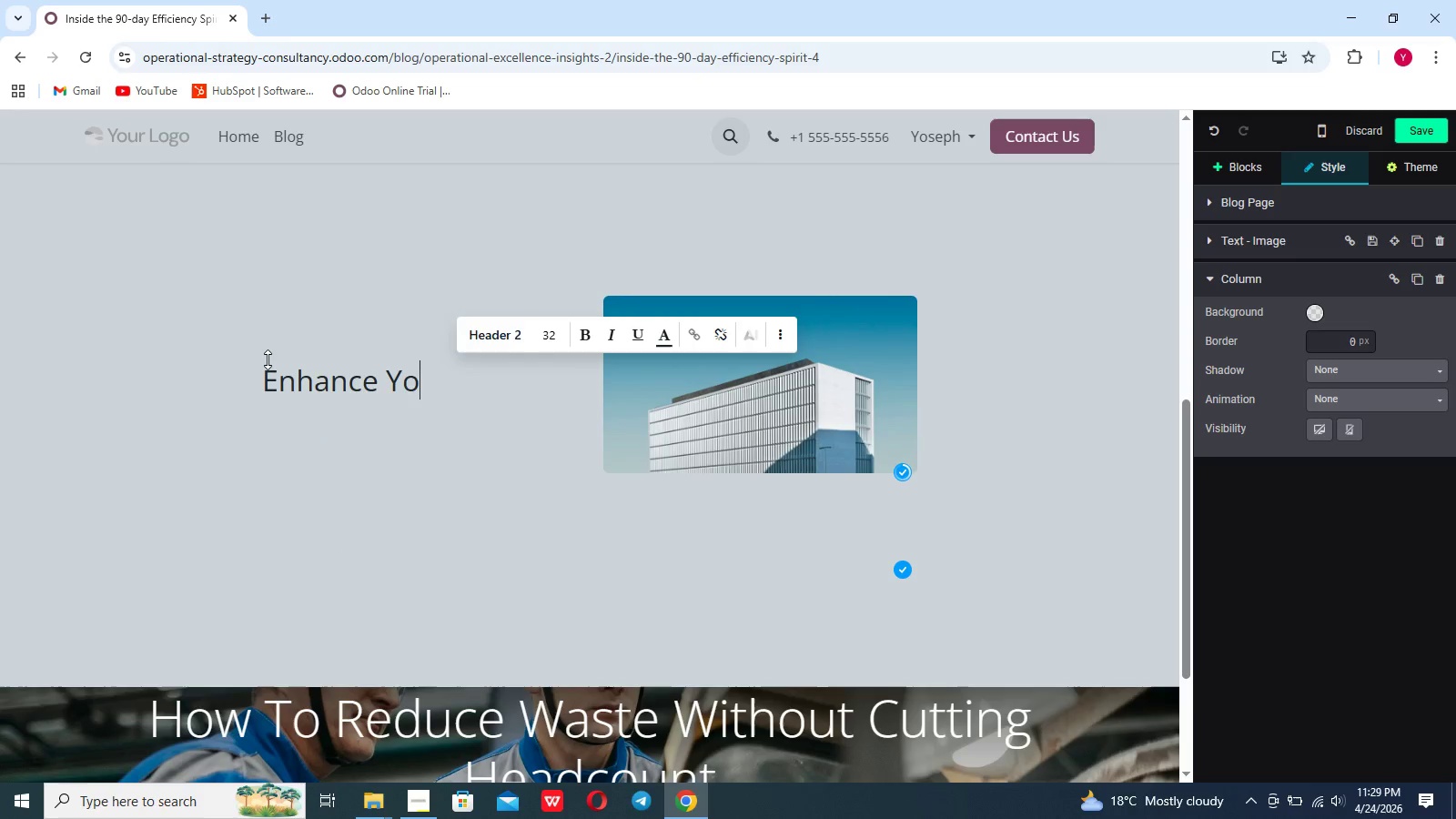 
hold_key(key=Backspace, duration=0.69)
 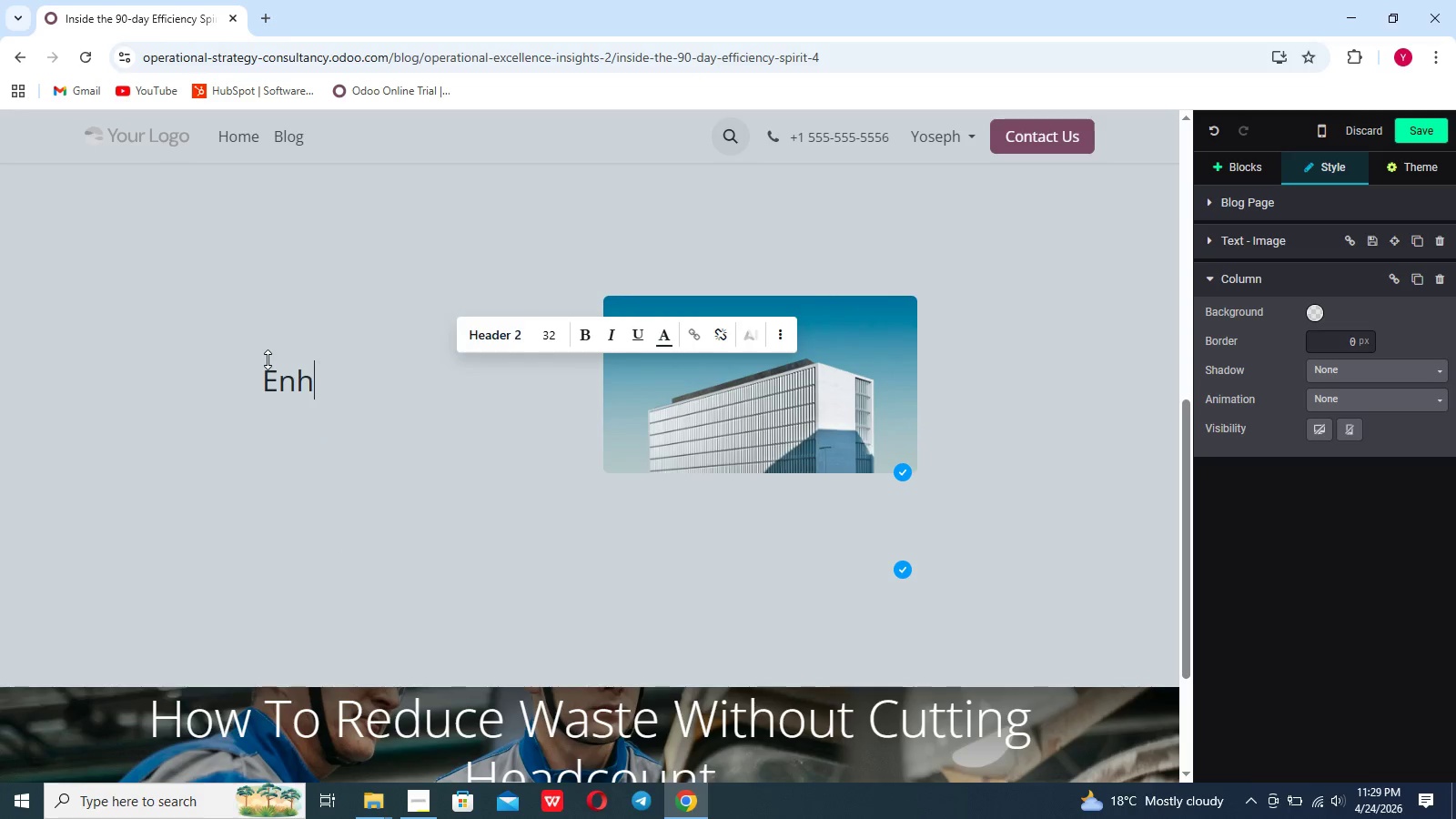 
key(Backspace)
 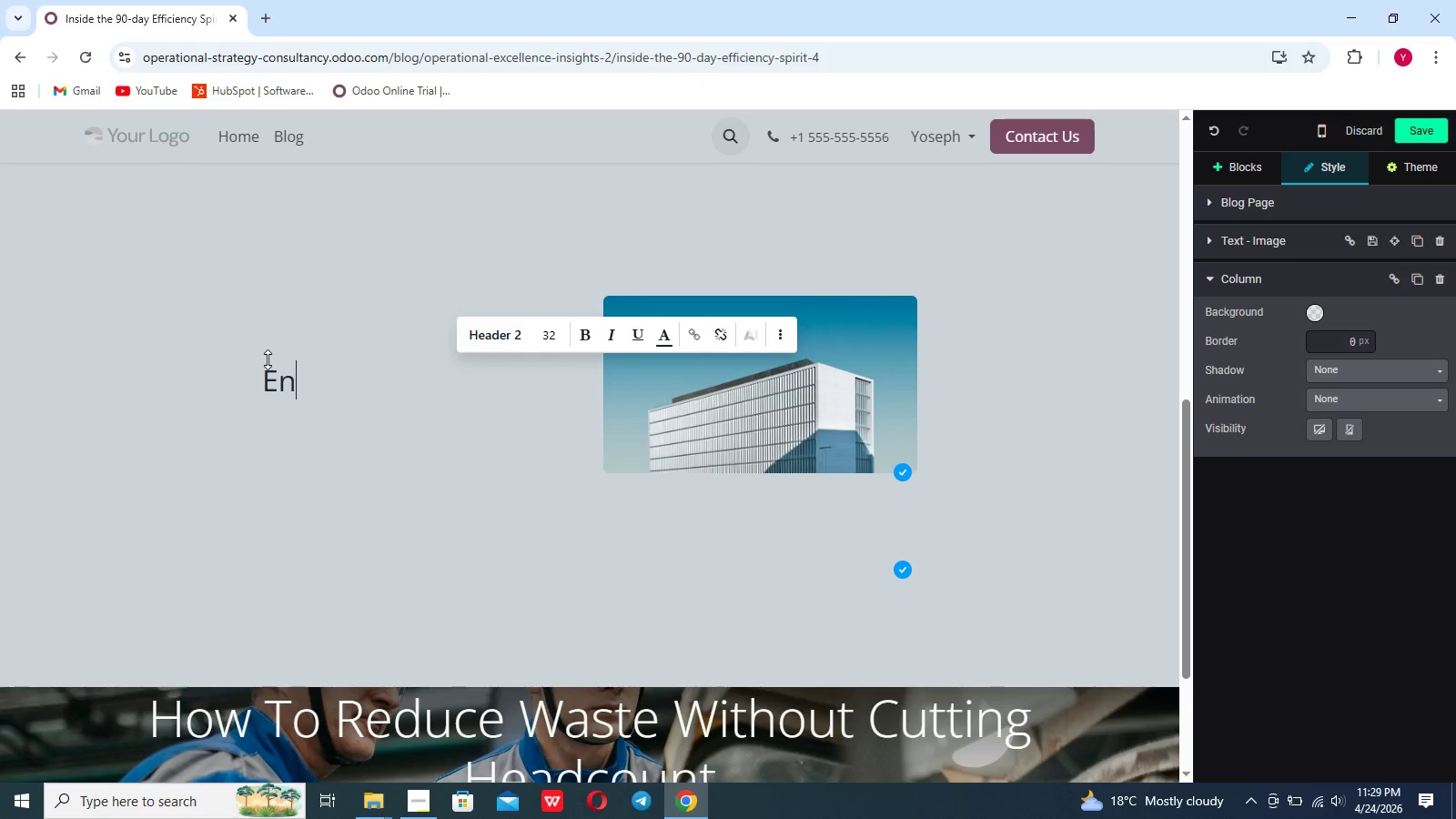 
key(Backspace)
 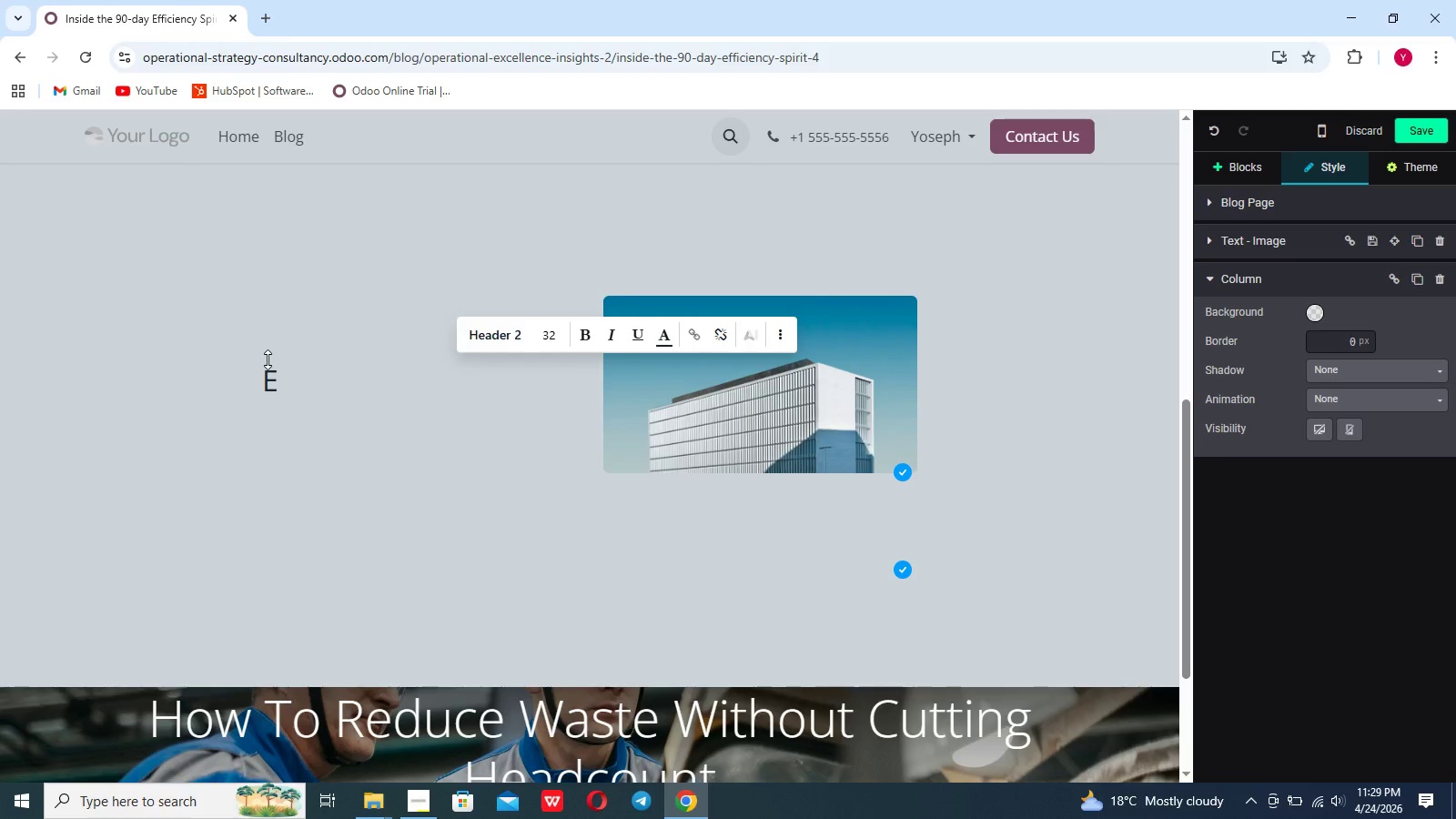 
key(Shift+P)
 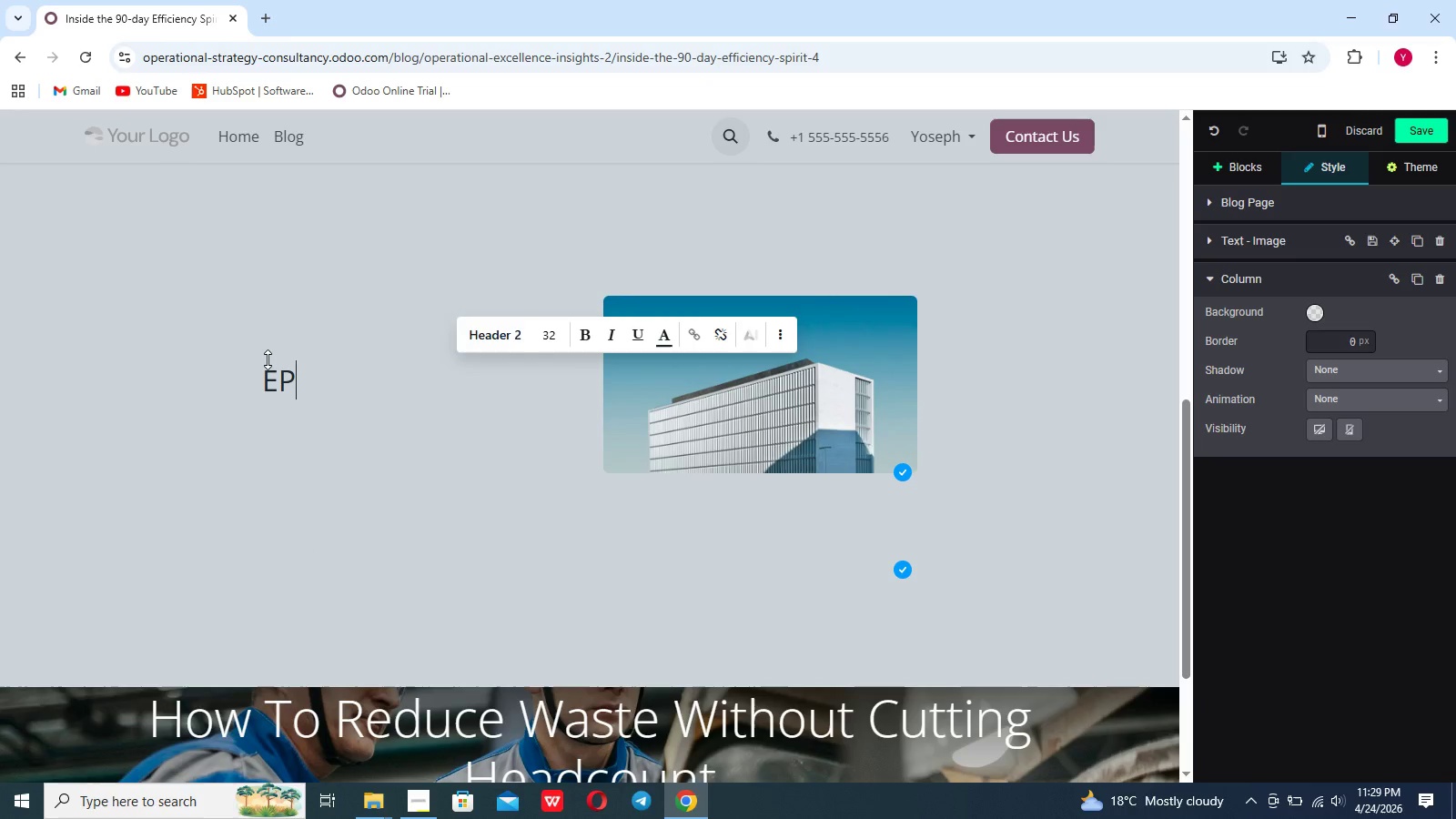 
key(ArrowLeft)
 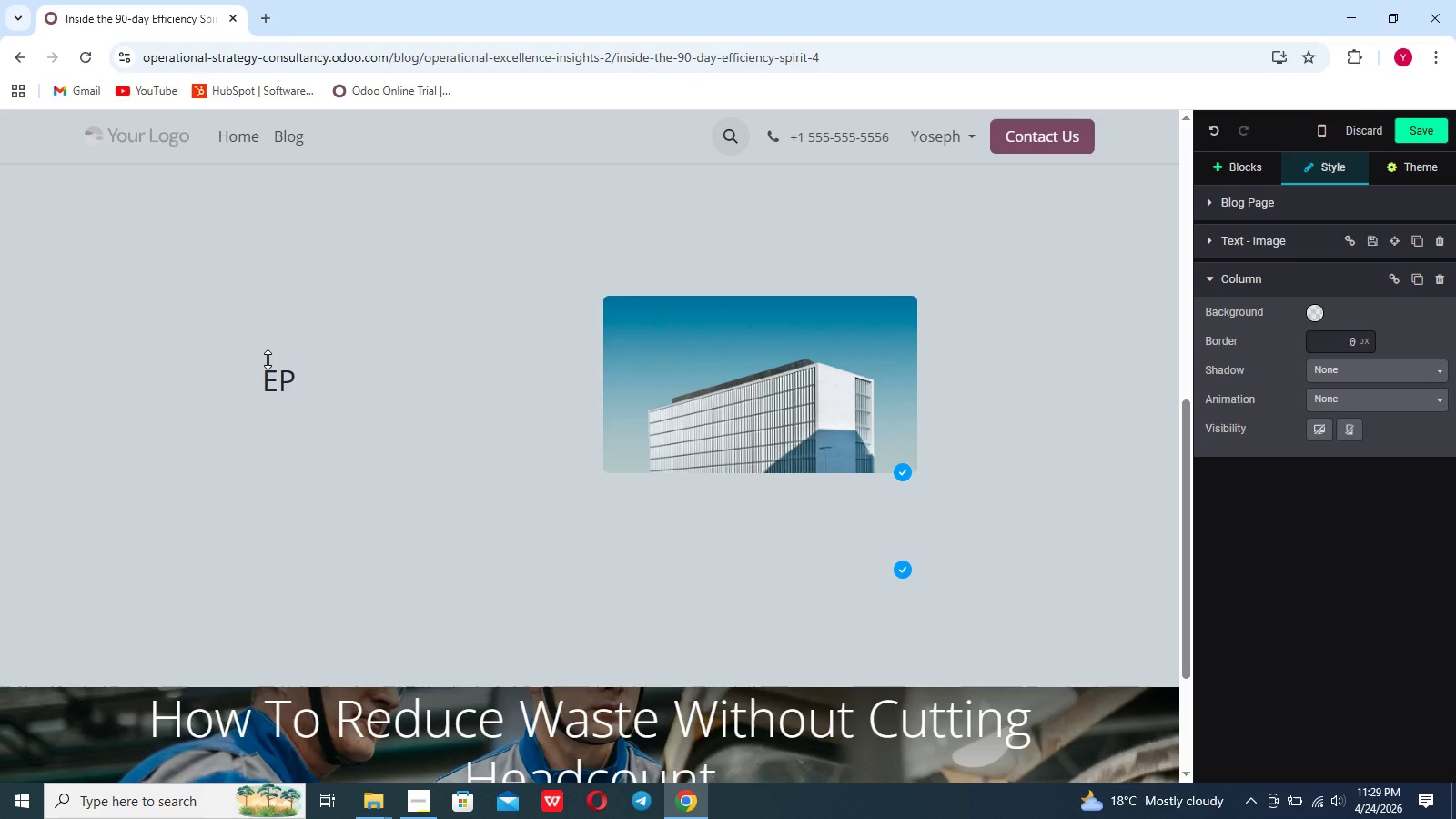 
key(Backspace)
 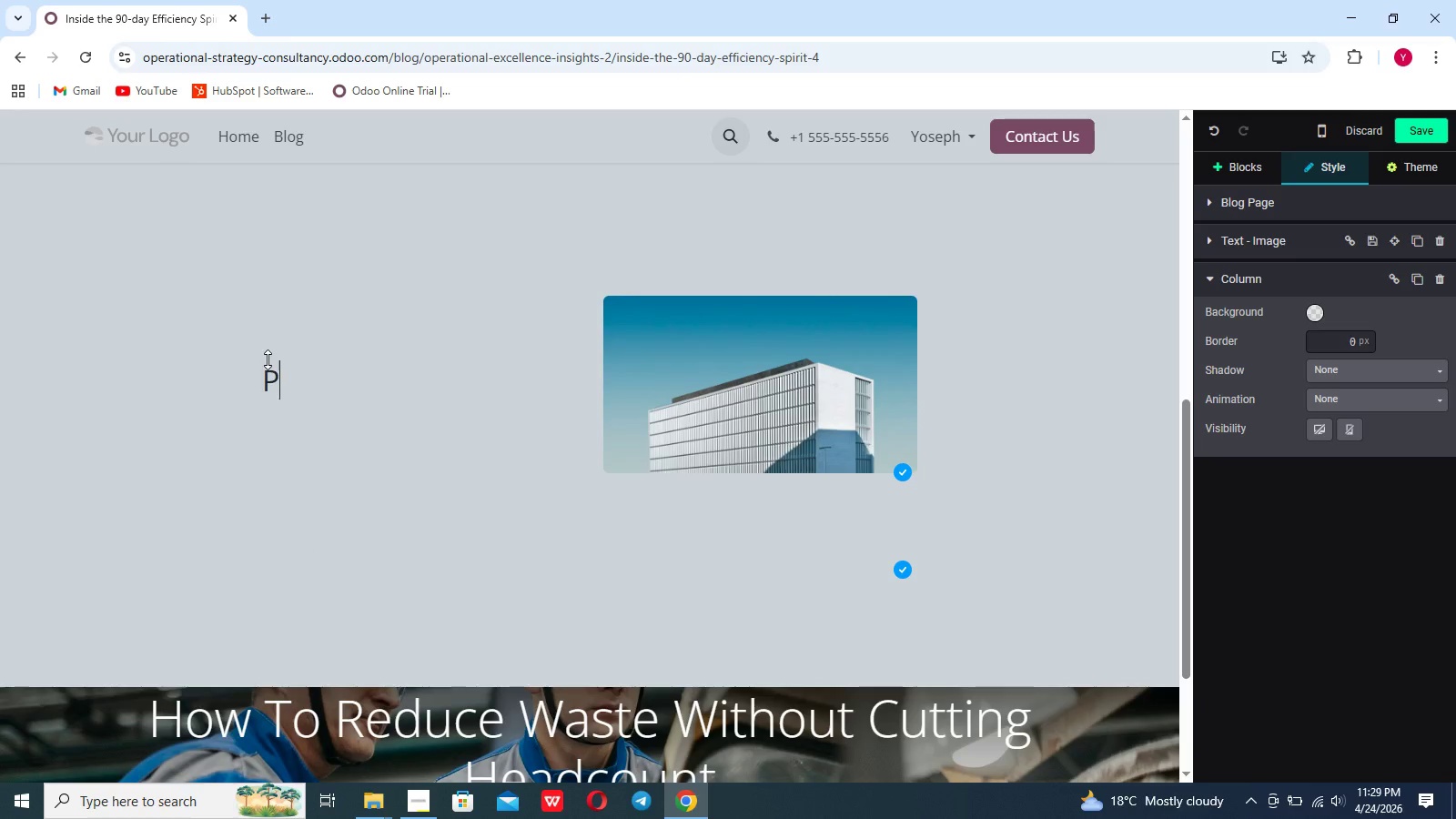 
key(ArrowRight)
 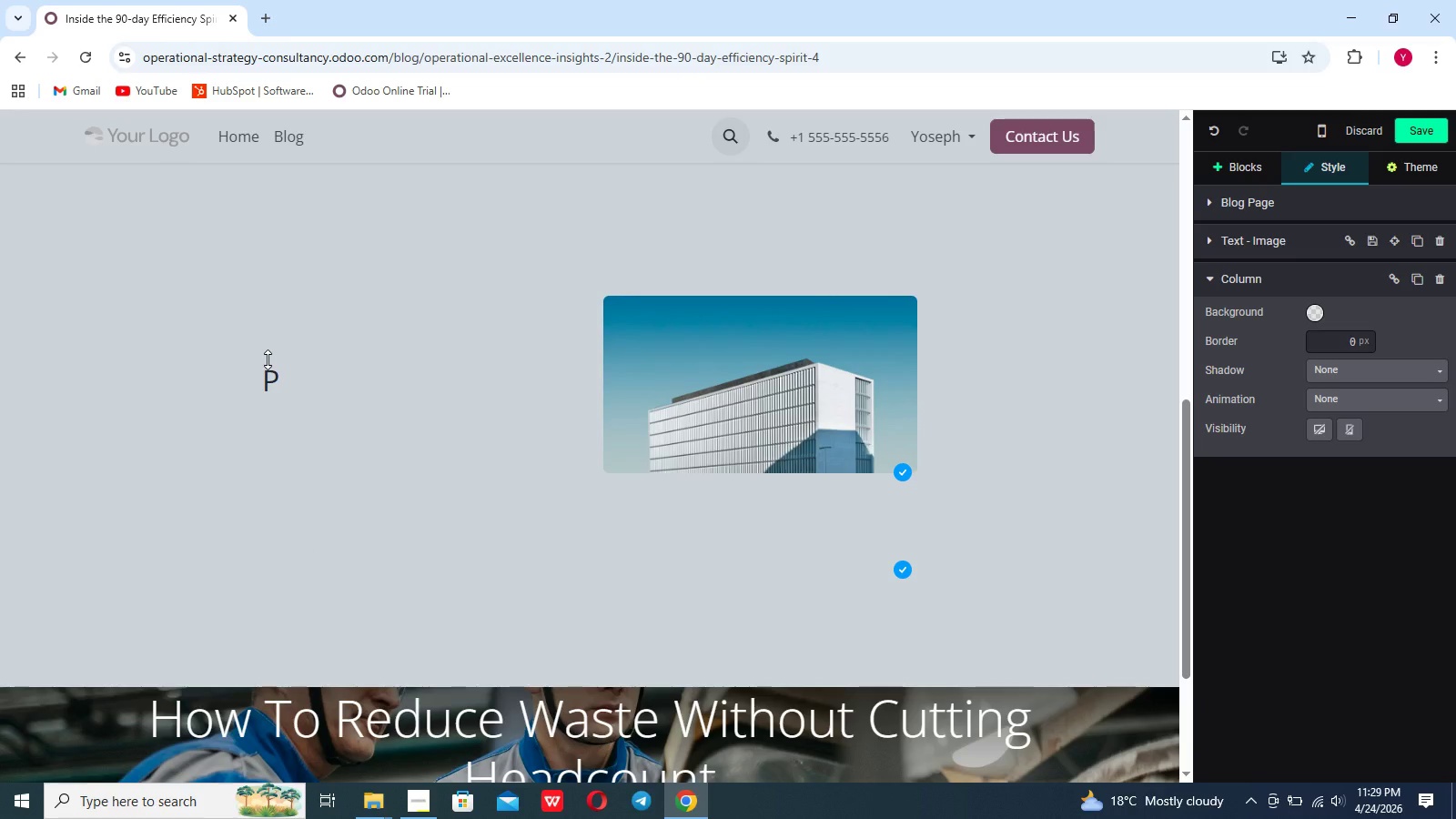 
type(rogram overview)
 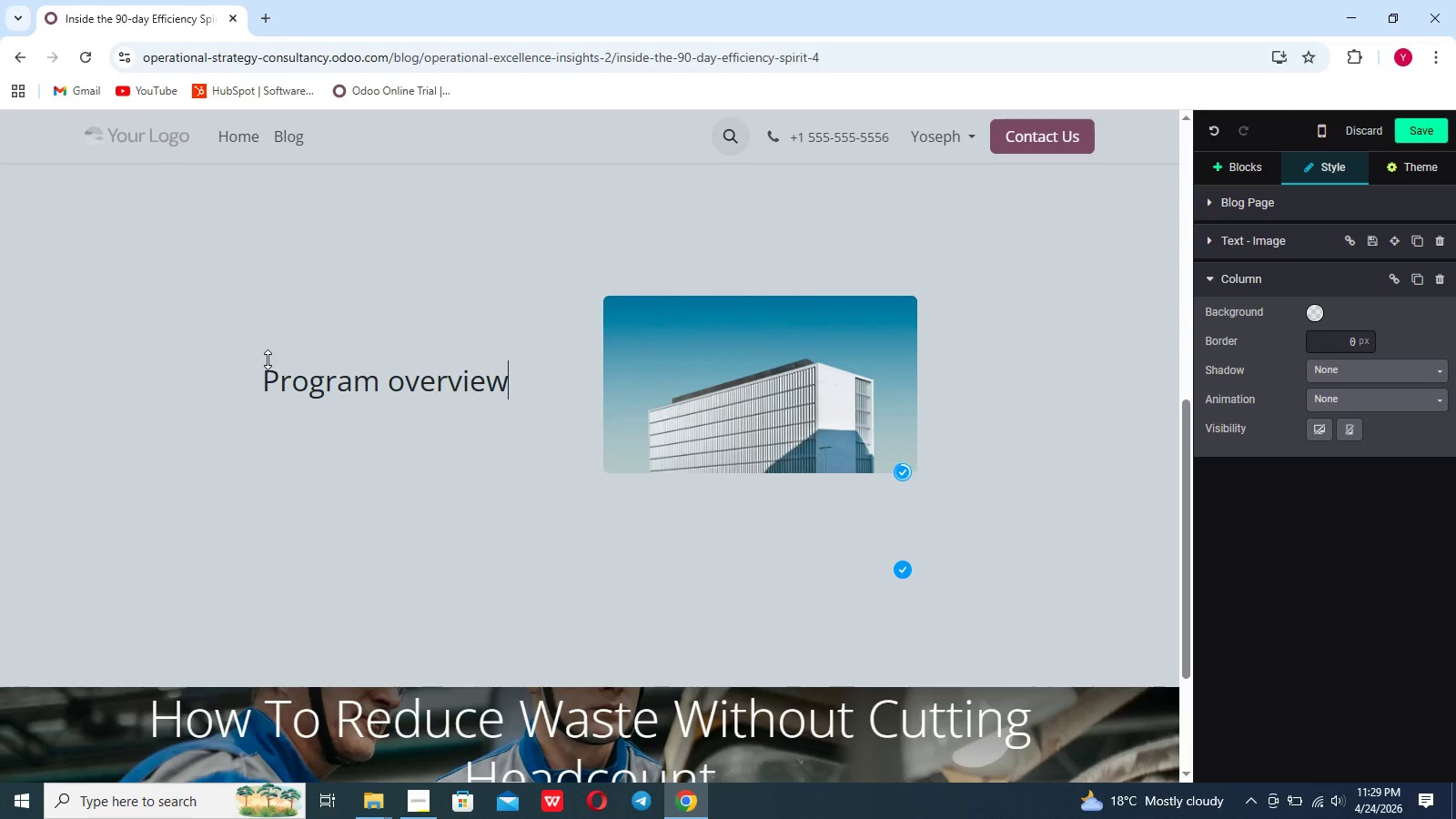 
key(Enter)
 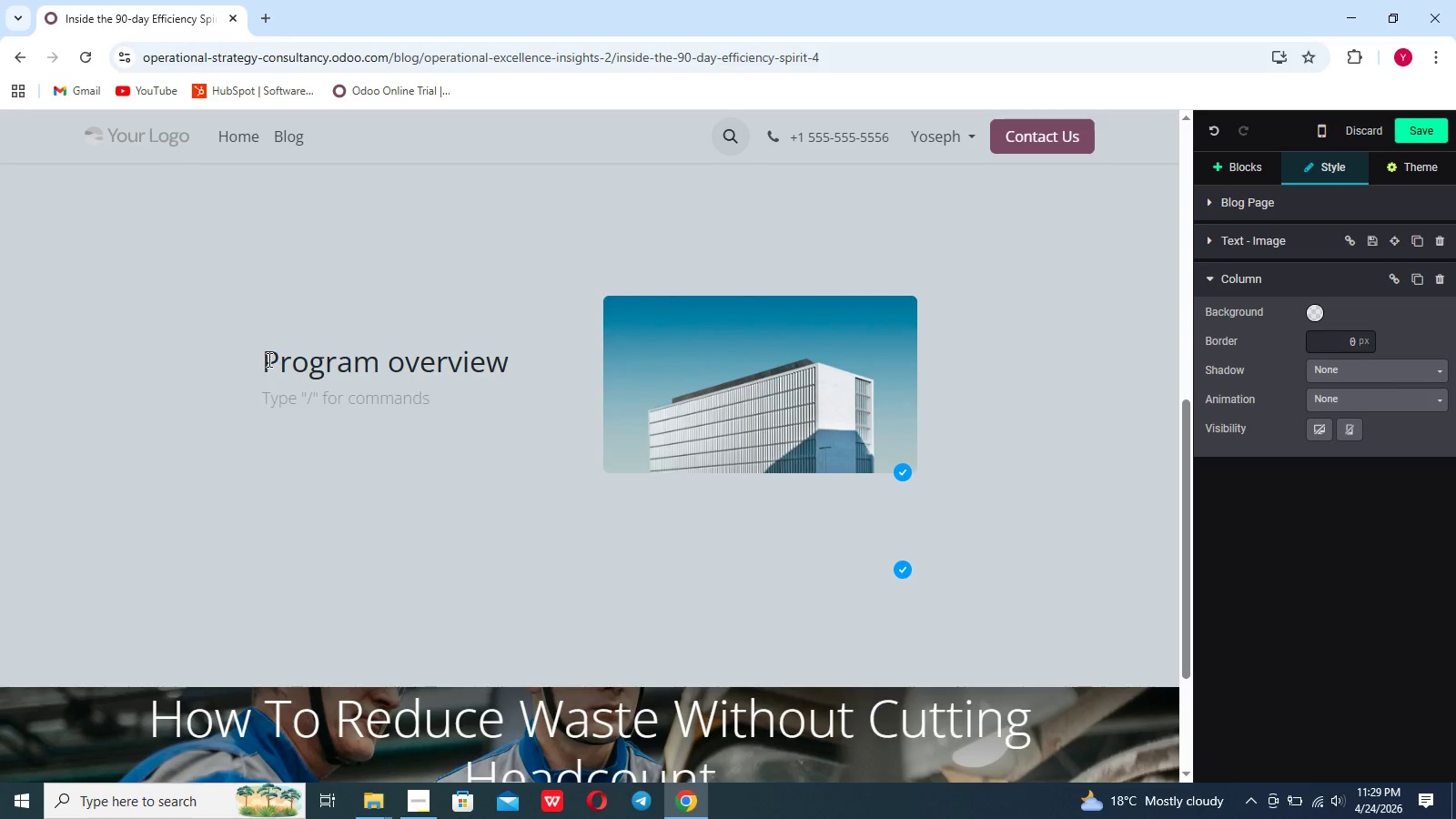 
key(Enter)
 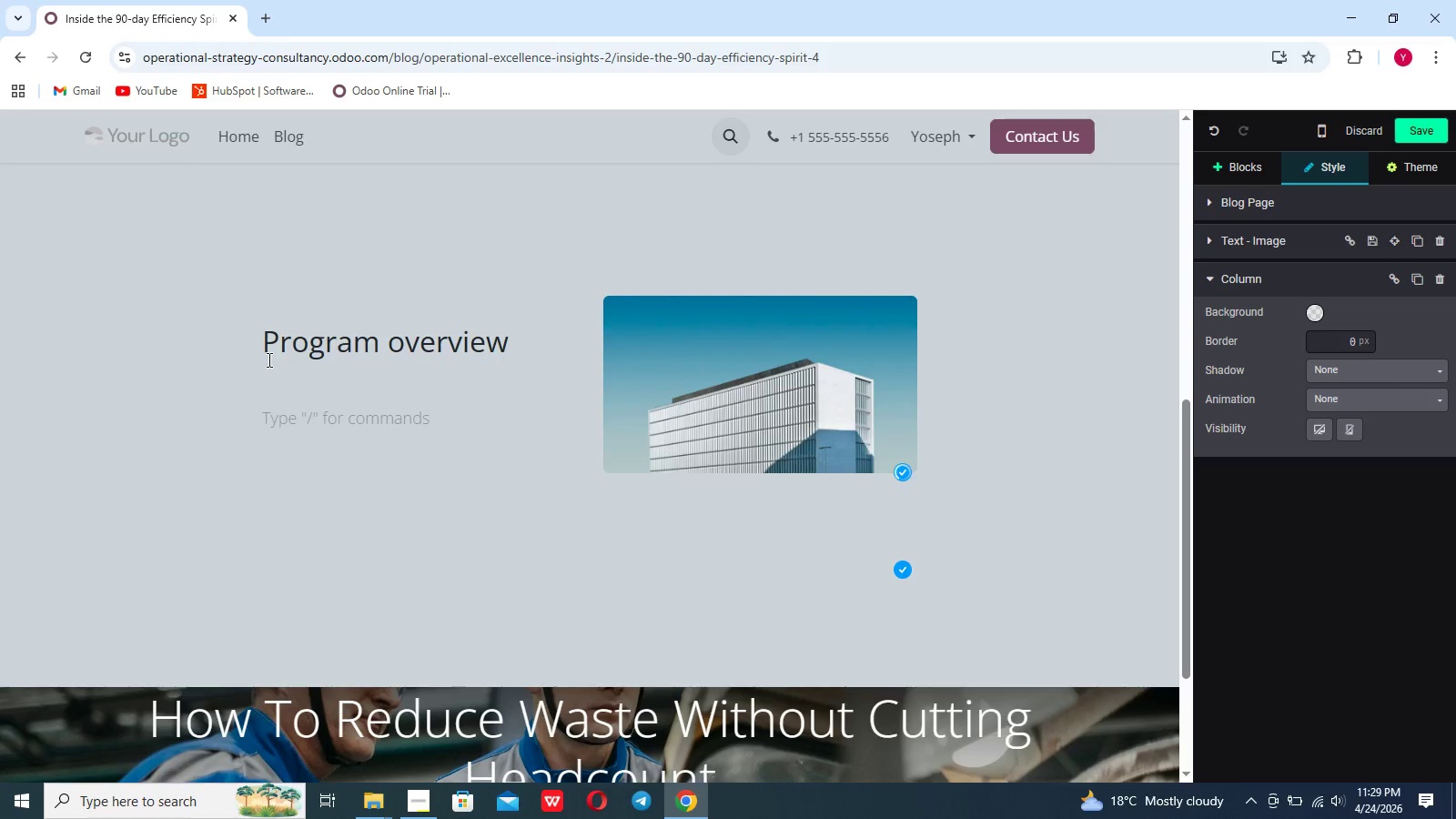 
type(T)
key(Backspace)
key(Backspace)
type(t)
key(Backspace)
type(The 90 )
key(Backspace)
type(-Day efficiency spirit is divided into three d)
key(Backspace)
type(structured phases, each designed to build upon the previous one)
 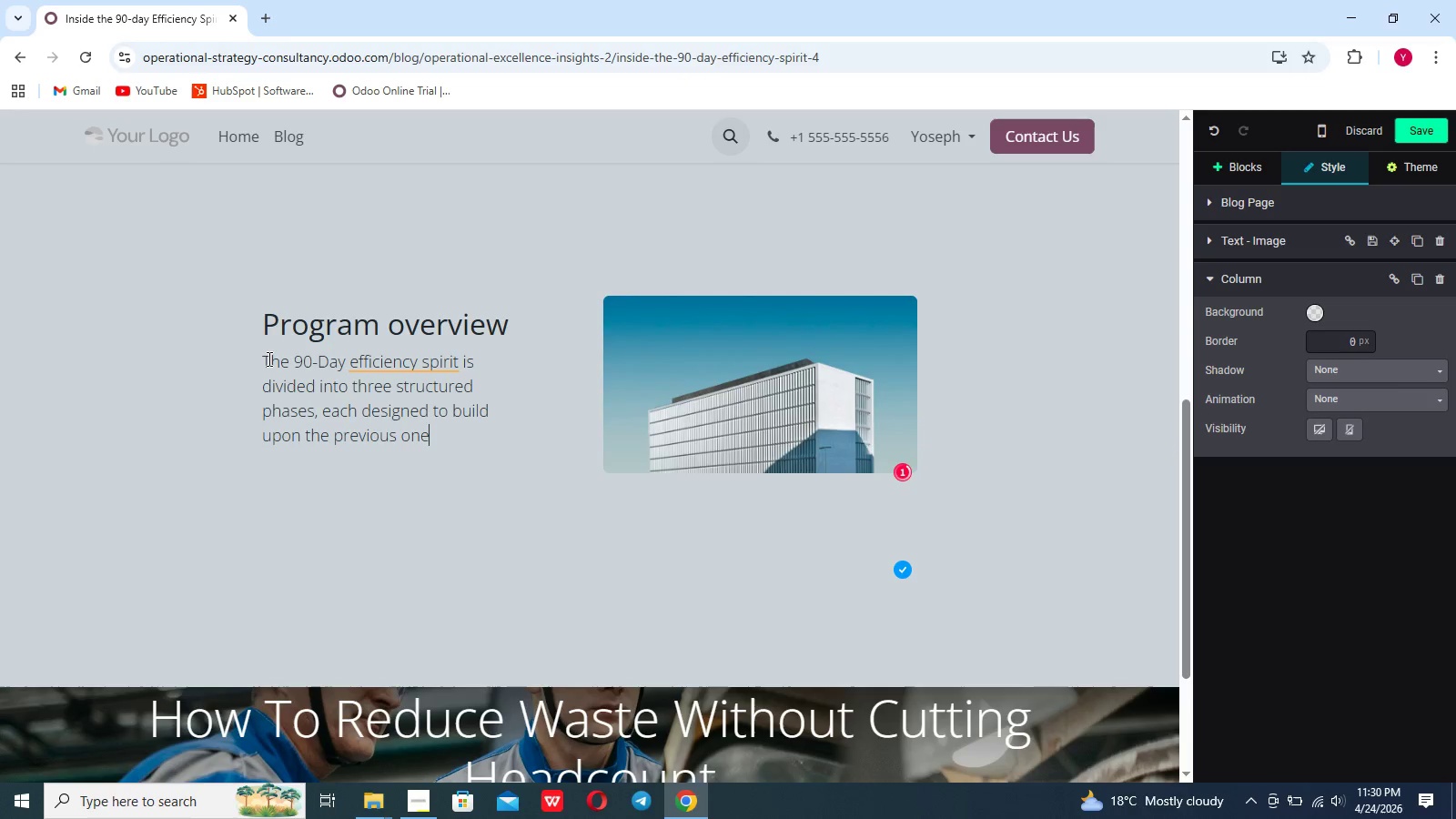 
type(. This approach ensure)
 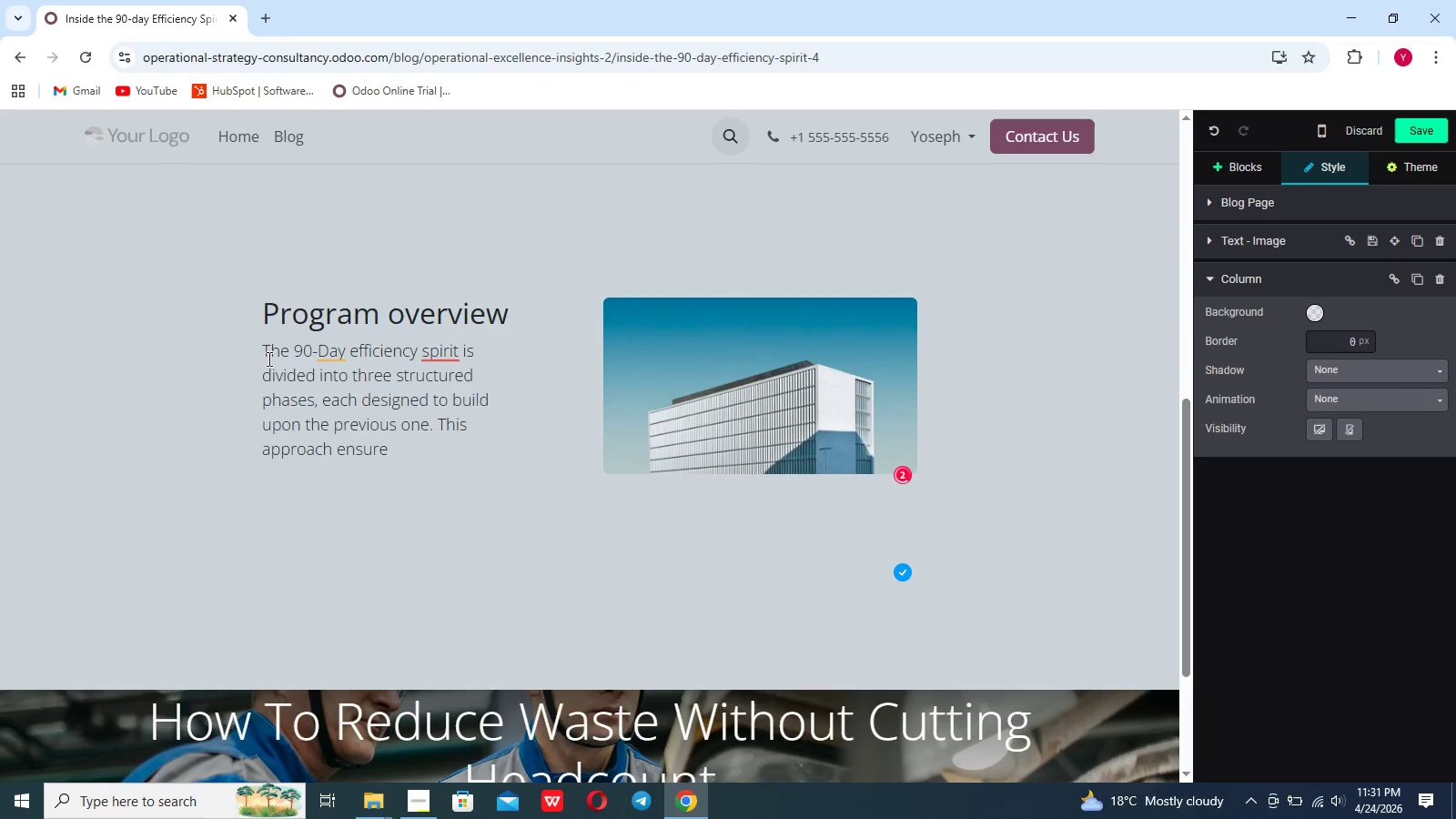 
type( that improvements are not impleemn)
key(Backspace)
key(Backspace)
key(Backspace)
type(mented but also sustained ovet )
key(Backspace)
key(Backspace)
type(r time.)
 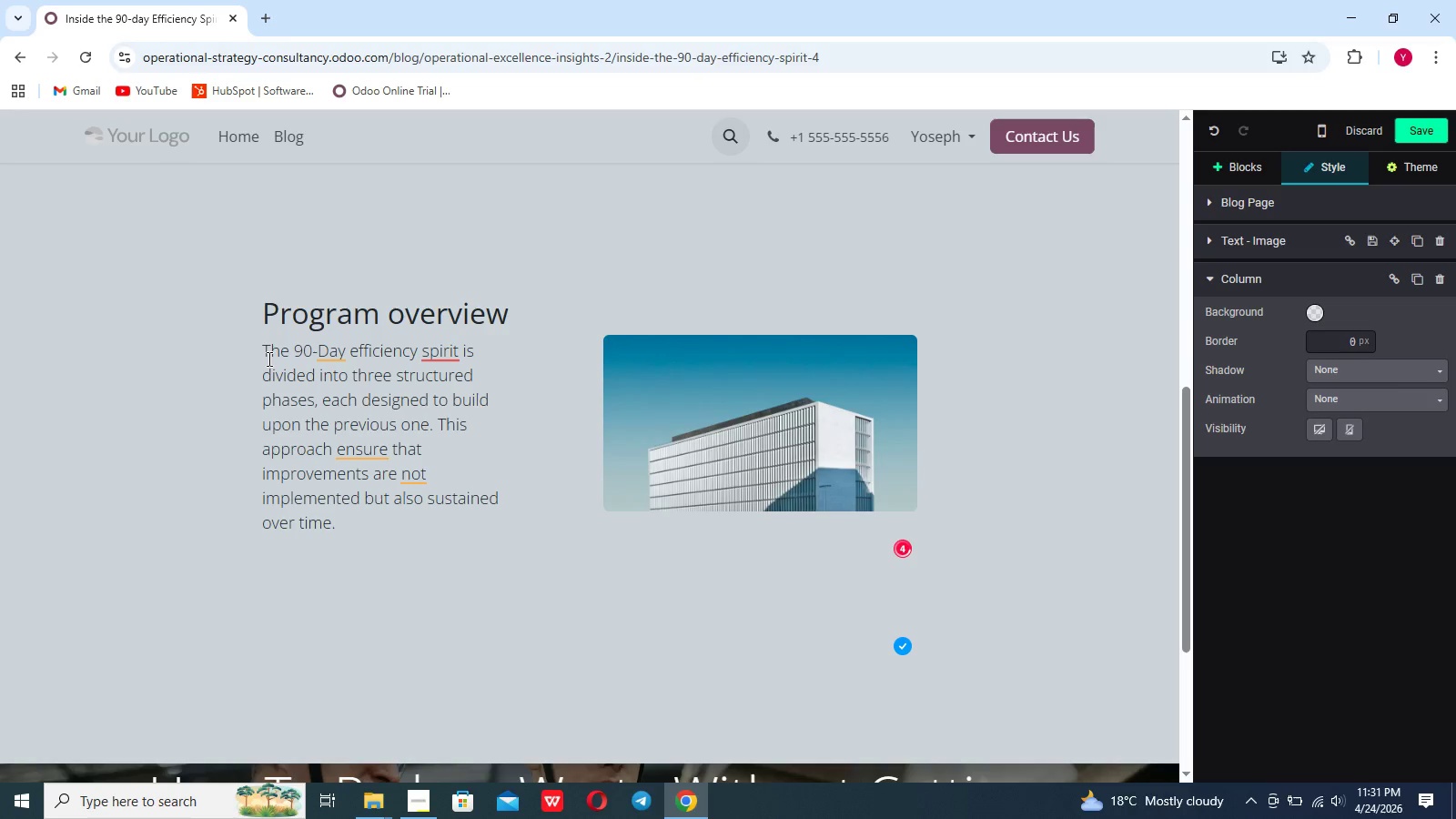 
key(Enter)
 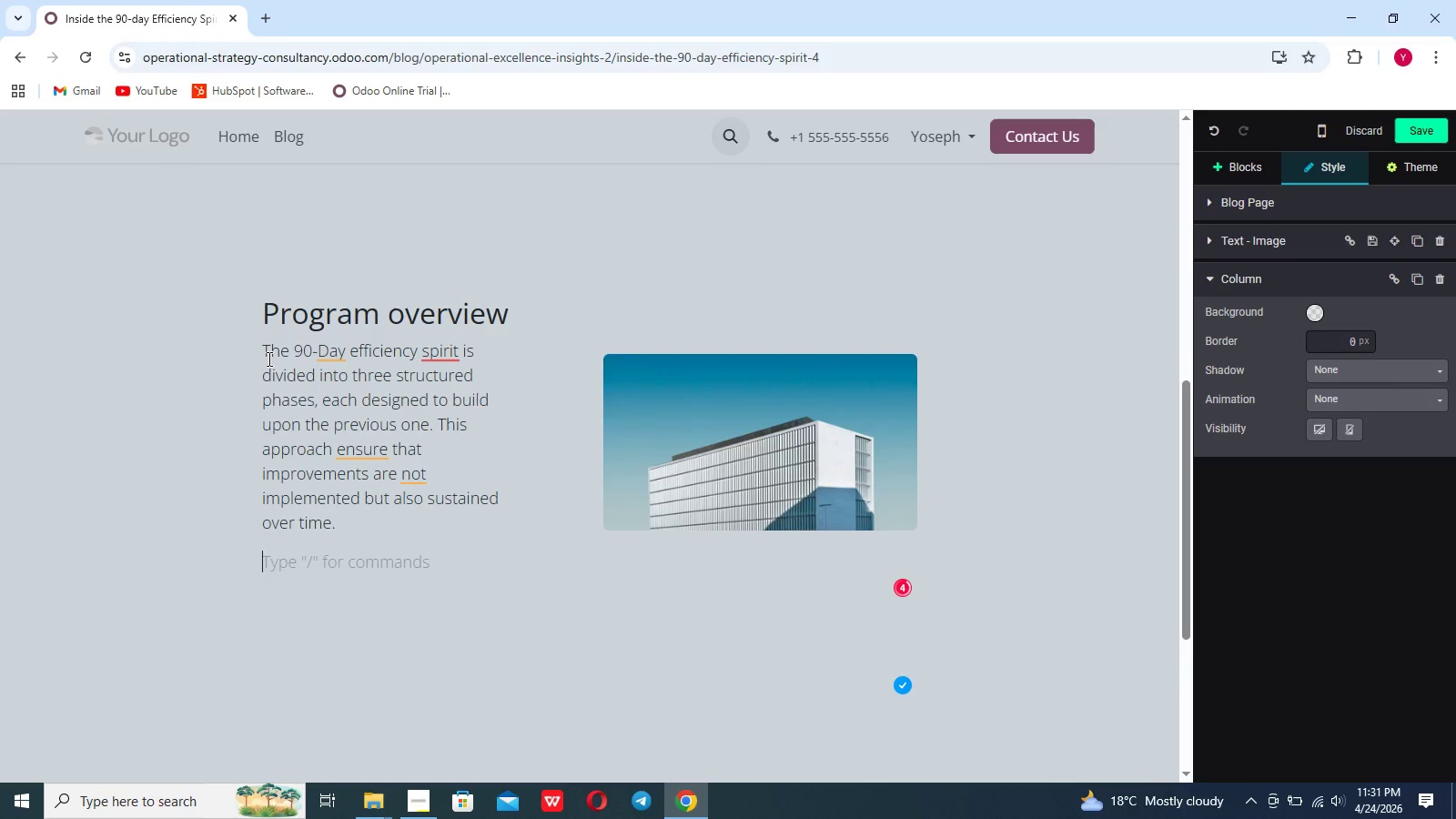 
type(By )
 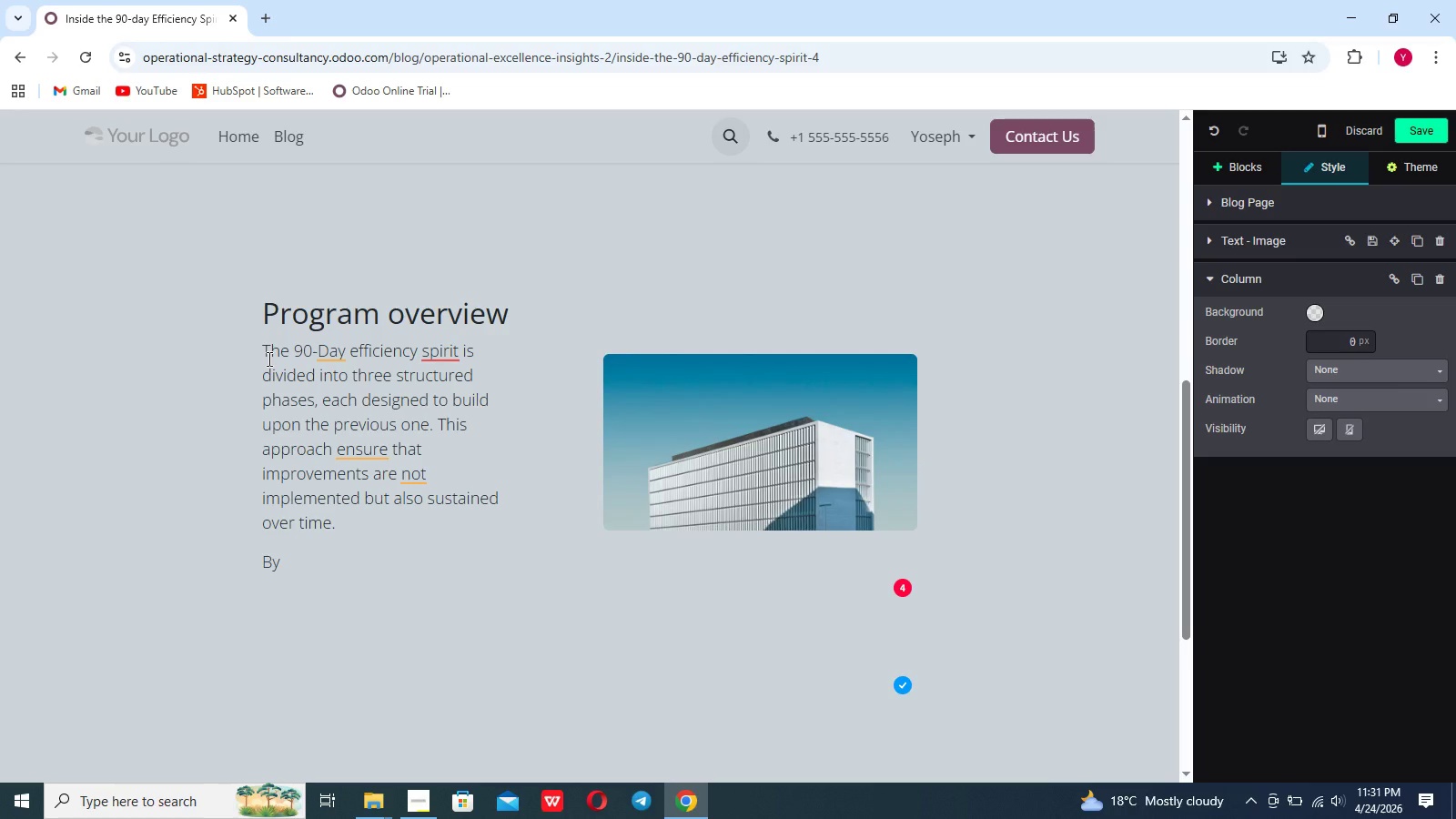 
wait(13.08)
 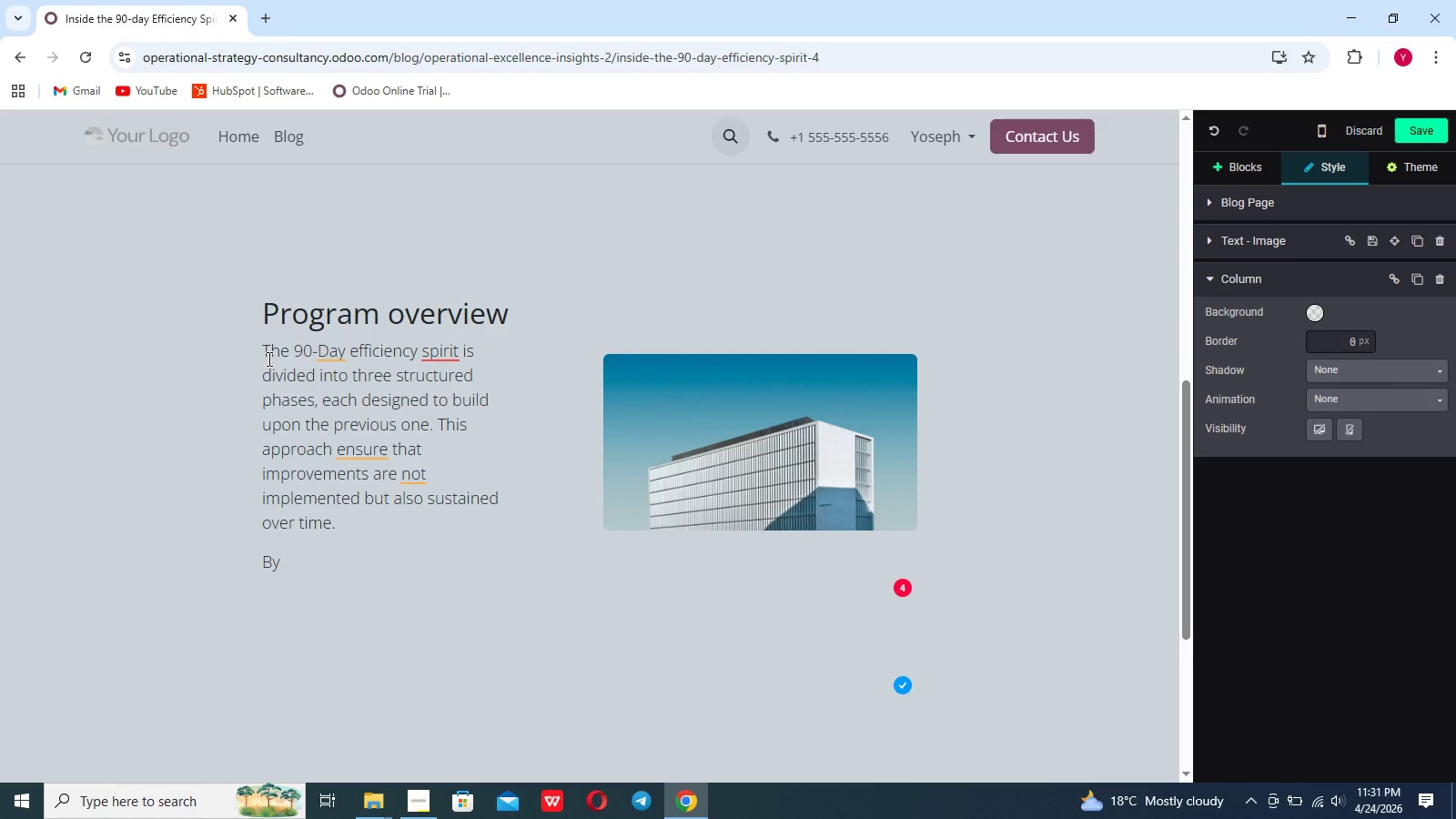 
type(following a cla)
key(Backspace)
type(ear roadmap, organiza)
 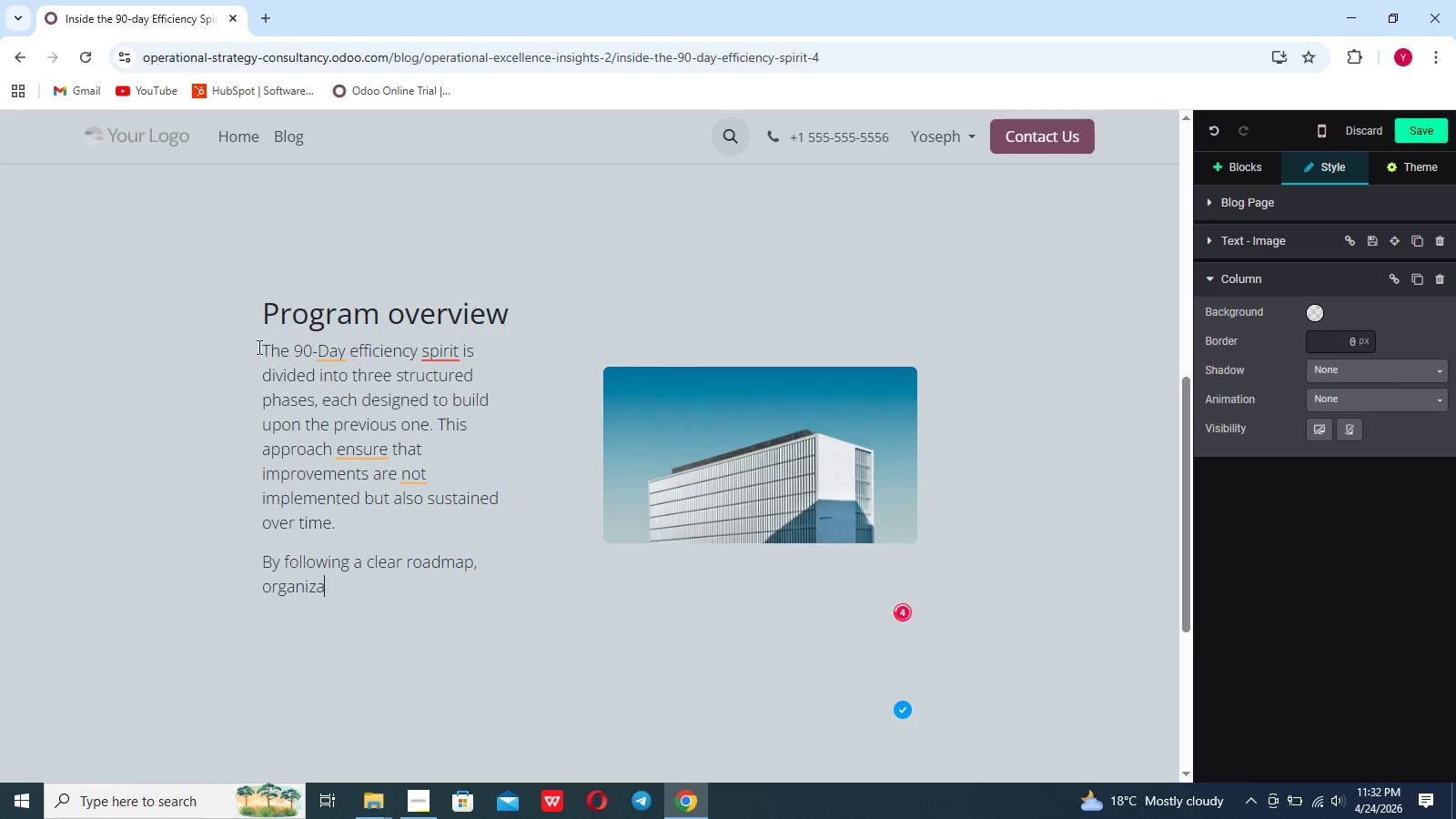 
type(tions can move from analysis to excution)
 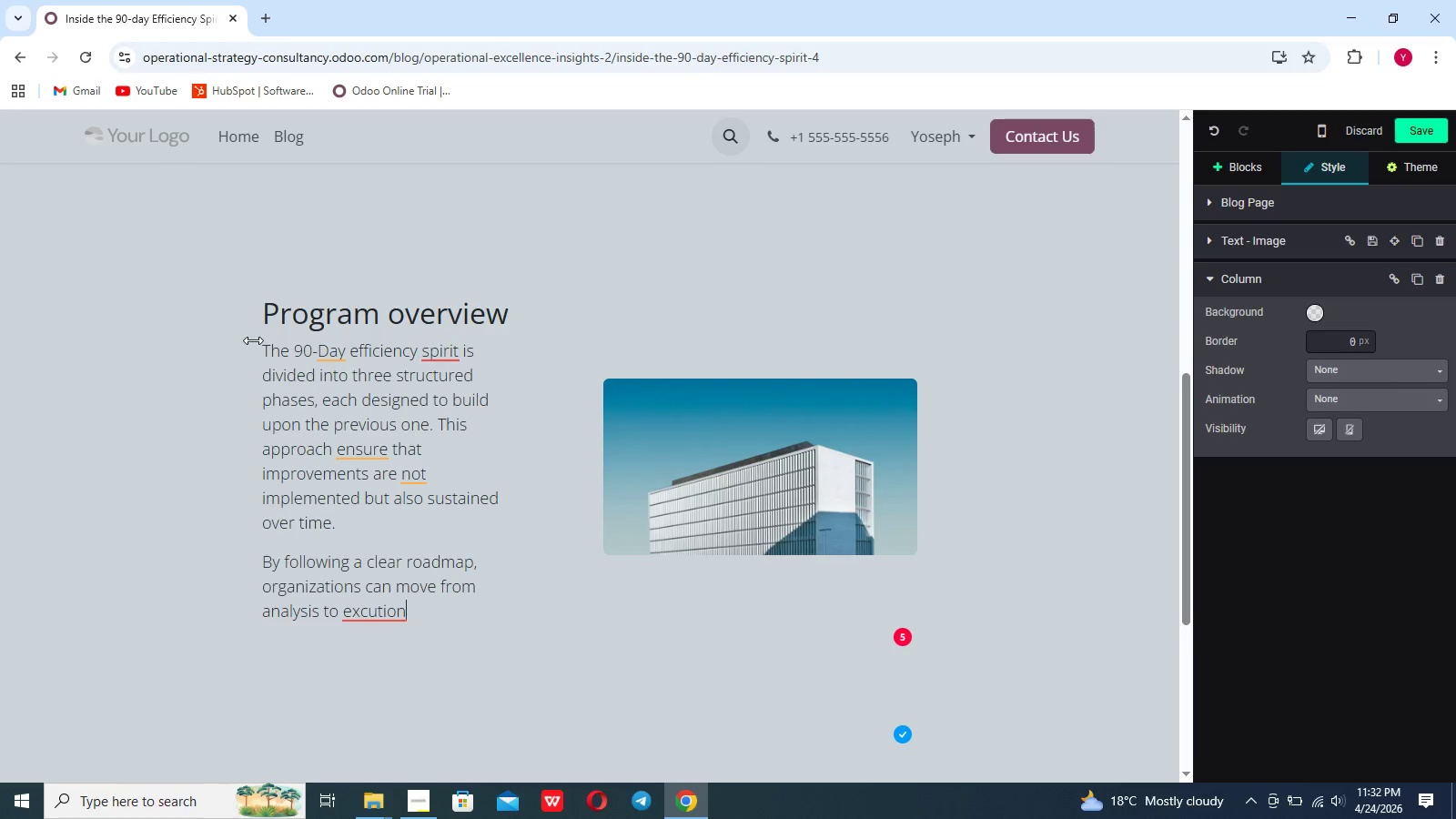 
type( without unnecessary)
key(Backspace)
type(y)
 